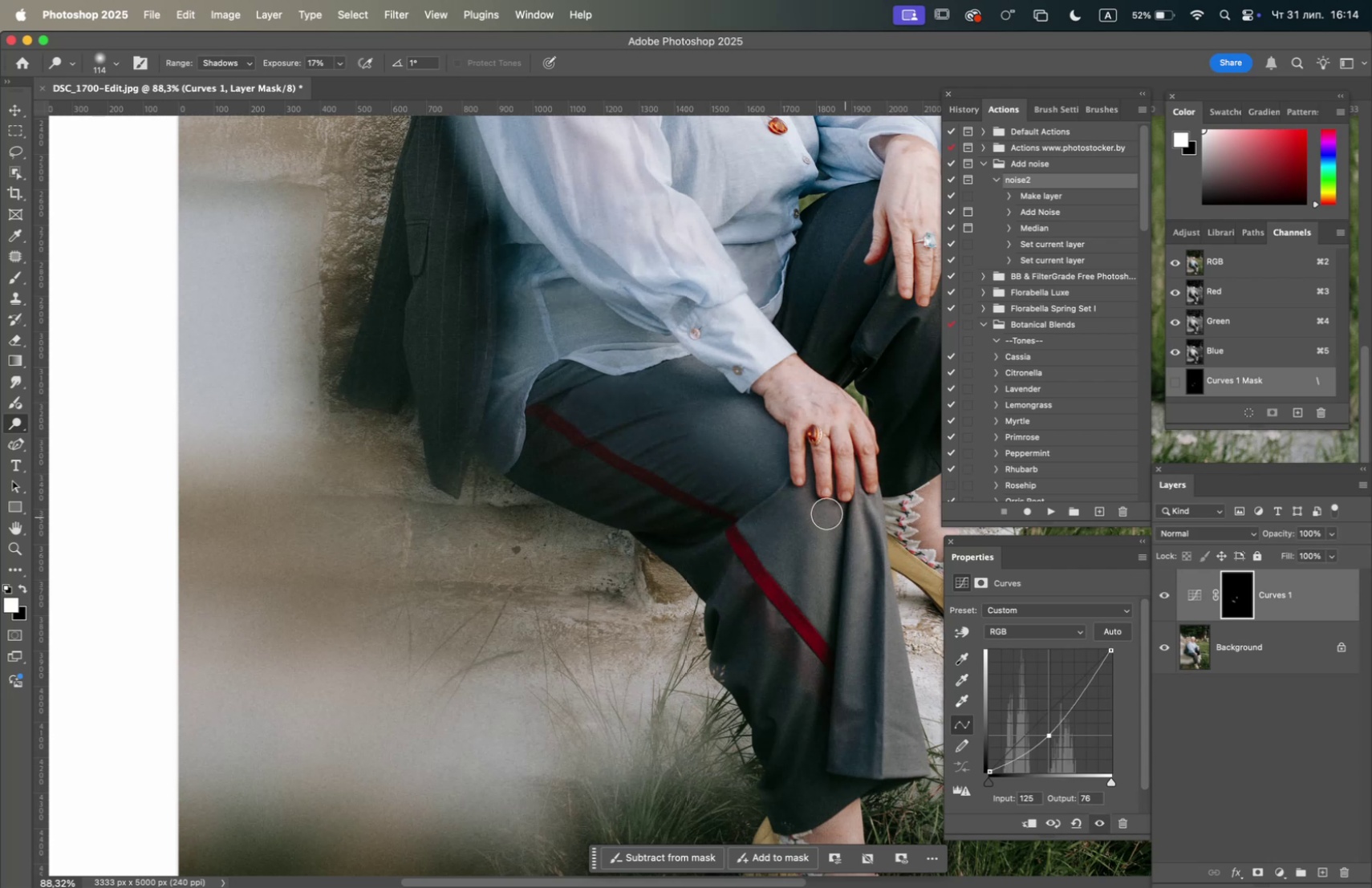 
hold_key(key=OptionLeft, duration=2.86)
scroll: coordinate [756, 470], scroll_direction: down, amount: 3.0
 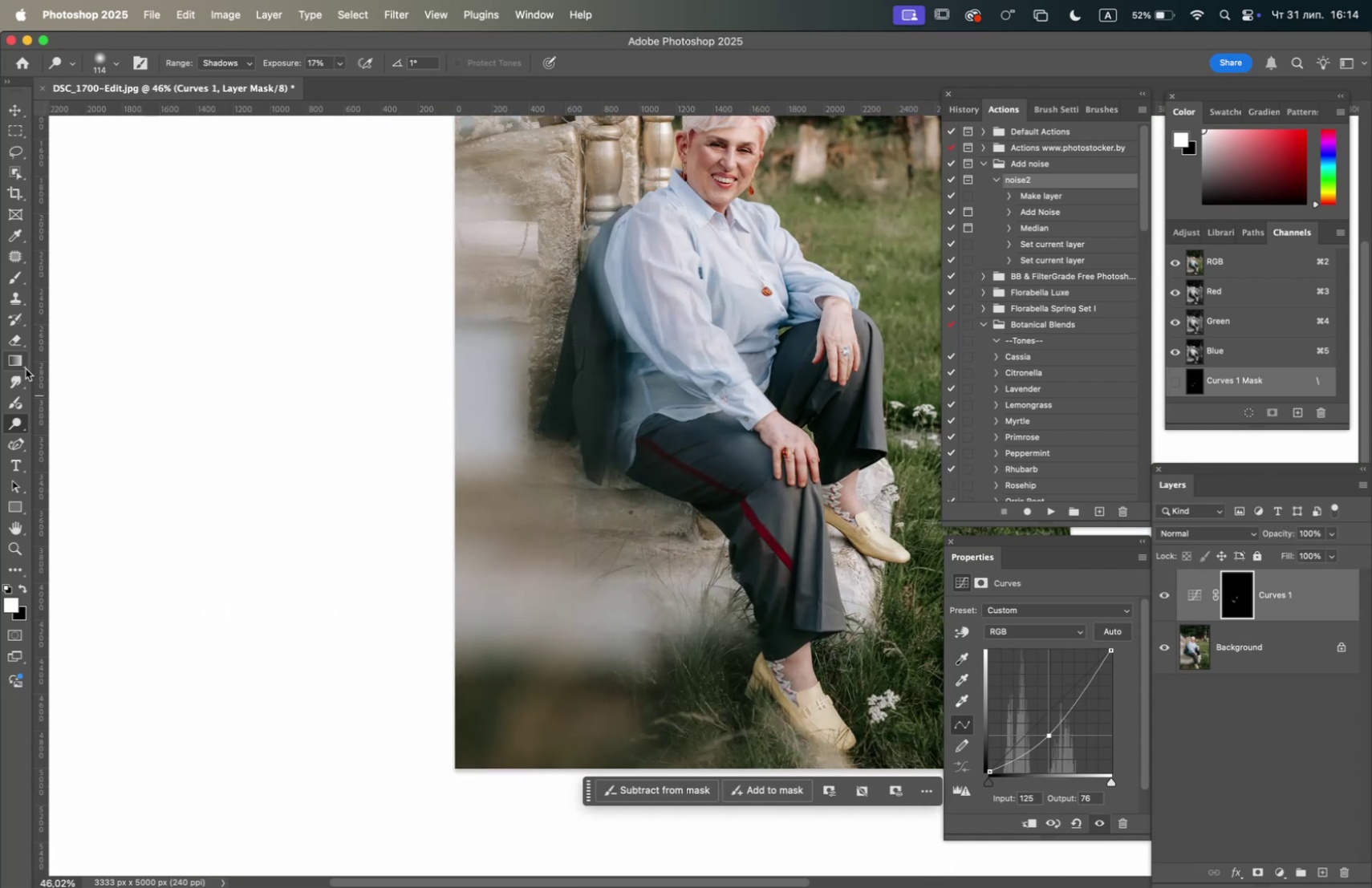 
left_click([20, 282])
 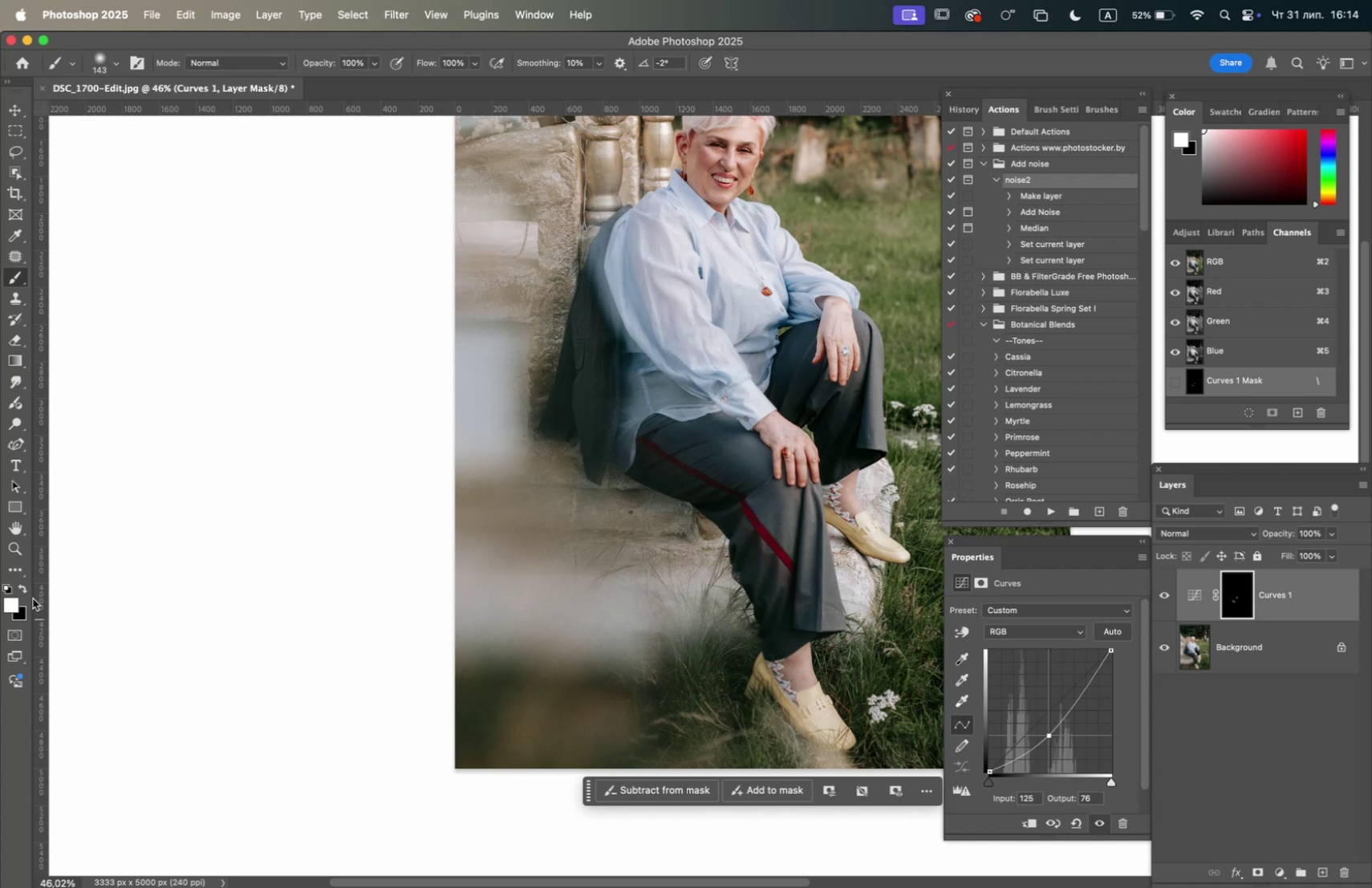 
left_click([26, 591])
 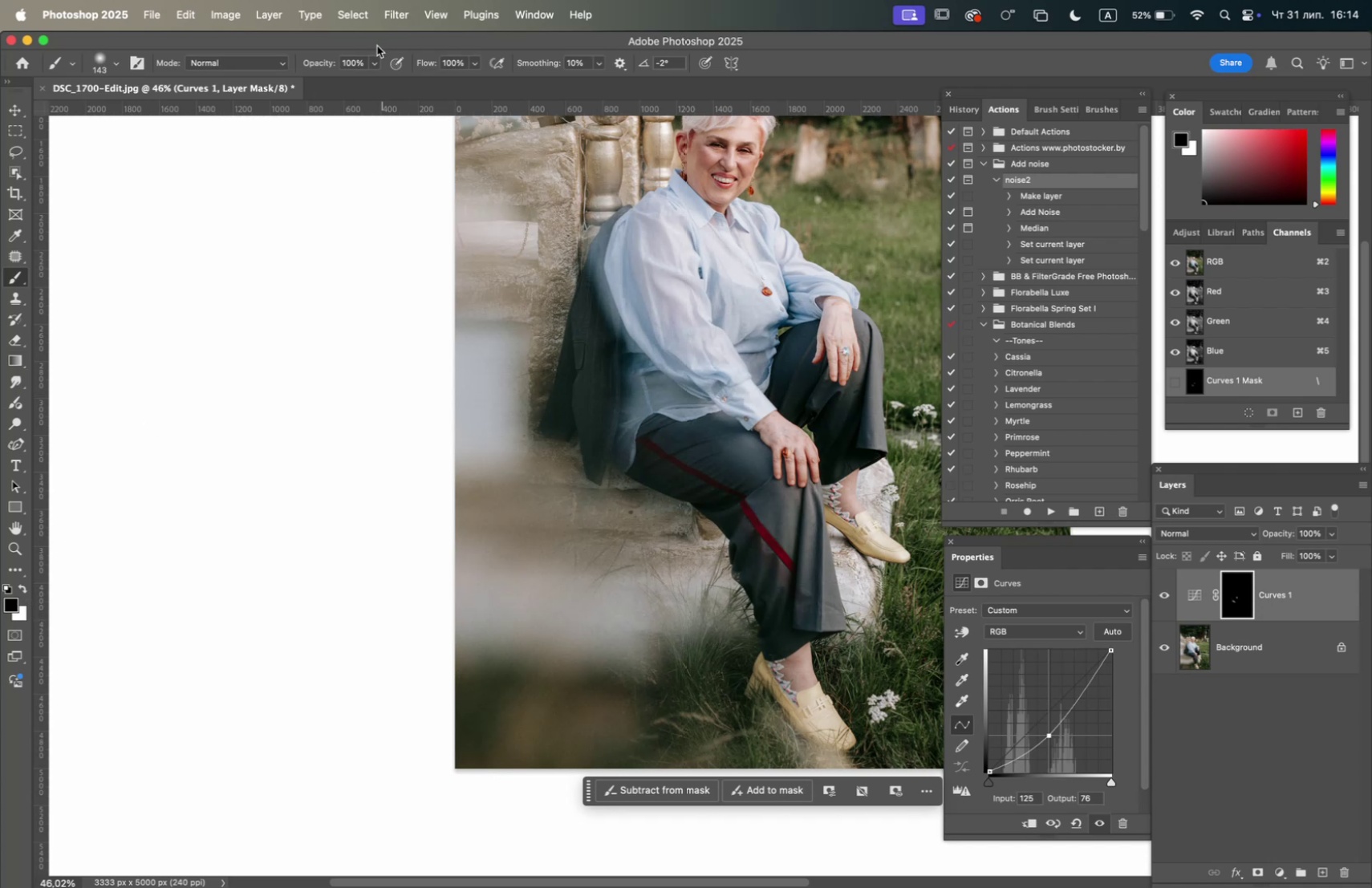 
left_click([376, 63])
 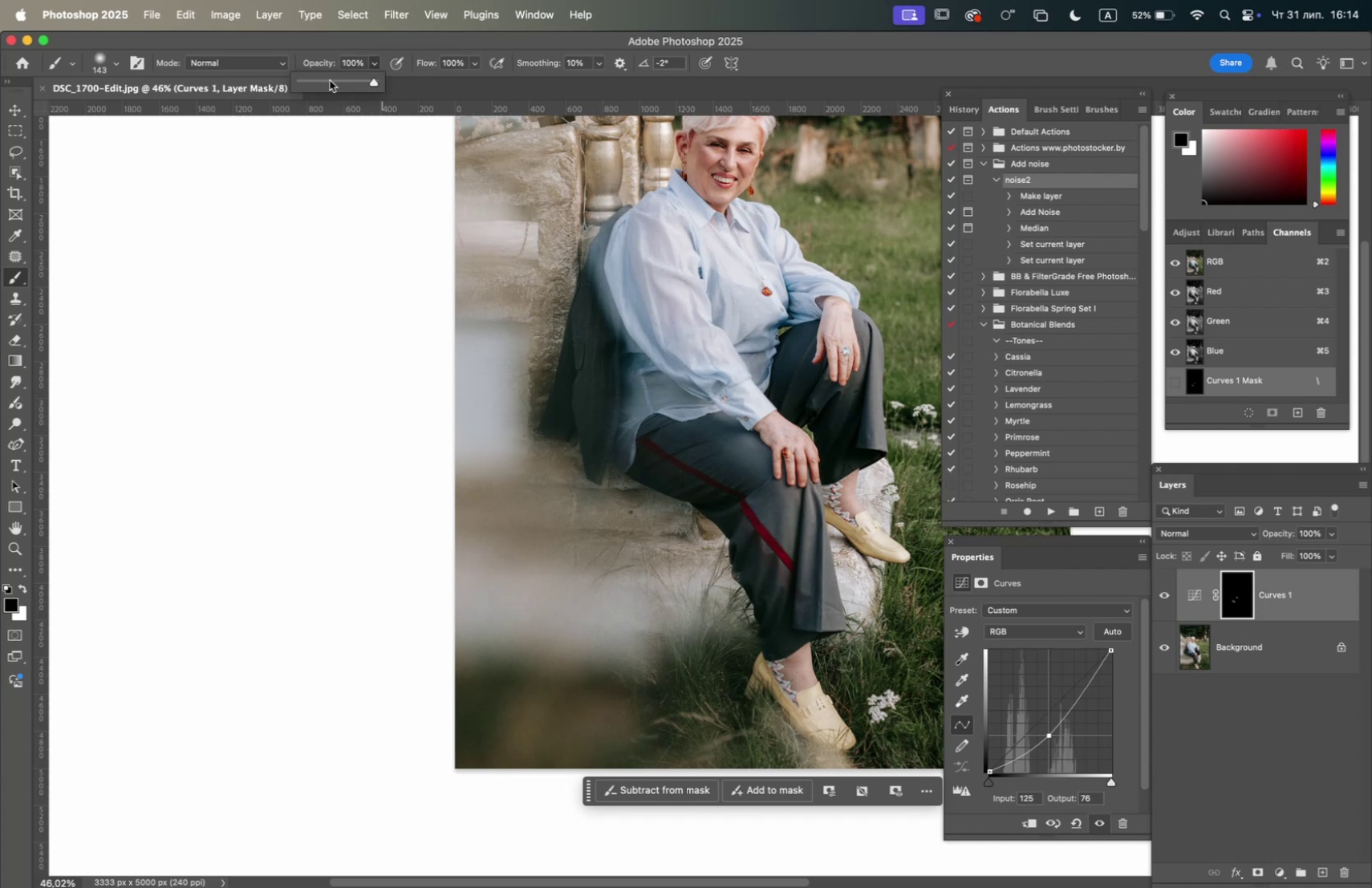 
left_click([330, 80])
 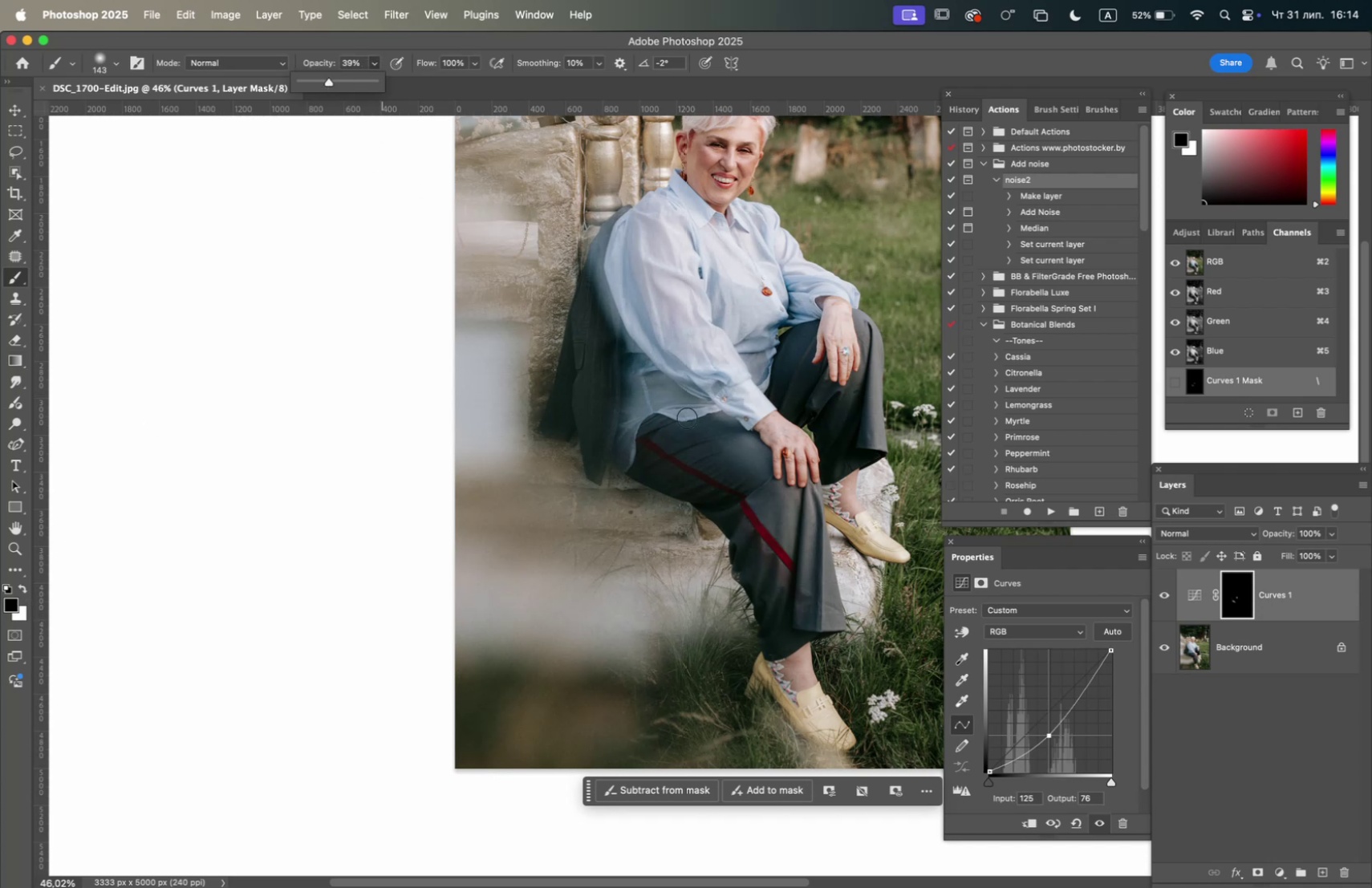 
right_click([725, 458])
 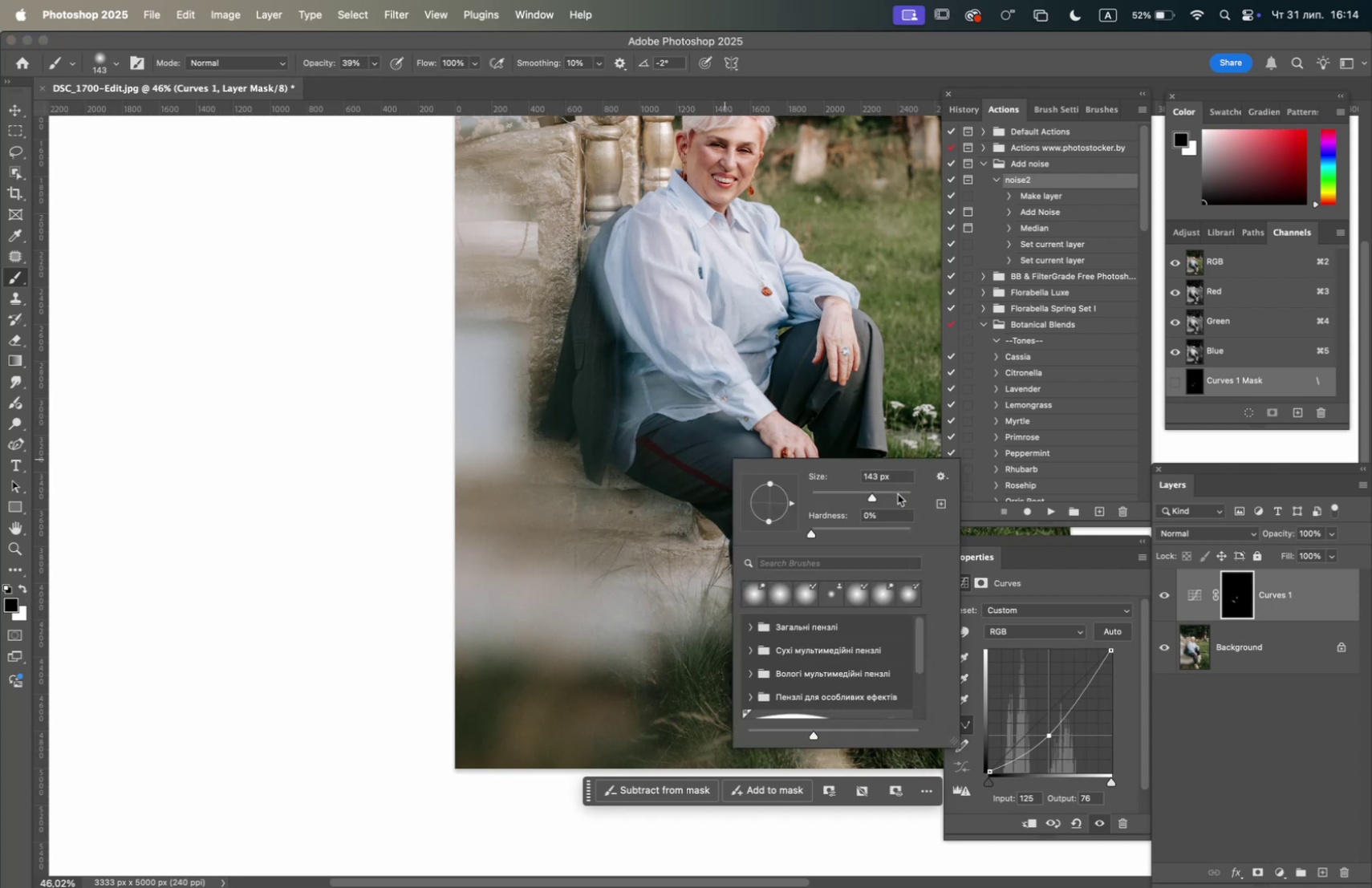 
left_click([898, 493])
 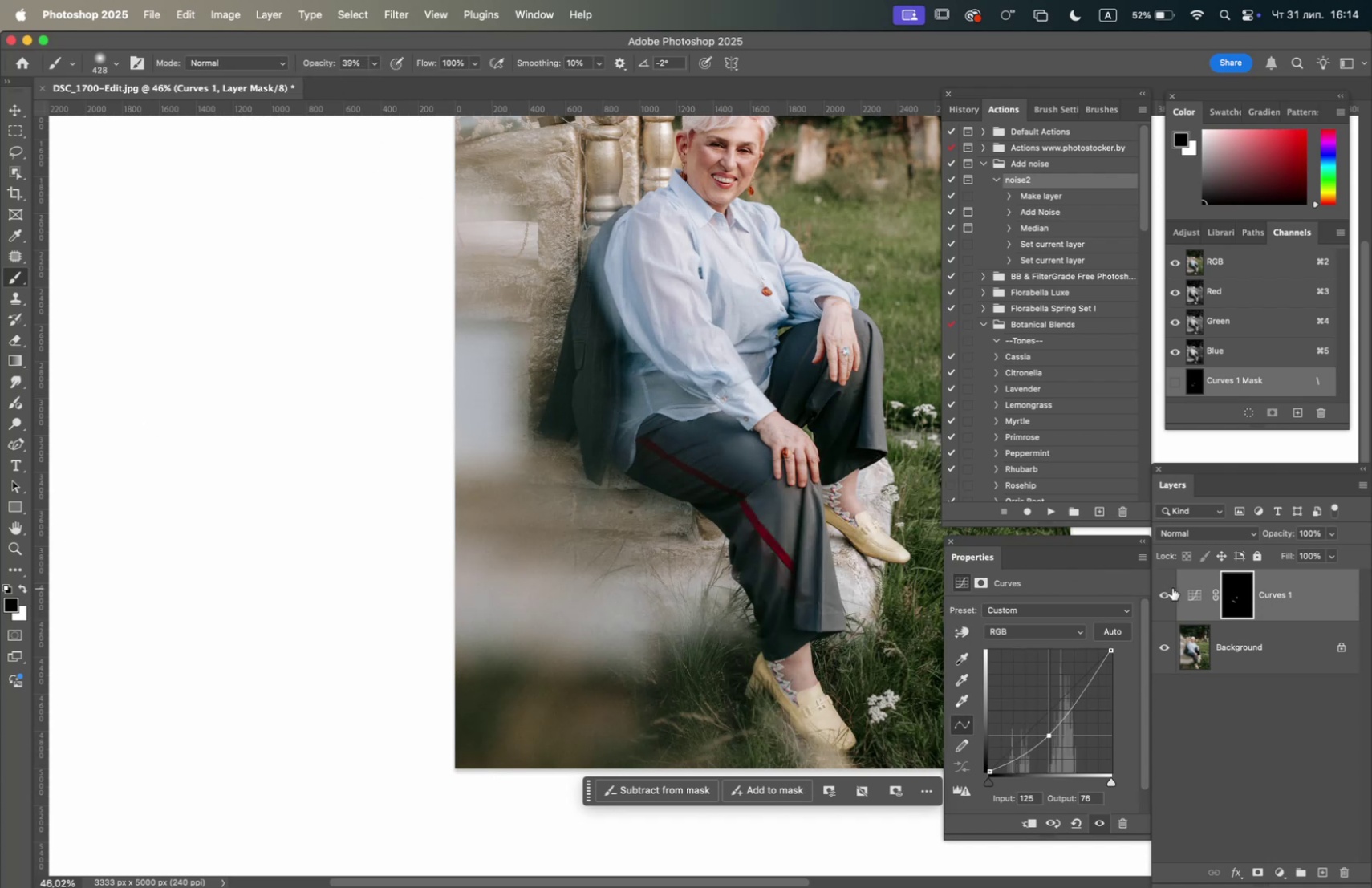 
double_click([1165, 590])
 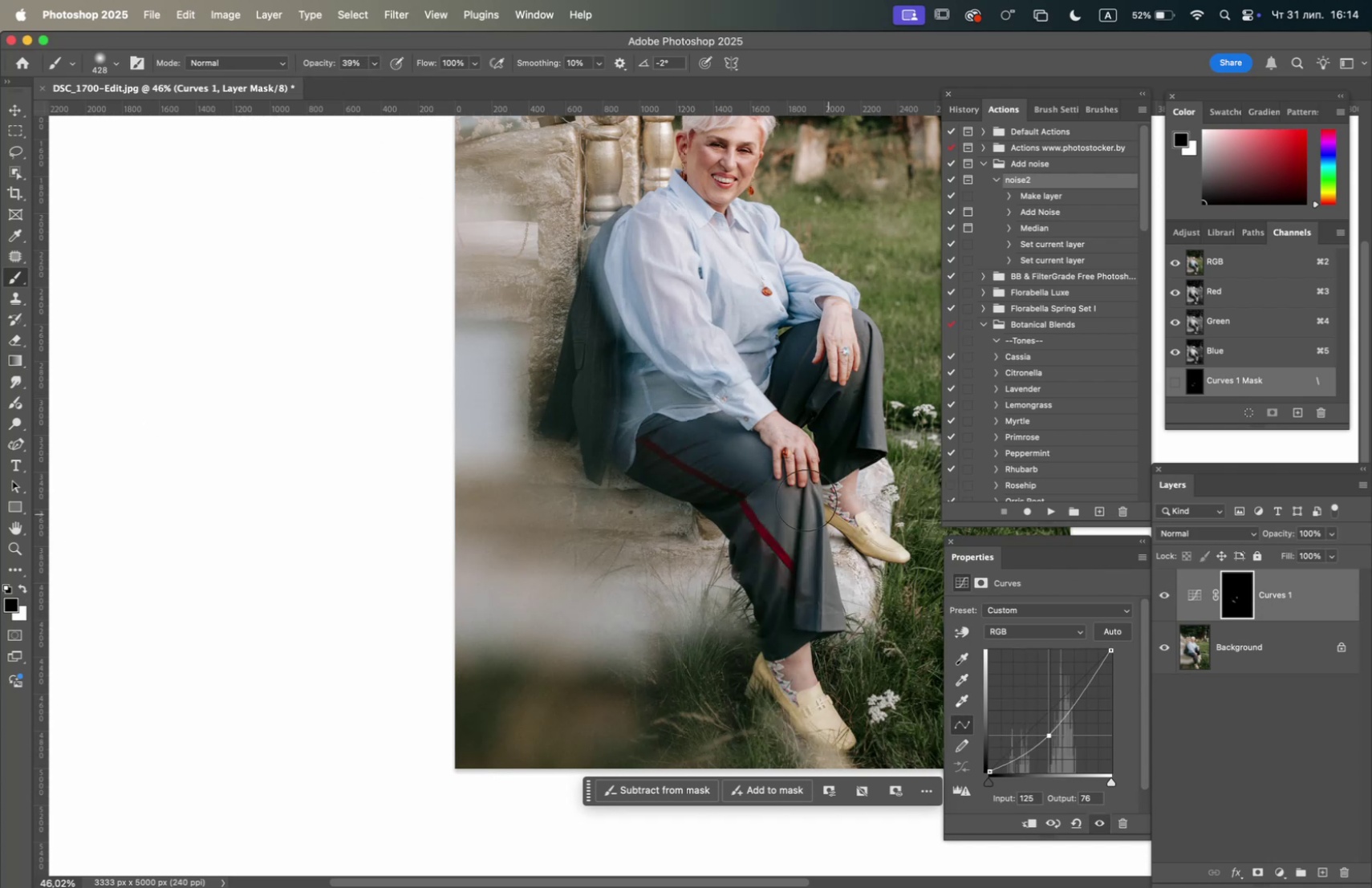 
hold_key(key=OptionLeft, duration=0.57)
 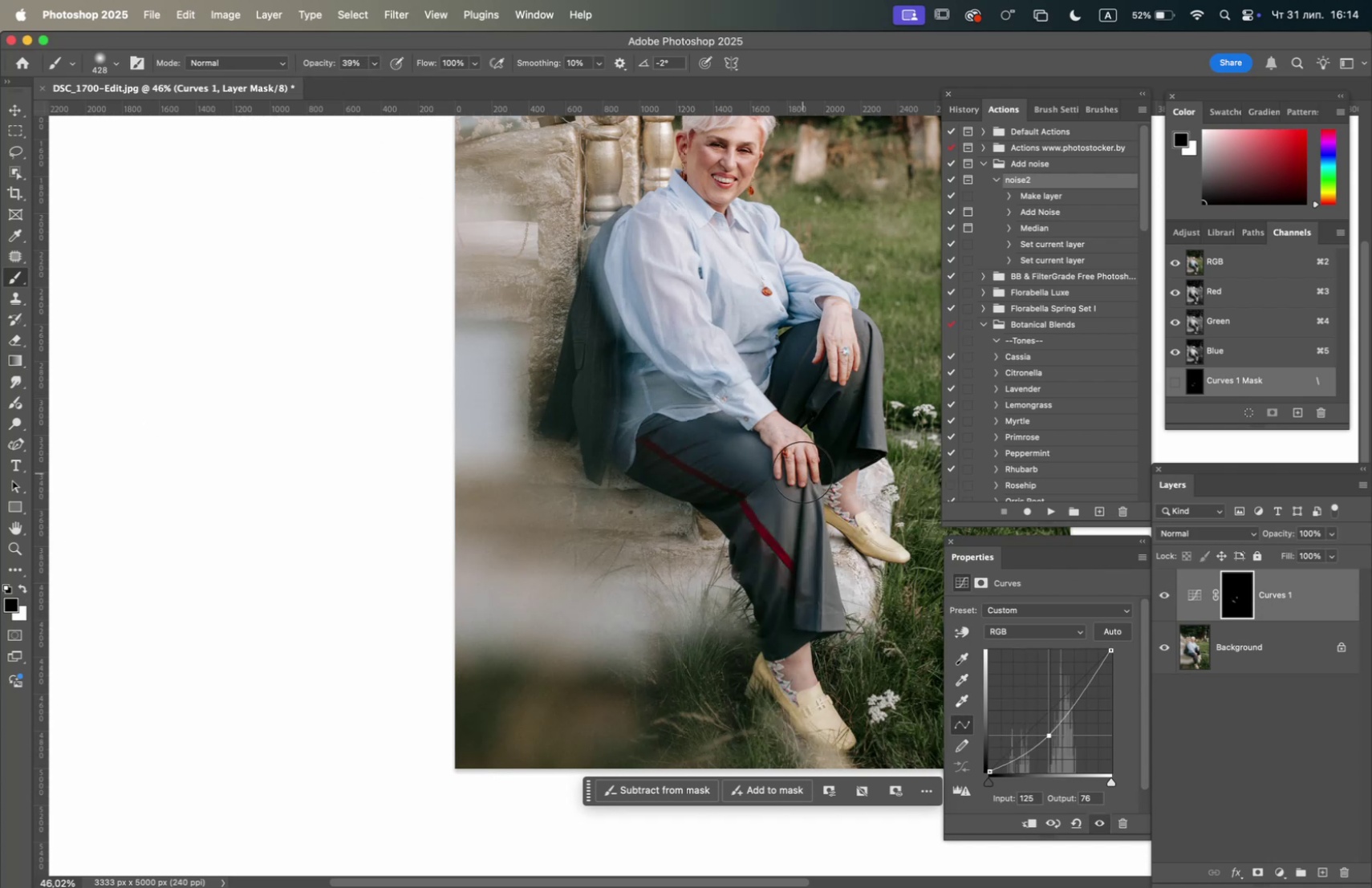 
hold_key(key=Space, duration=1.21)
 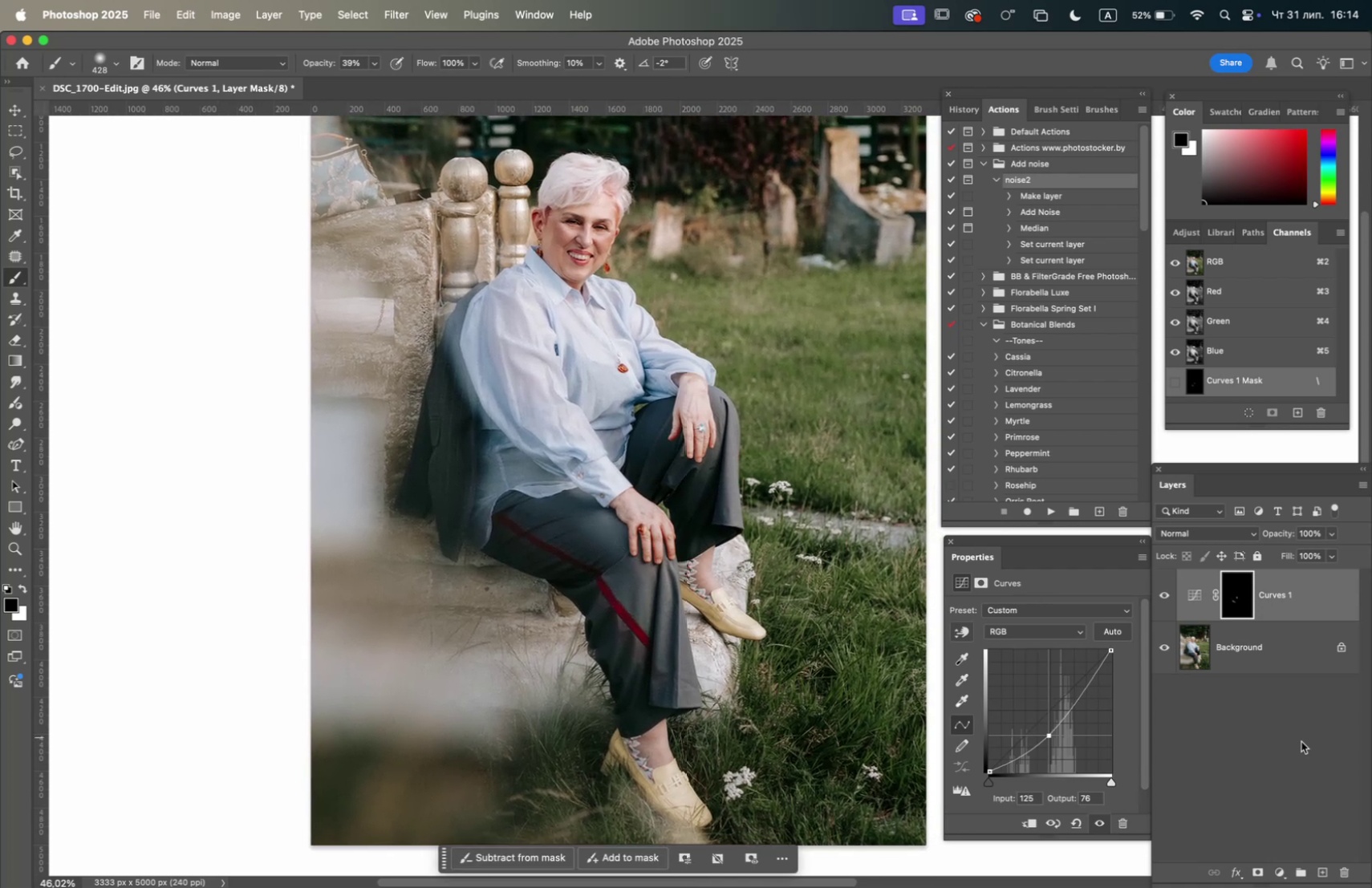 
left_click_drag(start_coordinate=[803, 462], to_coordinate=[659, 538])
 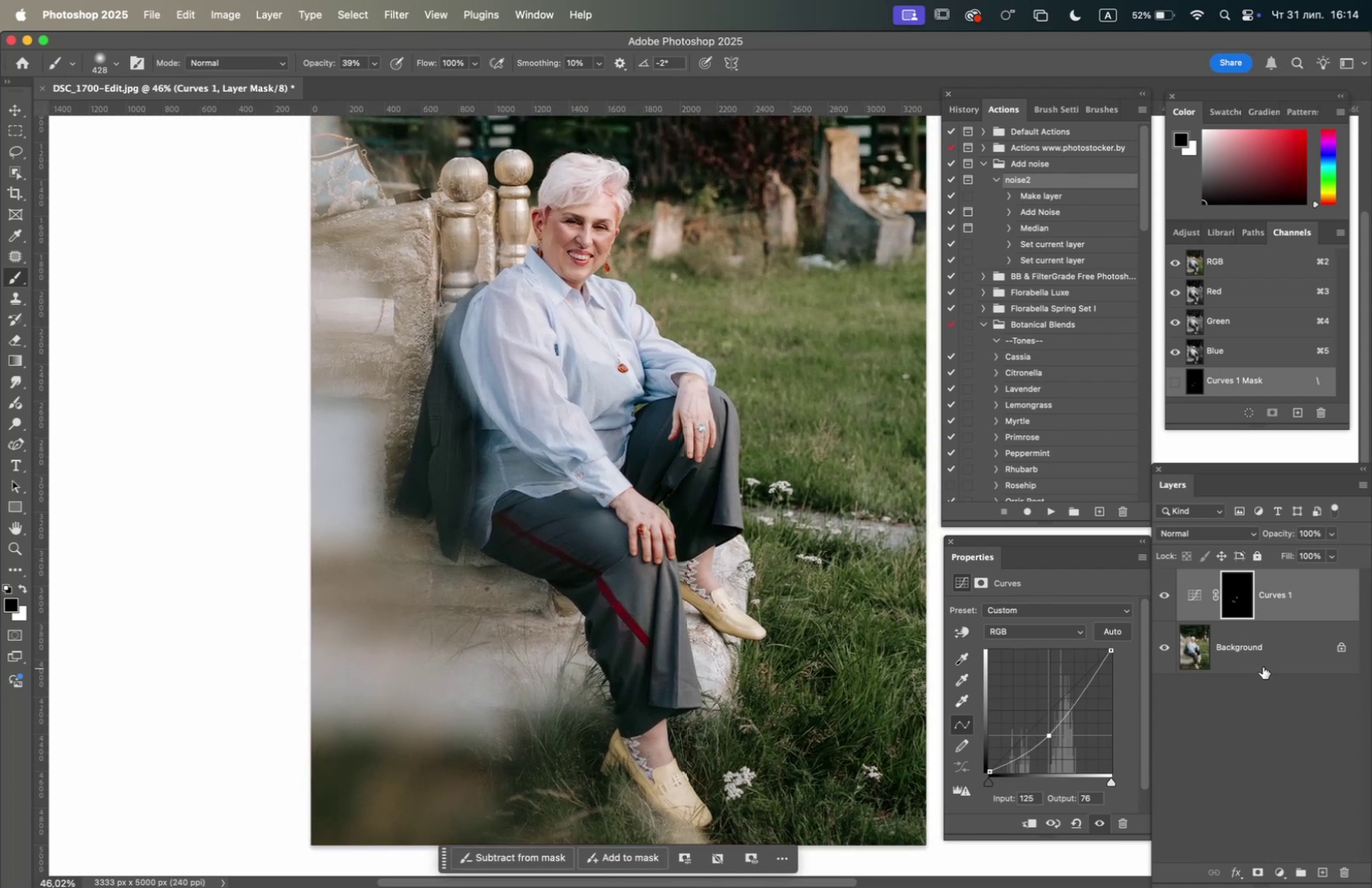 
right_click([1254, 657])
 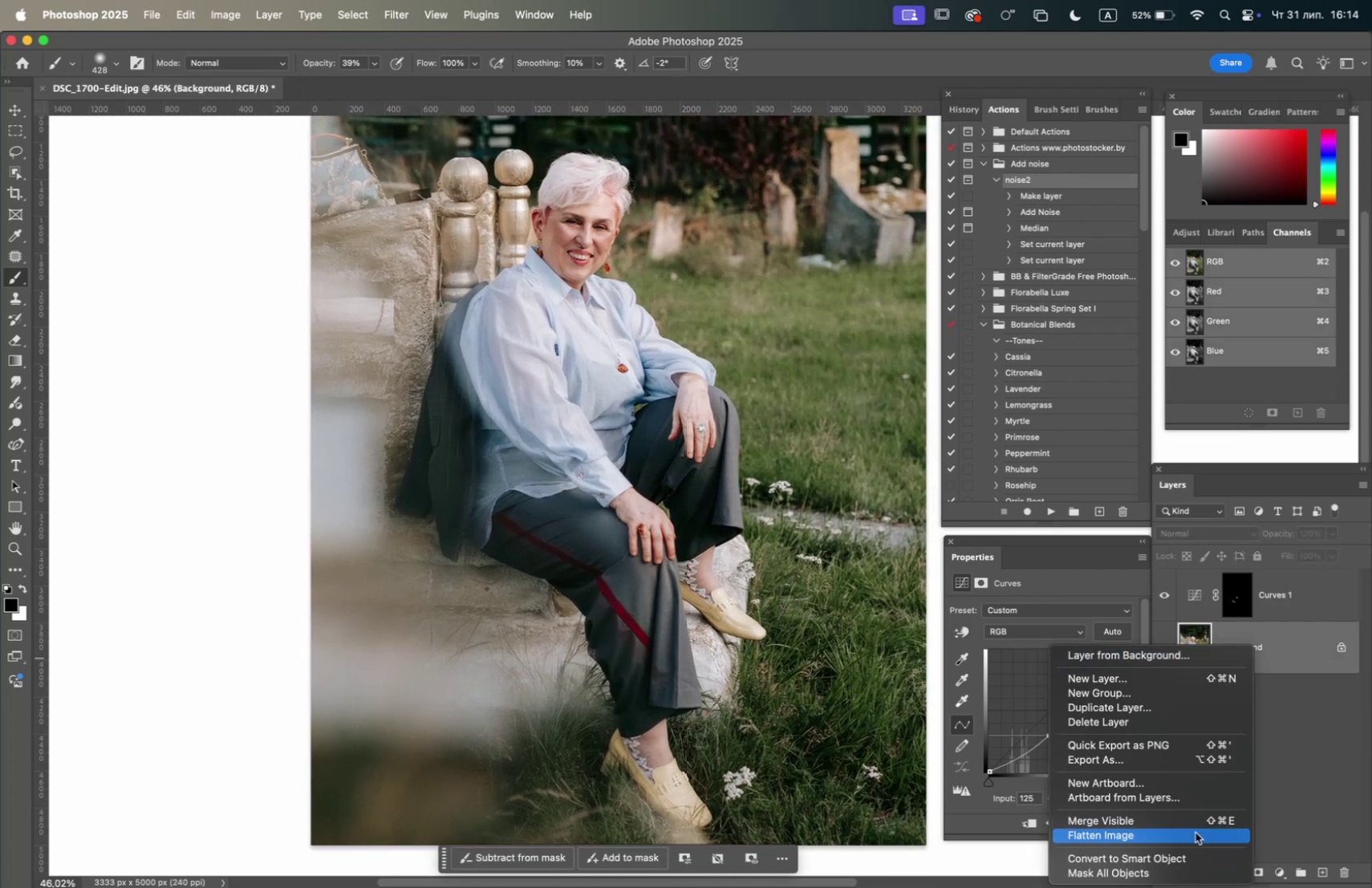 
left_click([1195, 831])
 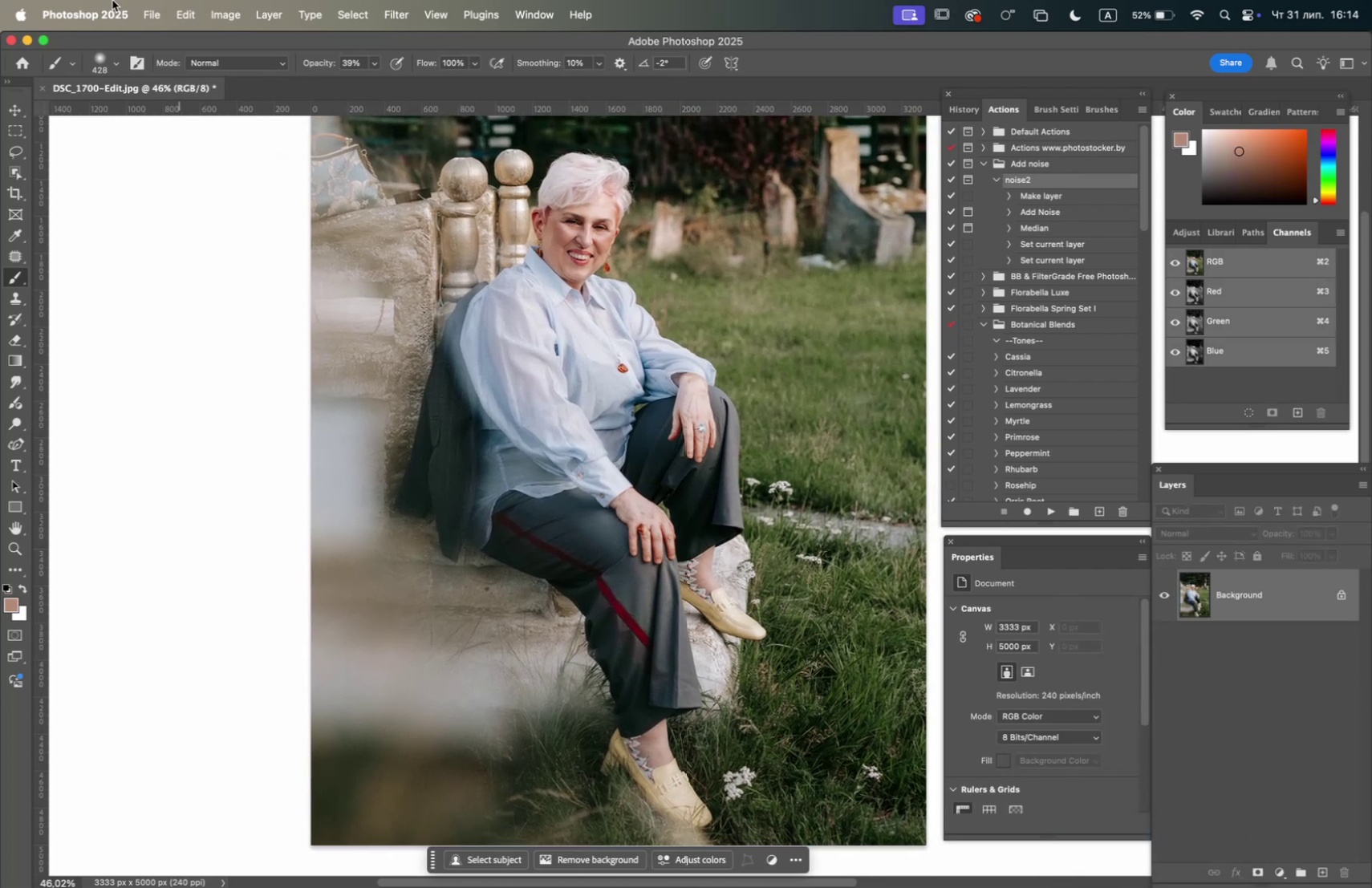 
left_click([220, 18])
 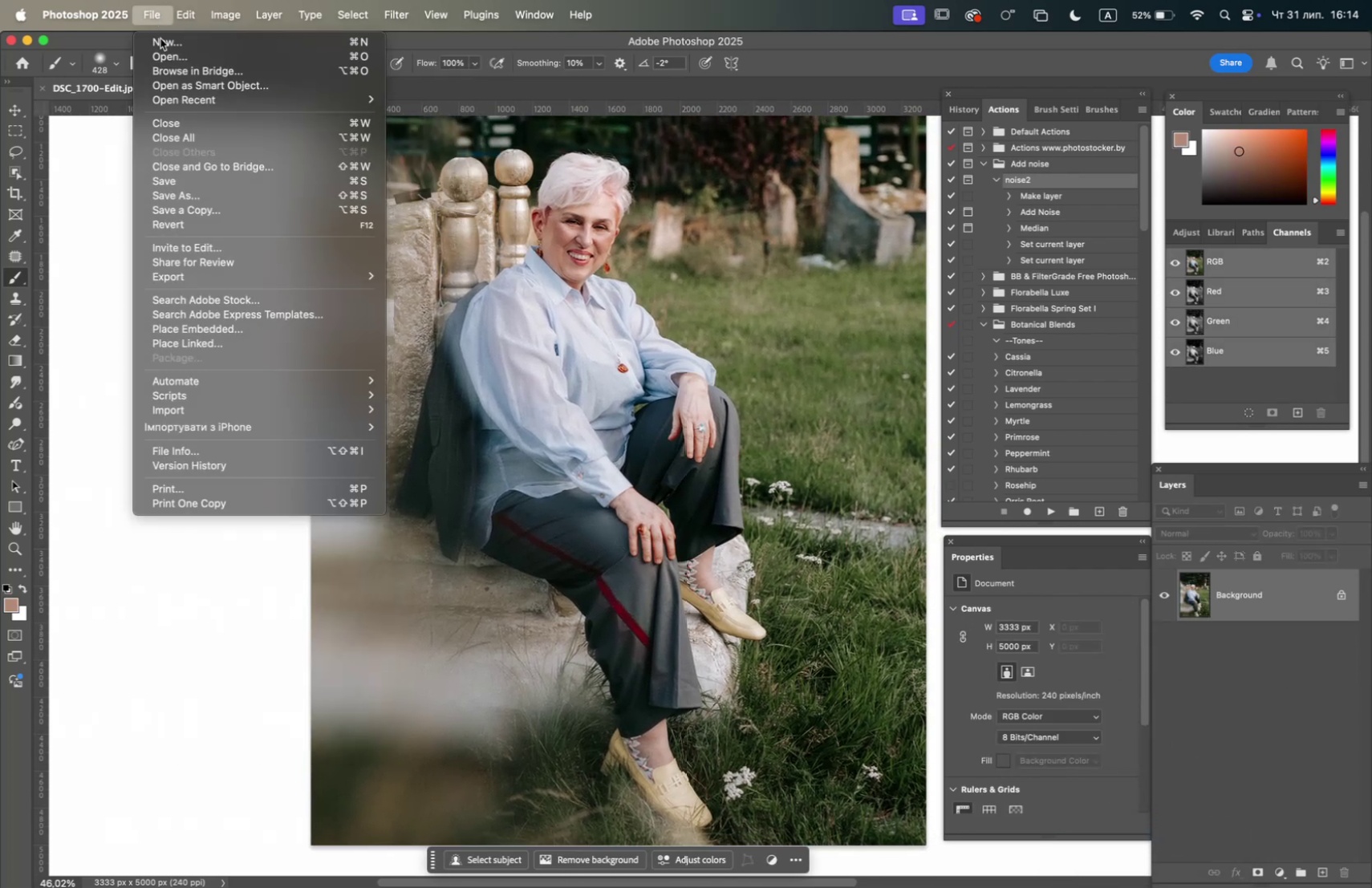 
left_click([201, 201])
 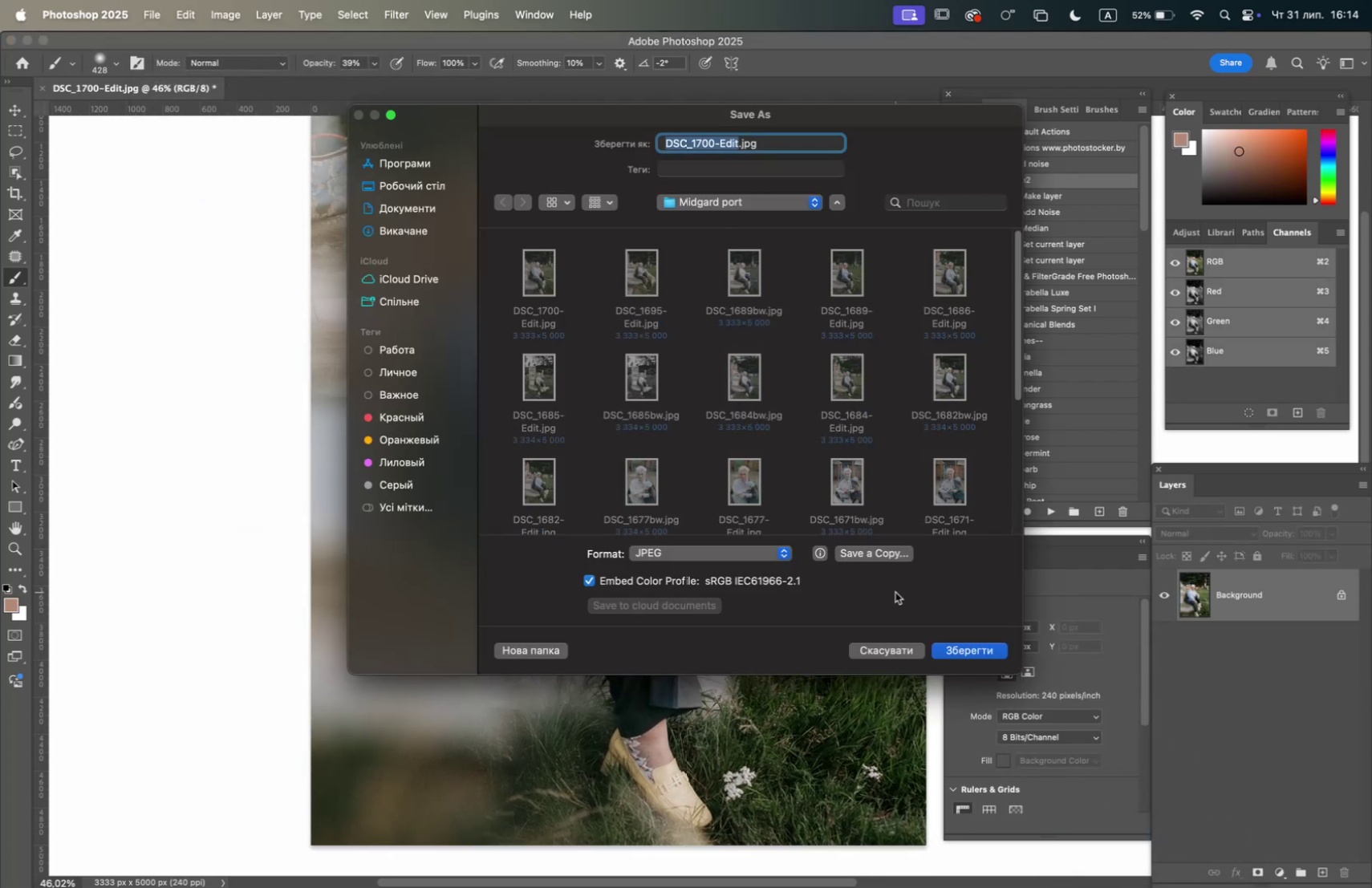 
left_click([962, 651])
 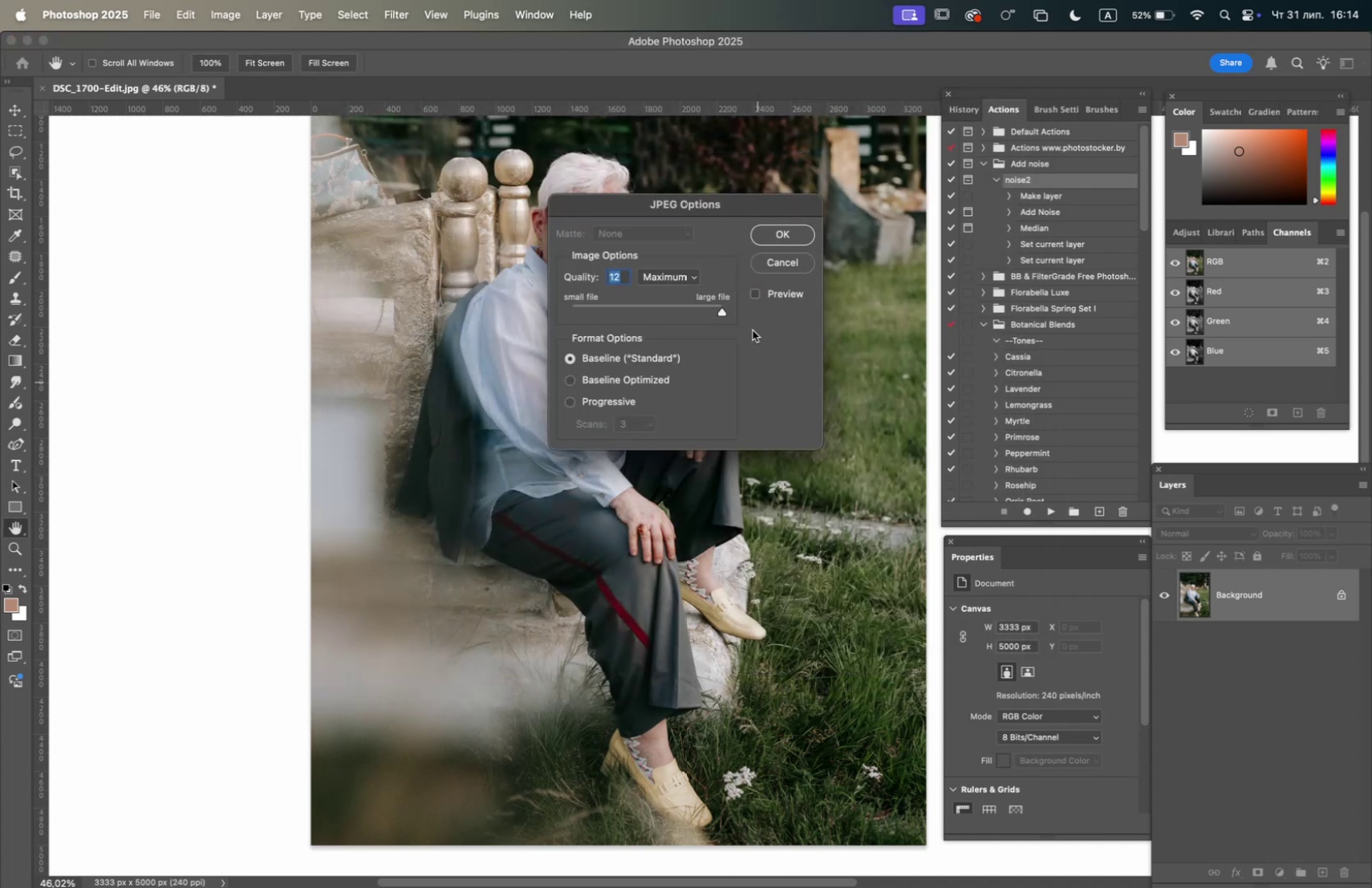 
left_click([771, 233])
 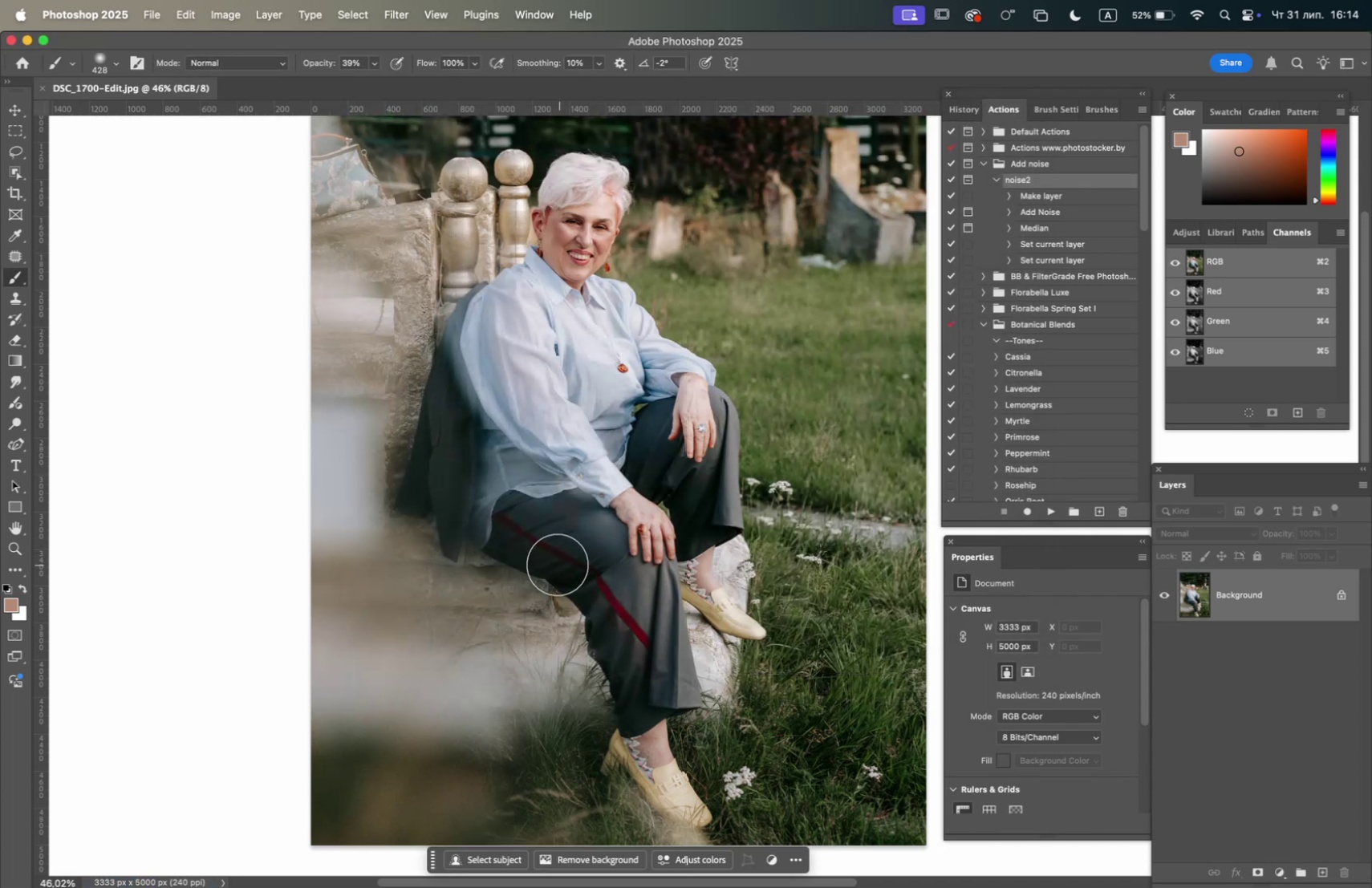 
hold_key(key=OptionLeft, duration=0.66)
scroll: coordinate [489, 524], scroll_direction: down, amount: 3.0
 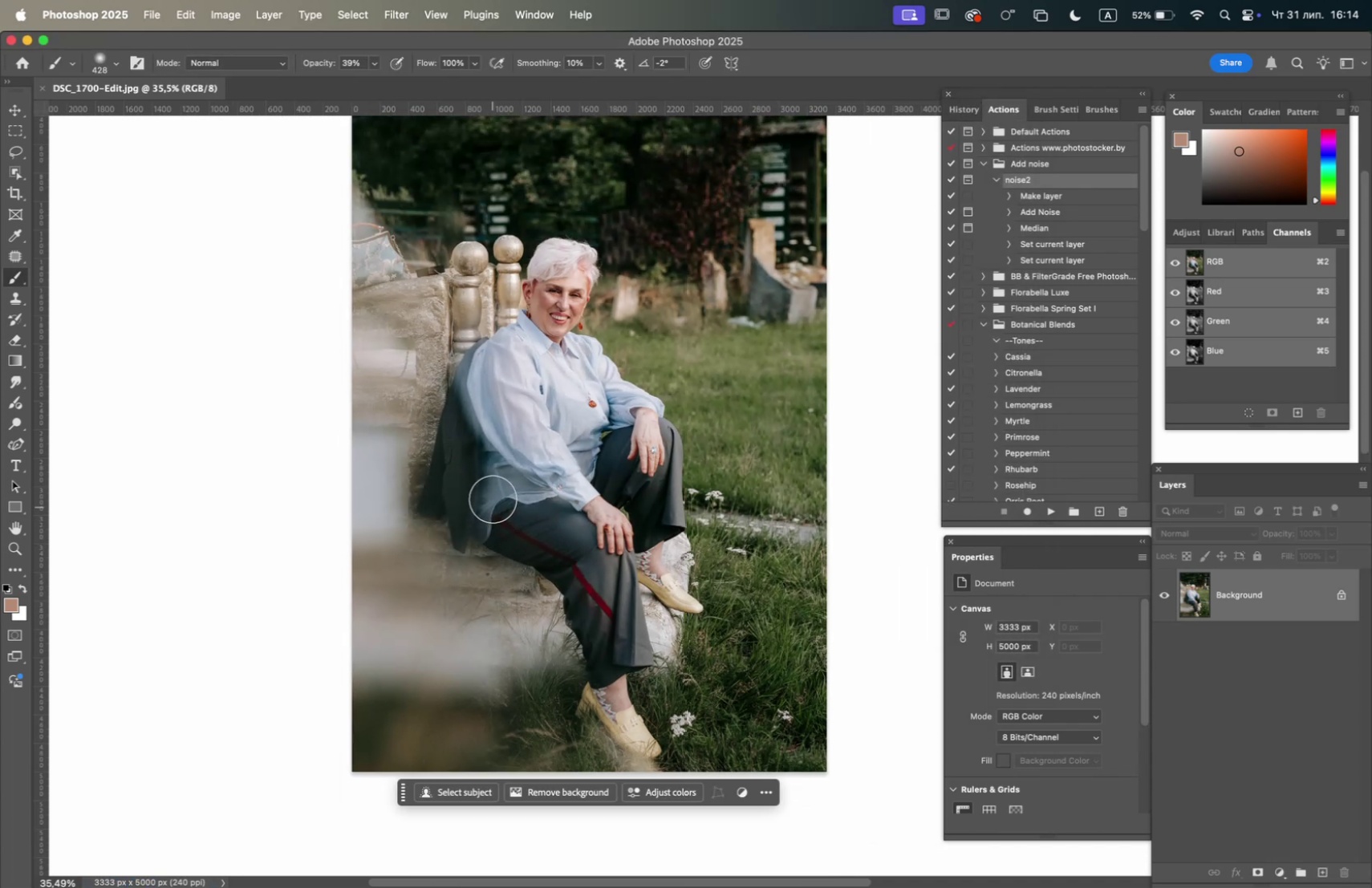 
hold_key(key=Space, duration=1.13)
 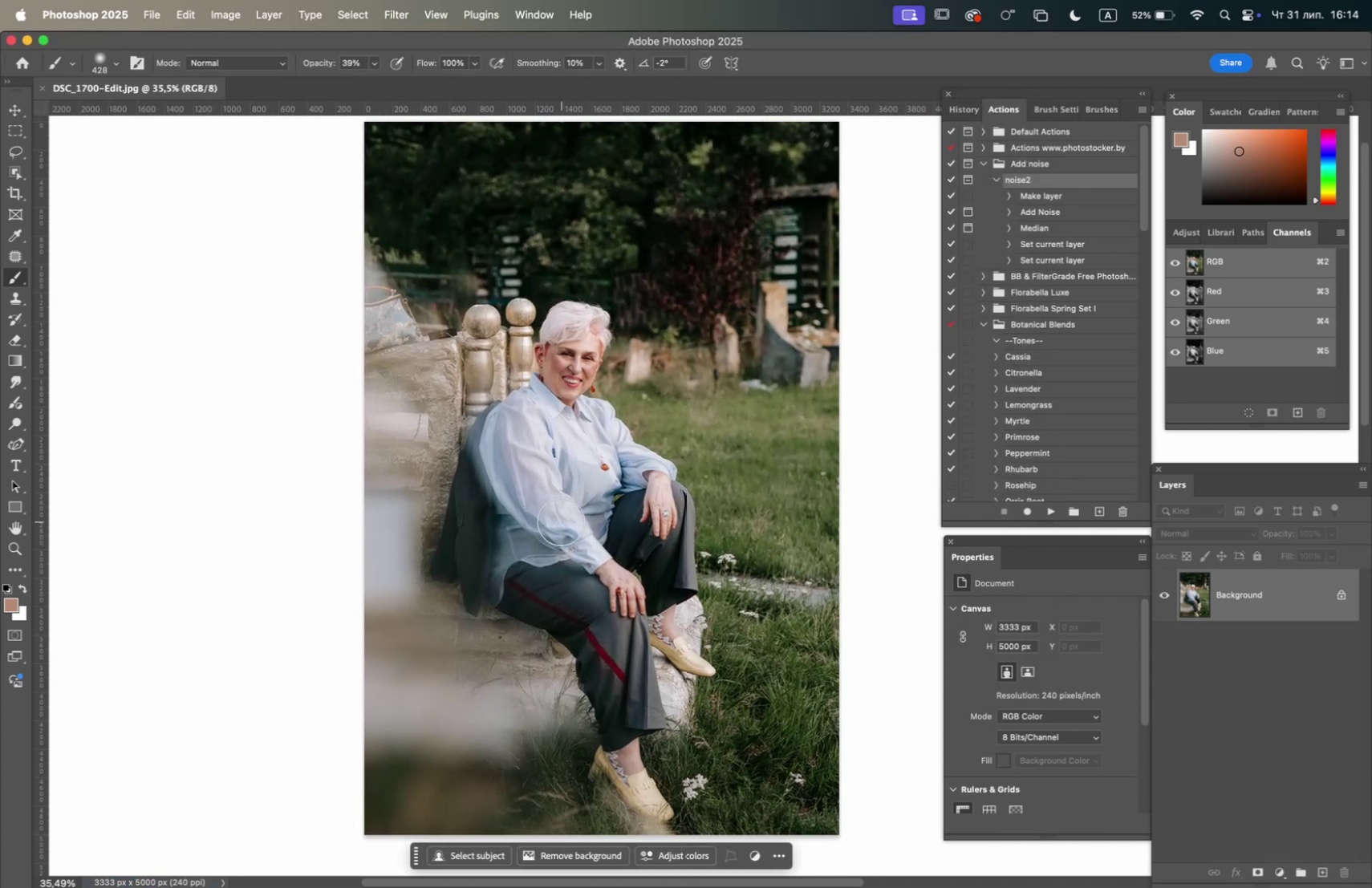 
left_click_drag(start_coordinate=[495, 480], to_coordinate=[508, 544])
 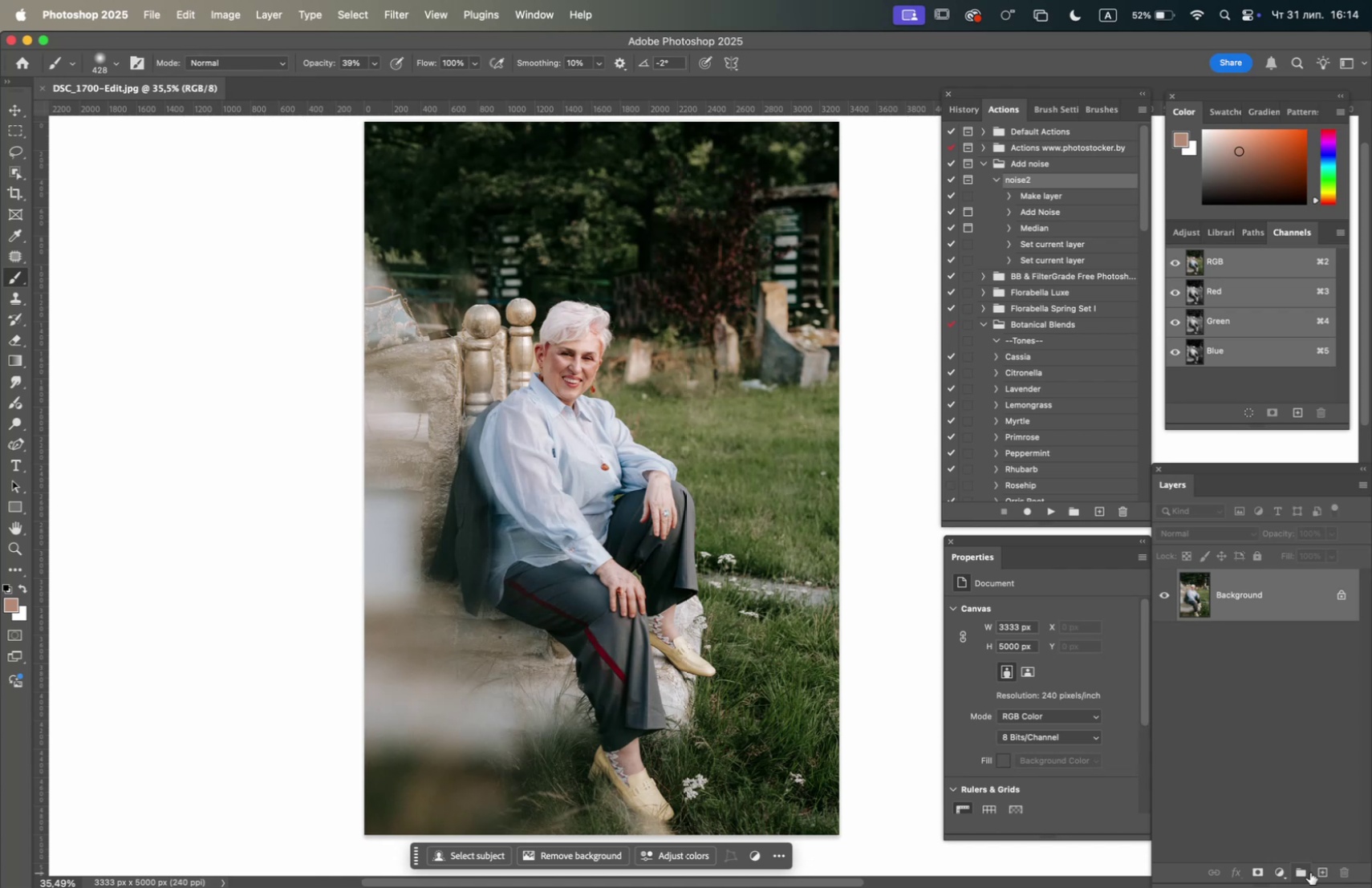 
left_click([1281, 872])
 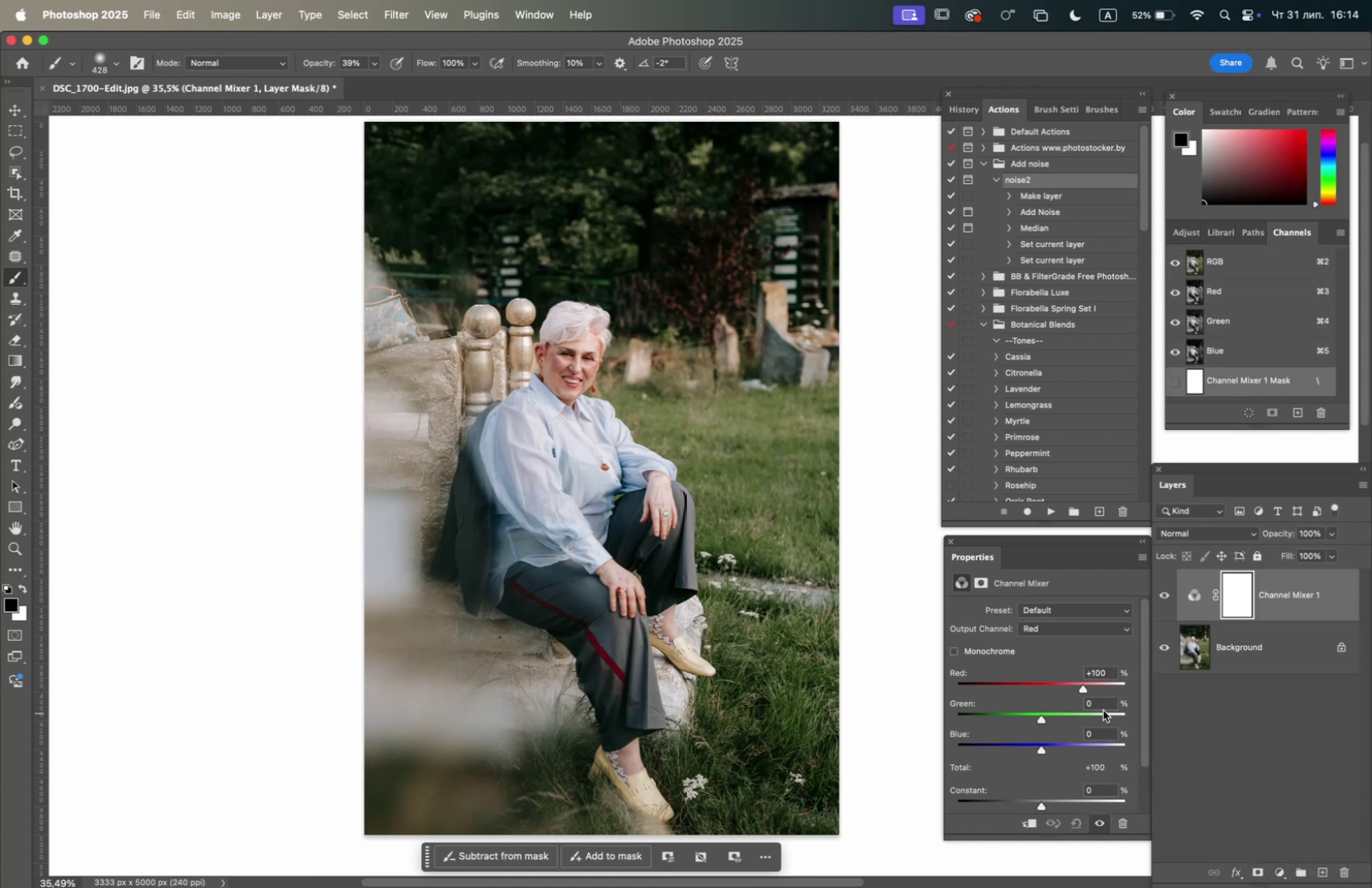 
left_click([953, 650])
 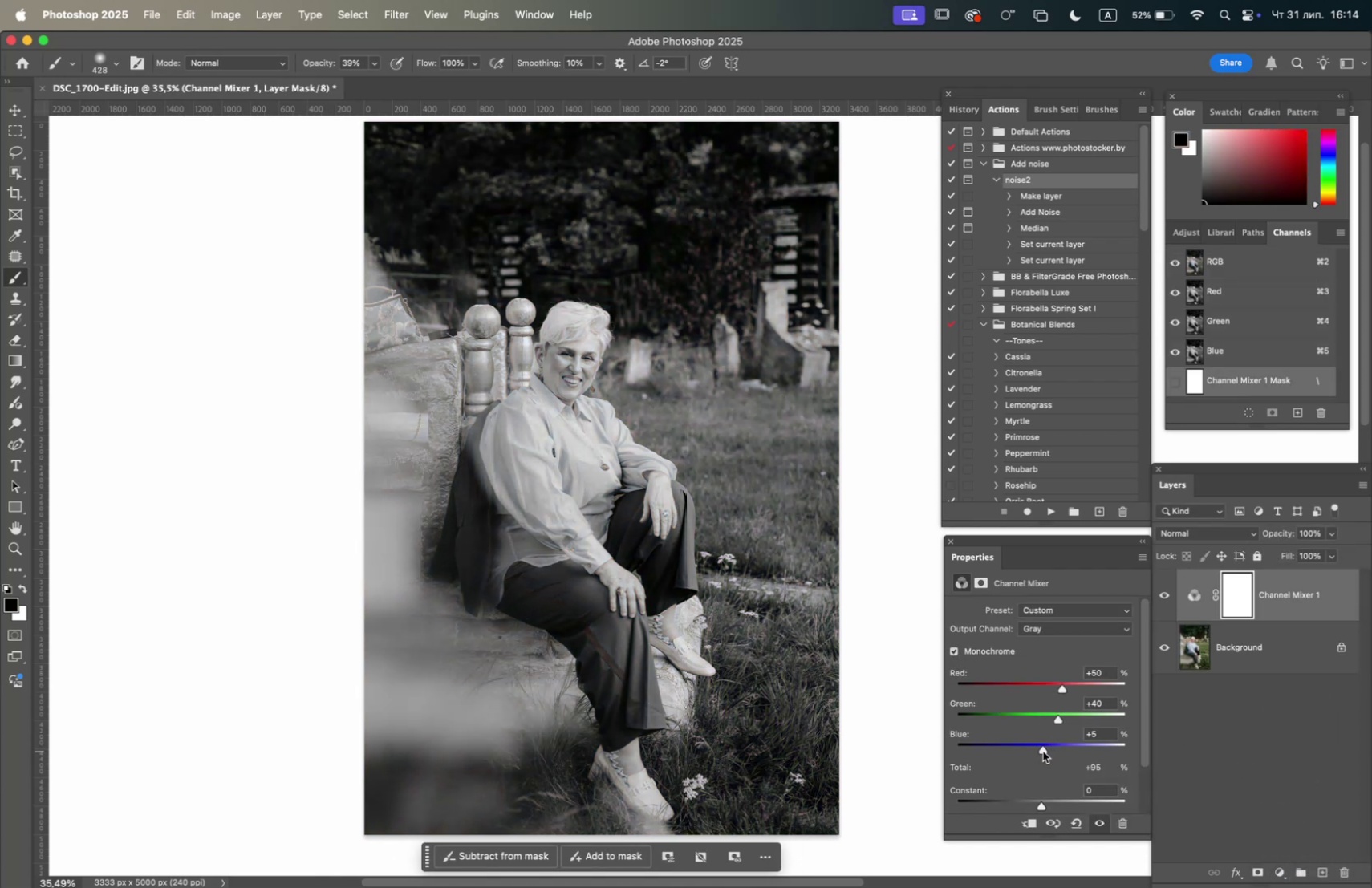 
wait(6.06)
 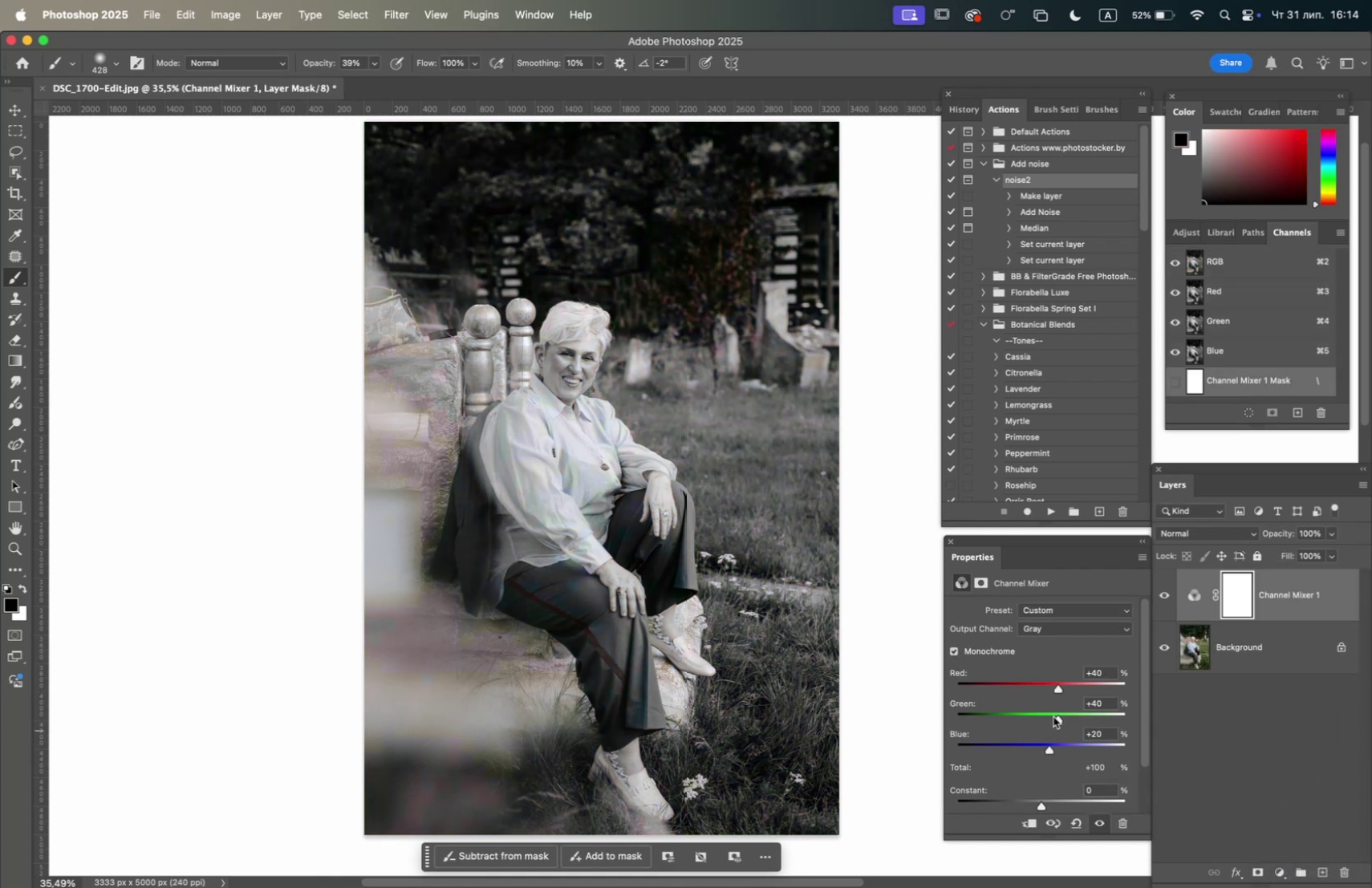 
left_click_drag(start_coordinate=[1061, 687], to_coordinate=[1046, 688])
 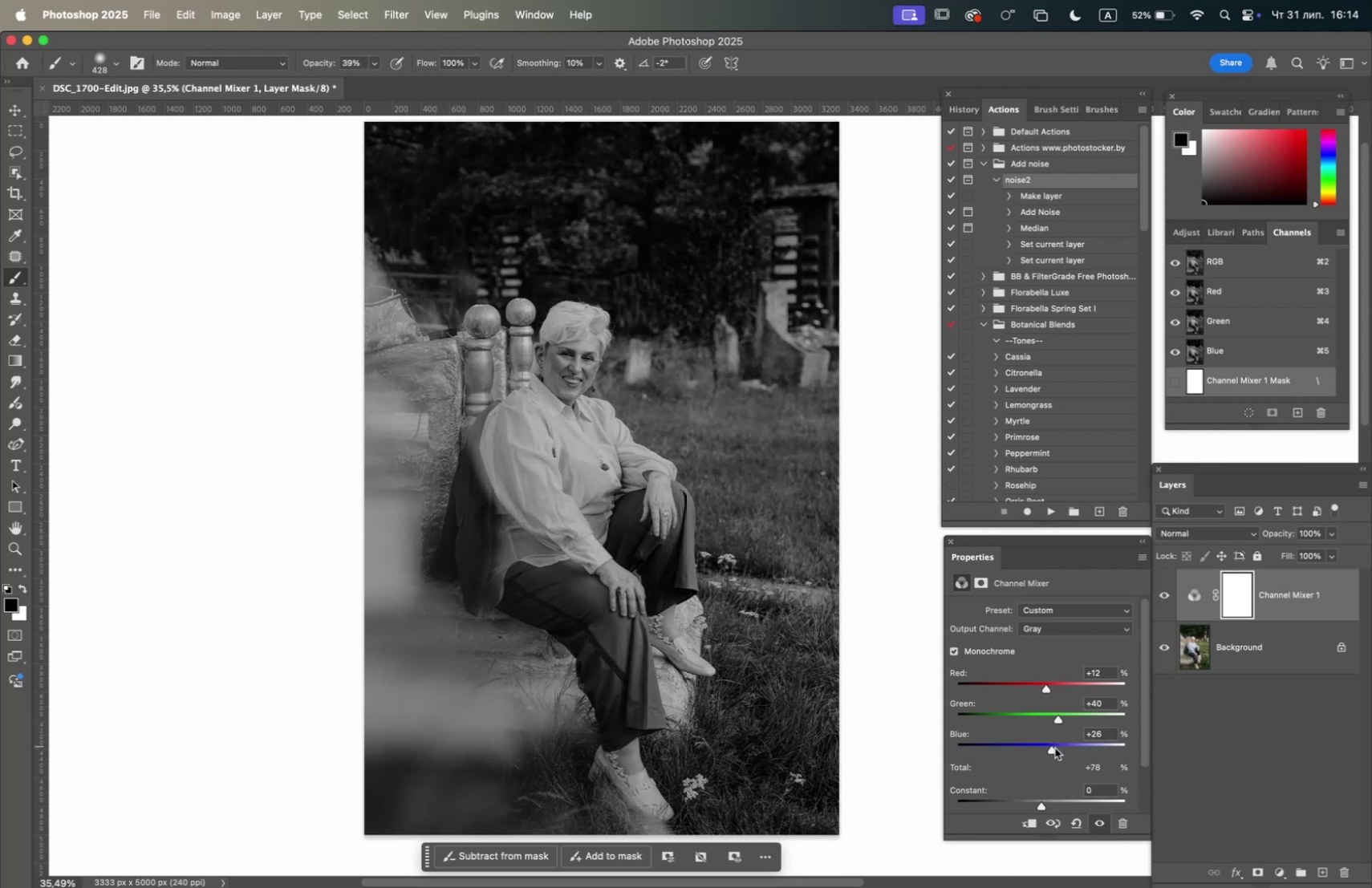 
left_click_drag(start_coordinate=[1055, 748], to_coordinate=[1063, 747])
 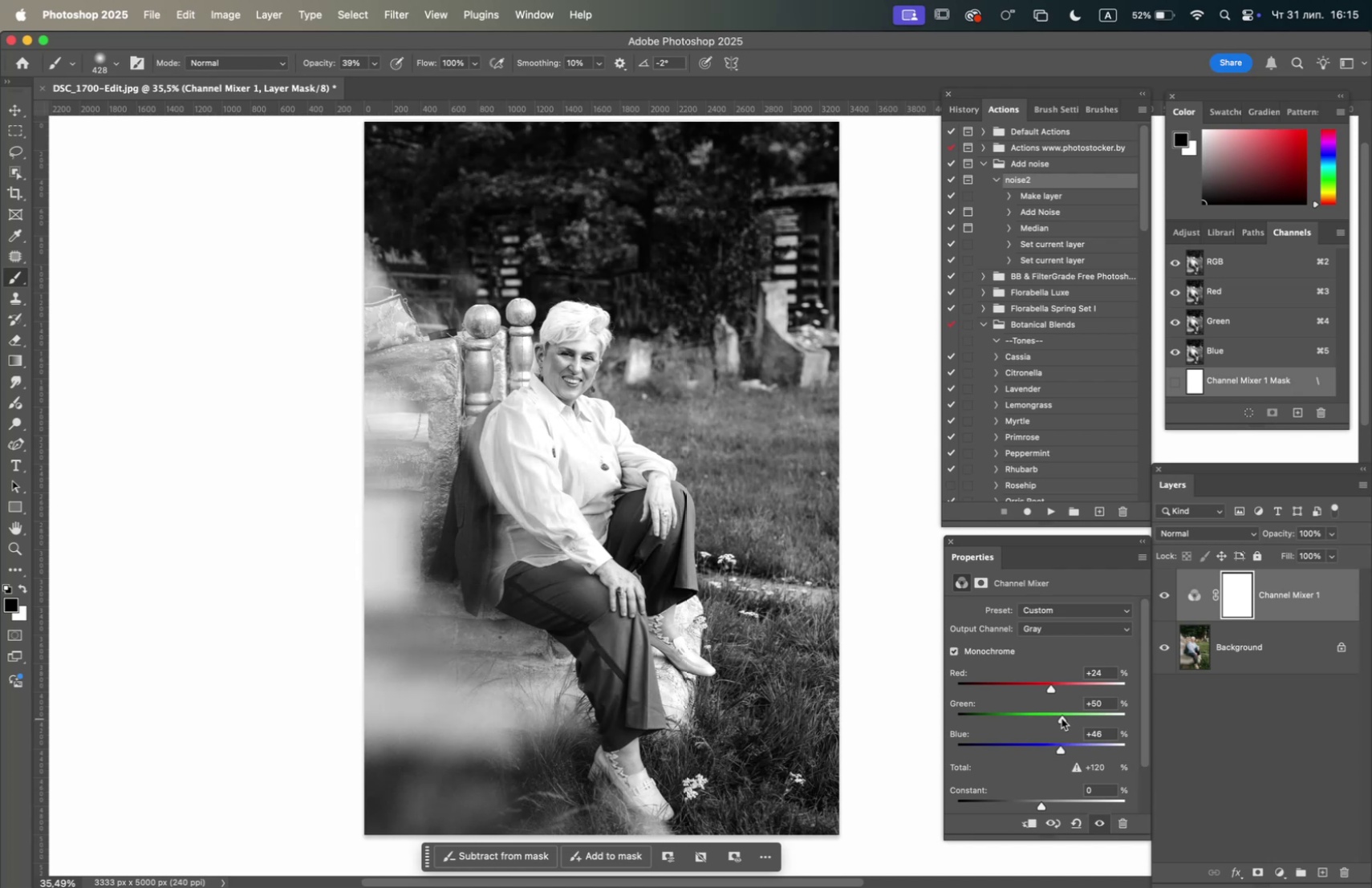 
wait(12.13)
 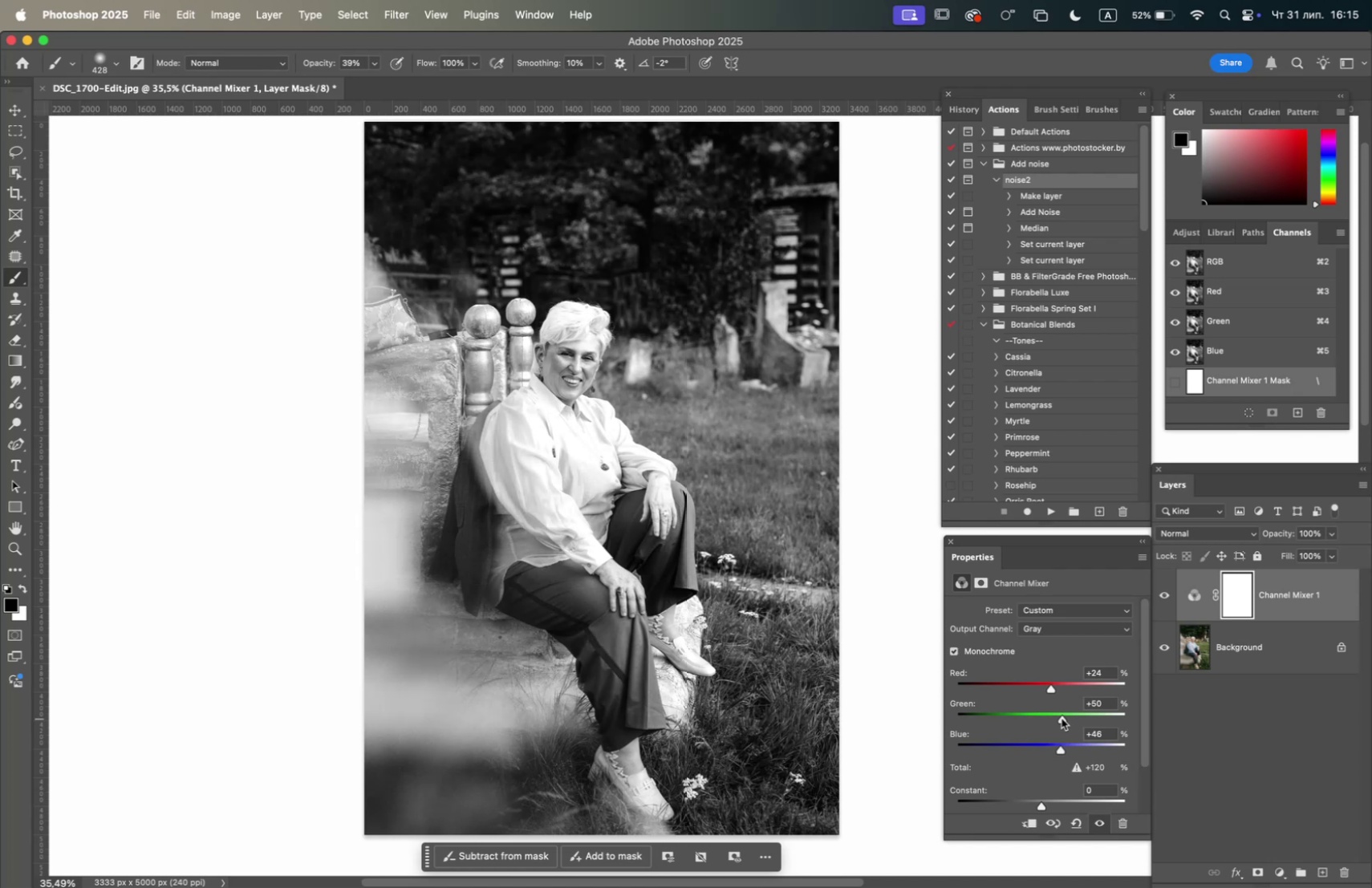 
left_click_drag(start_coordinate=[1062, 748], to_coordinate=[1057, 750])
 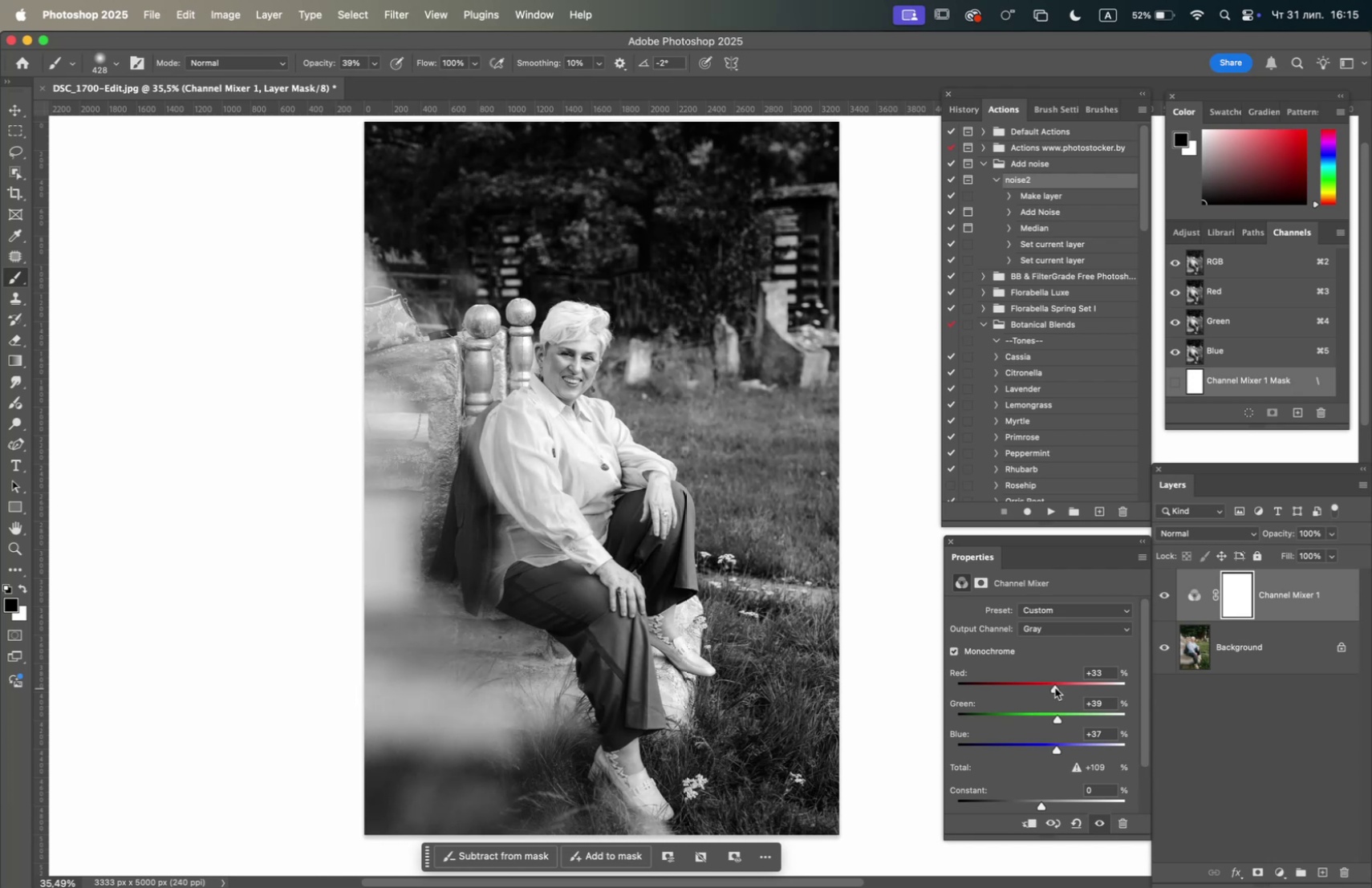 
wait(6.45)
 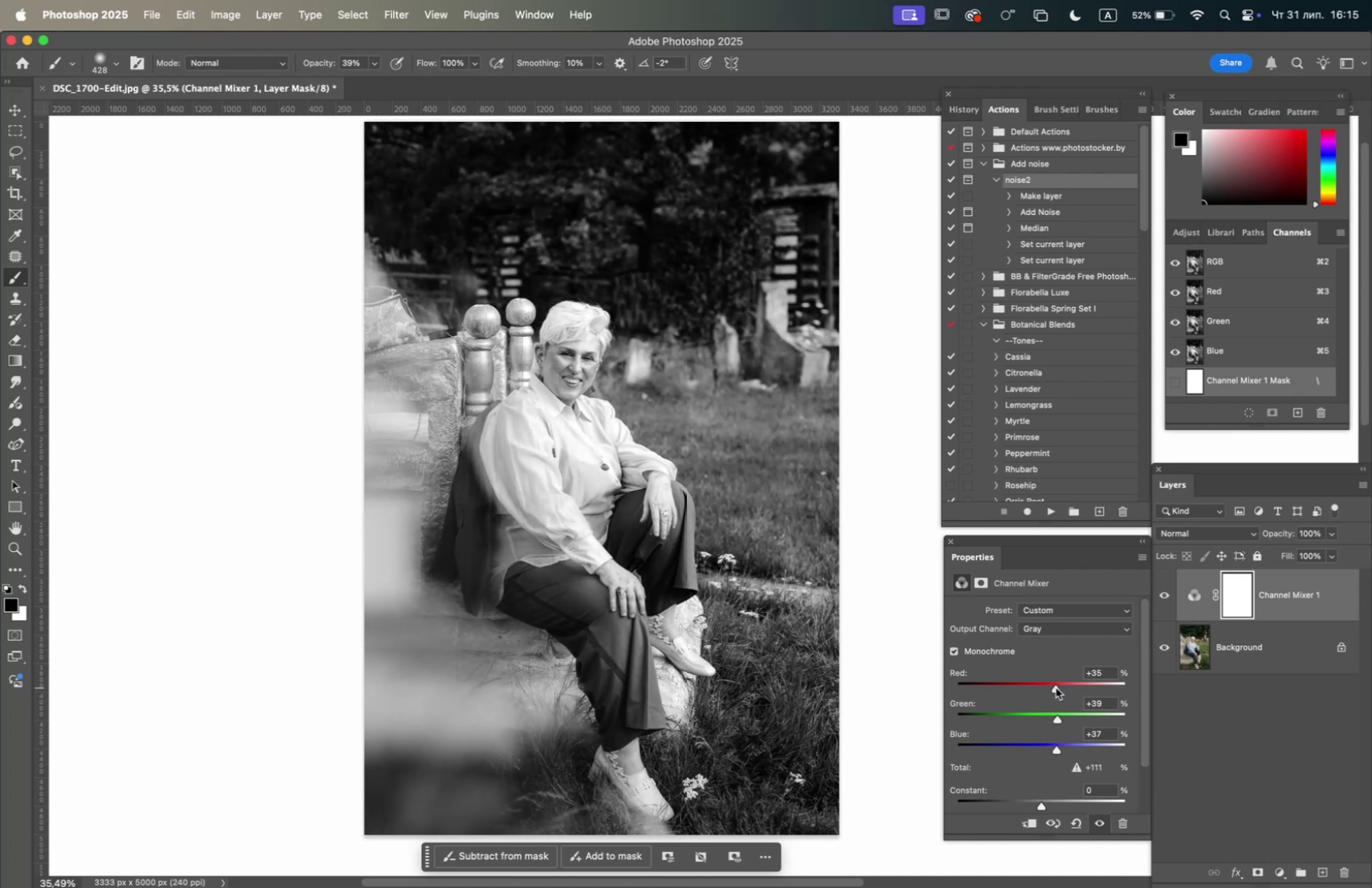 
double_click([1163, 592])
 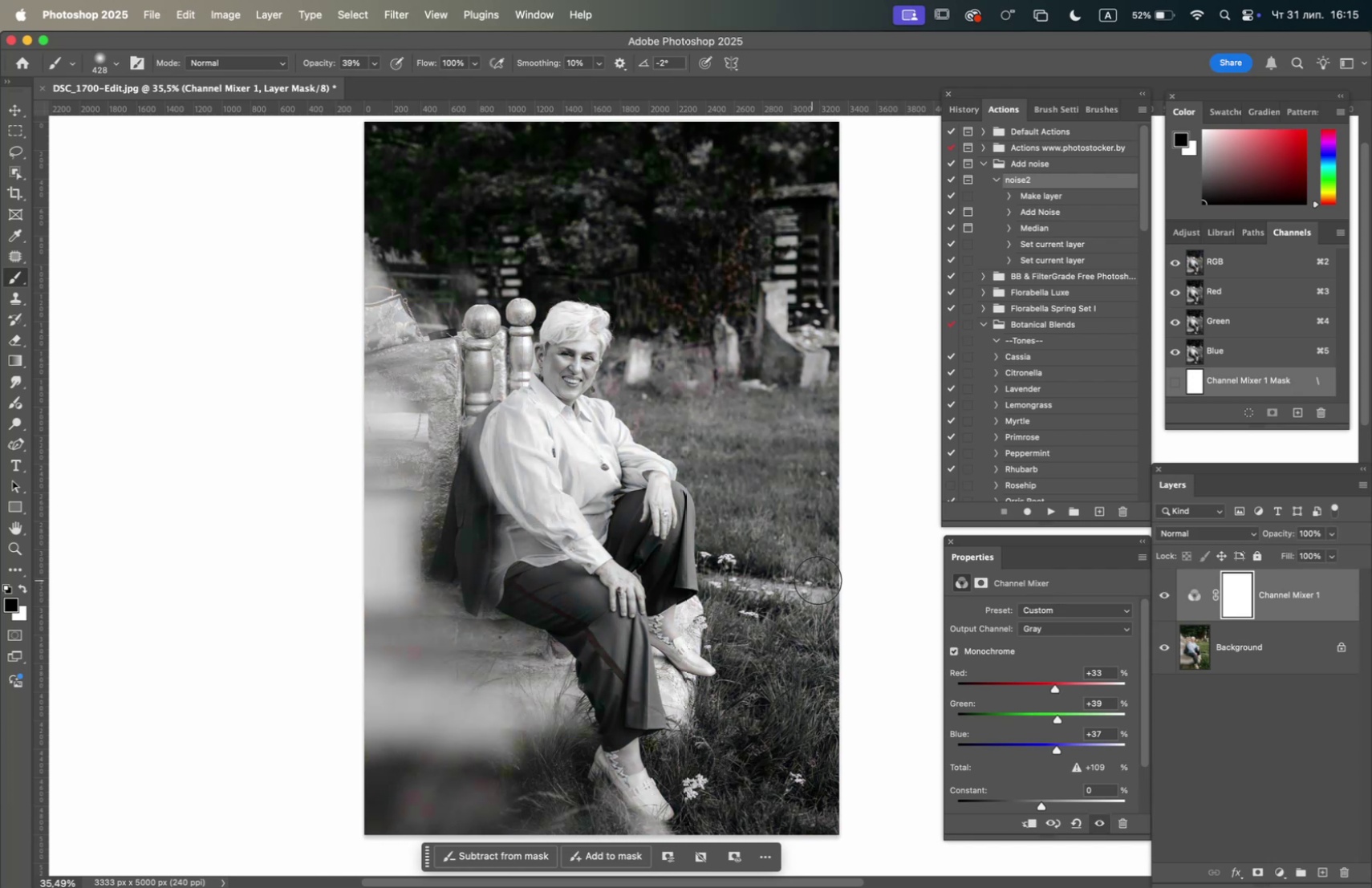 
left_click([1165, 592])
 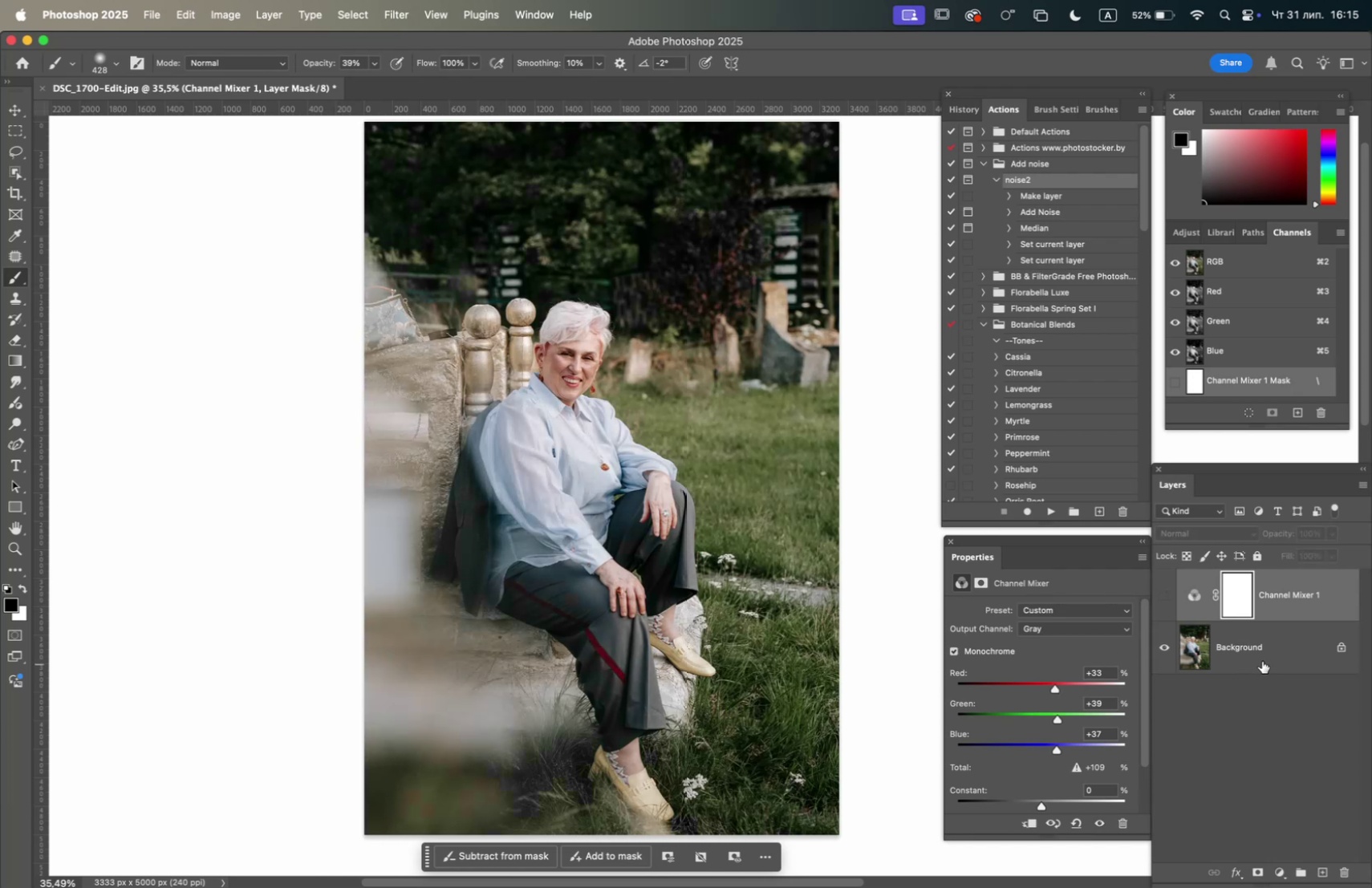 
left_click([1262, 657])
 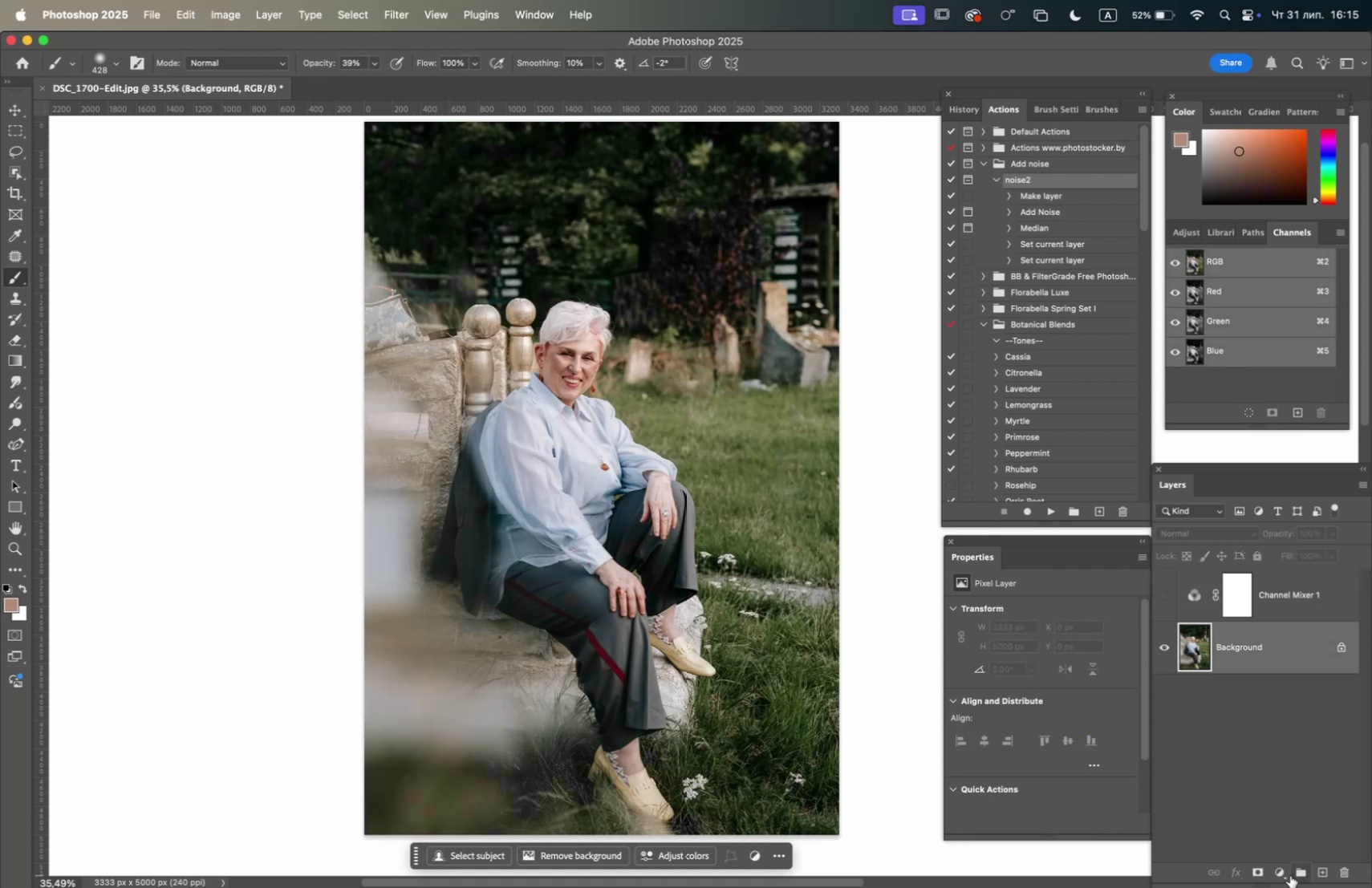 
left_click([1284, 874])
 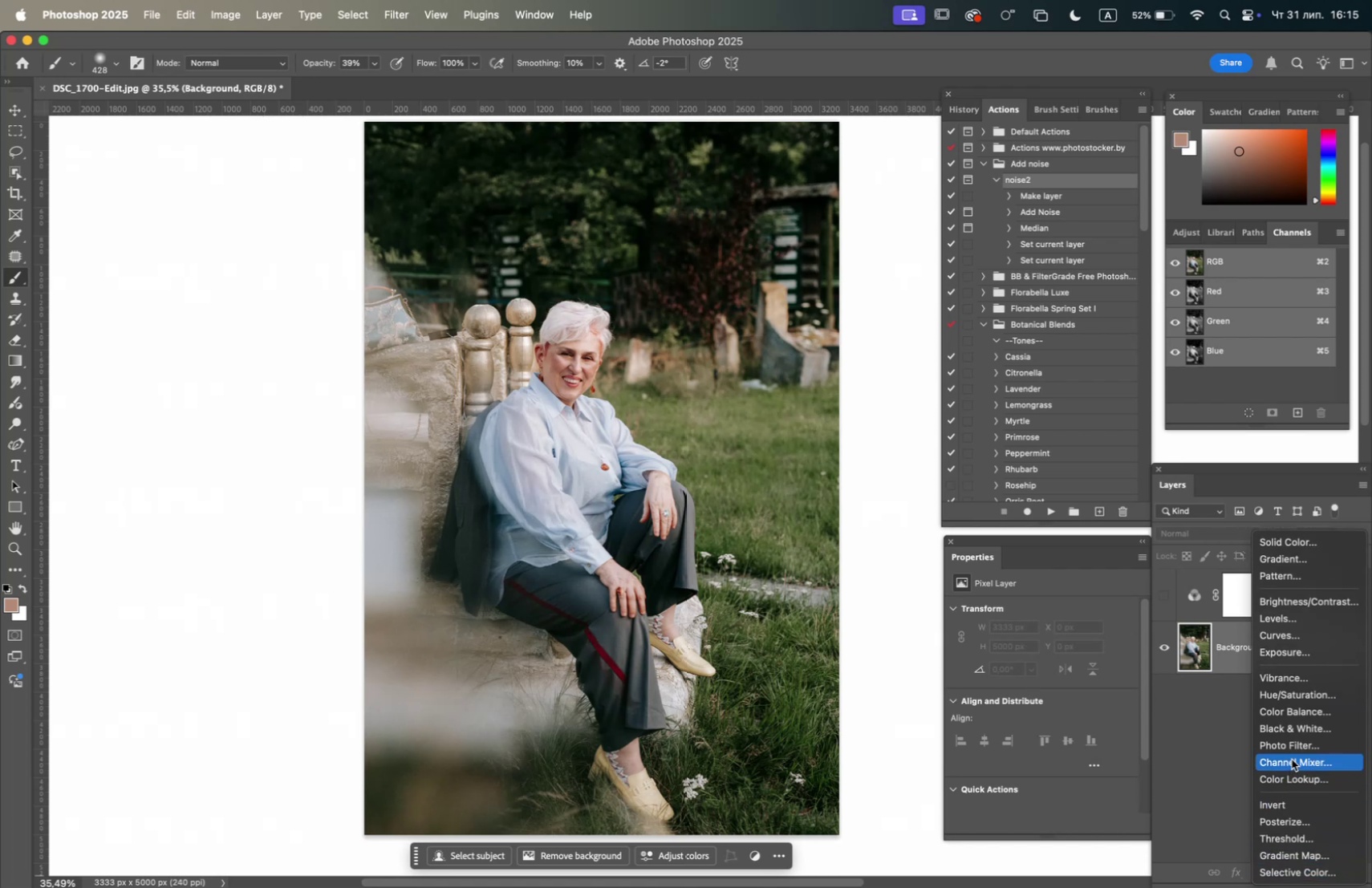 
wait(8.61)
 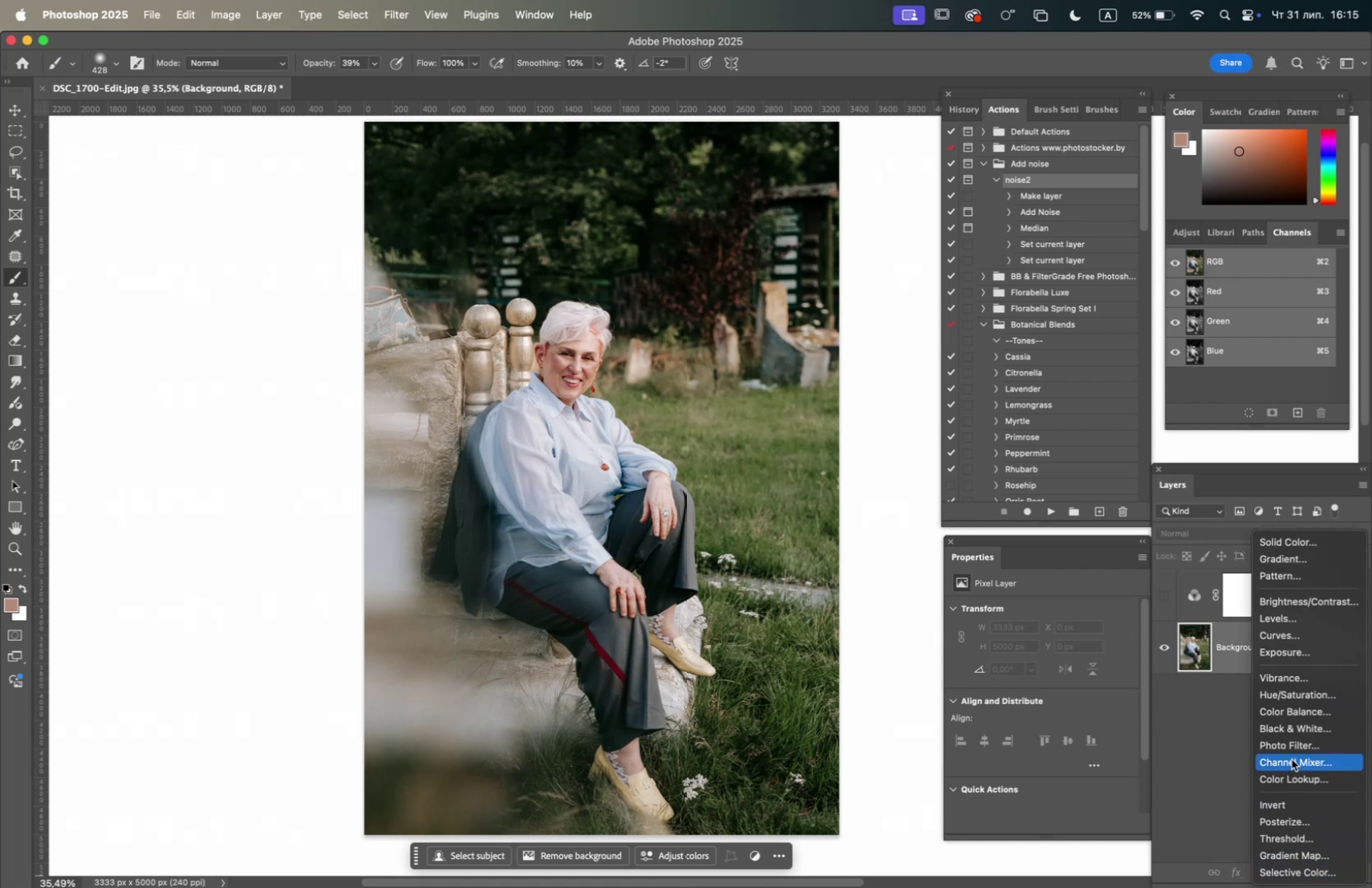 
left_click([1291, 730])
 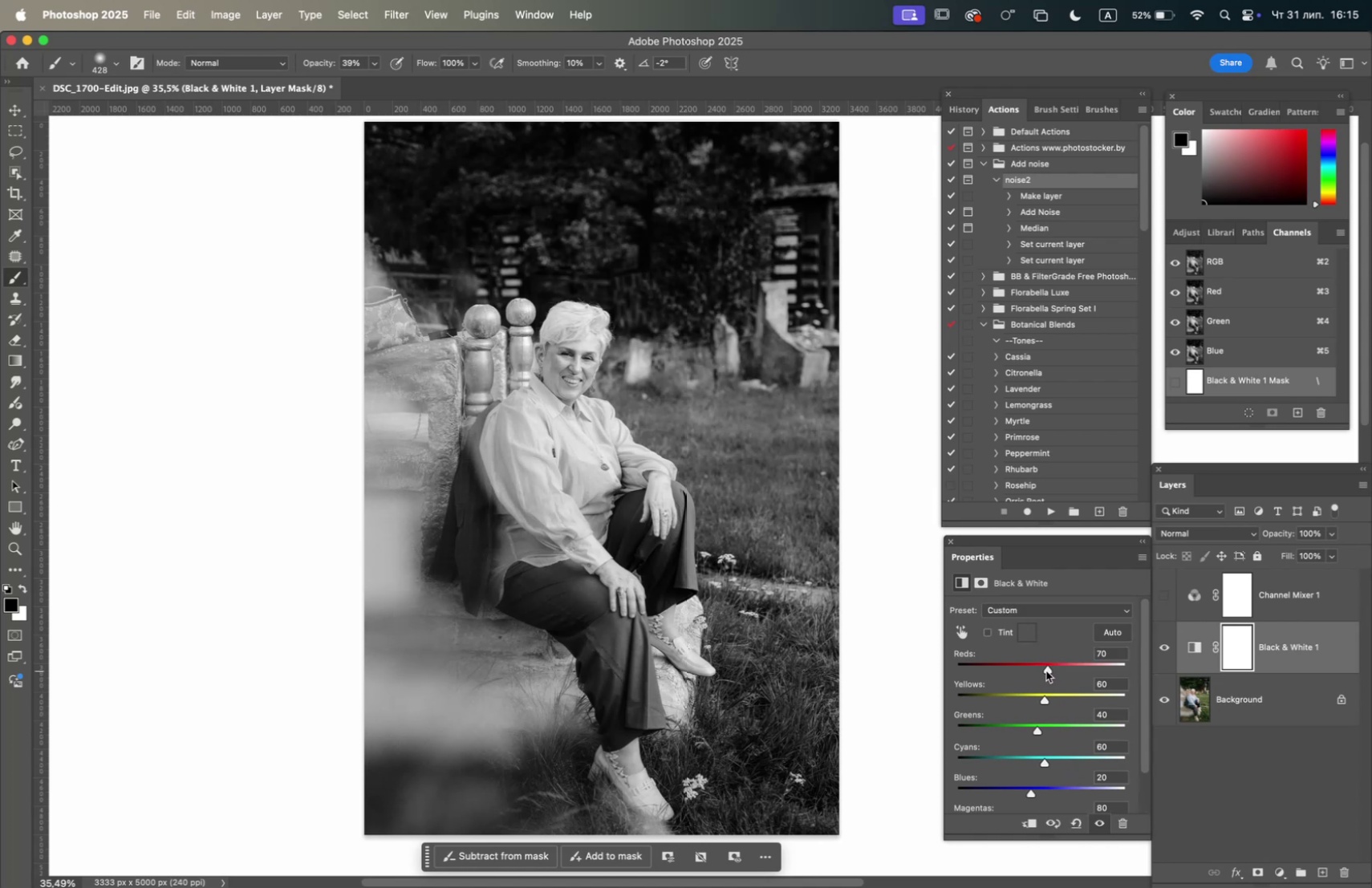 
wait(12.37)
 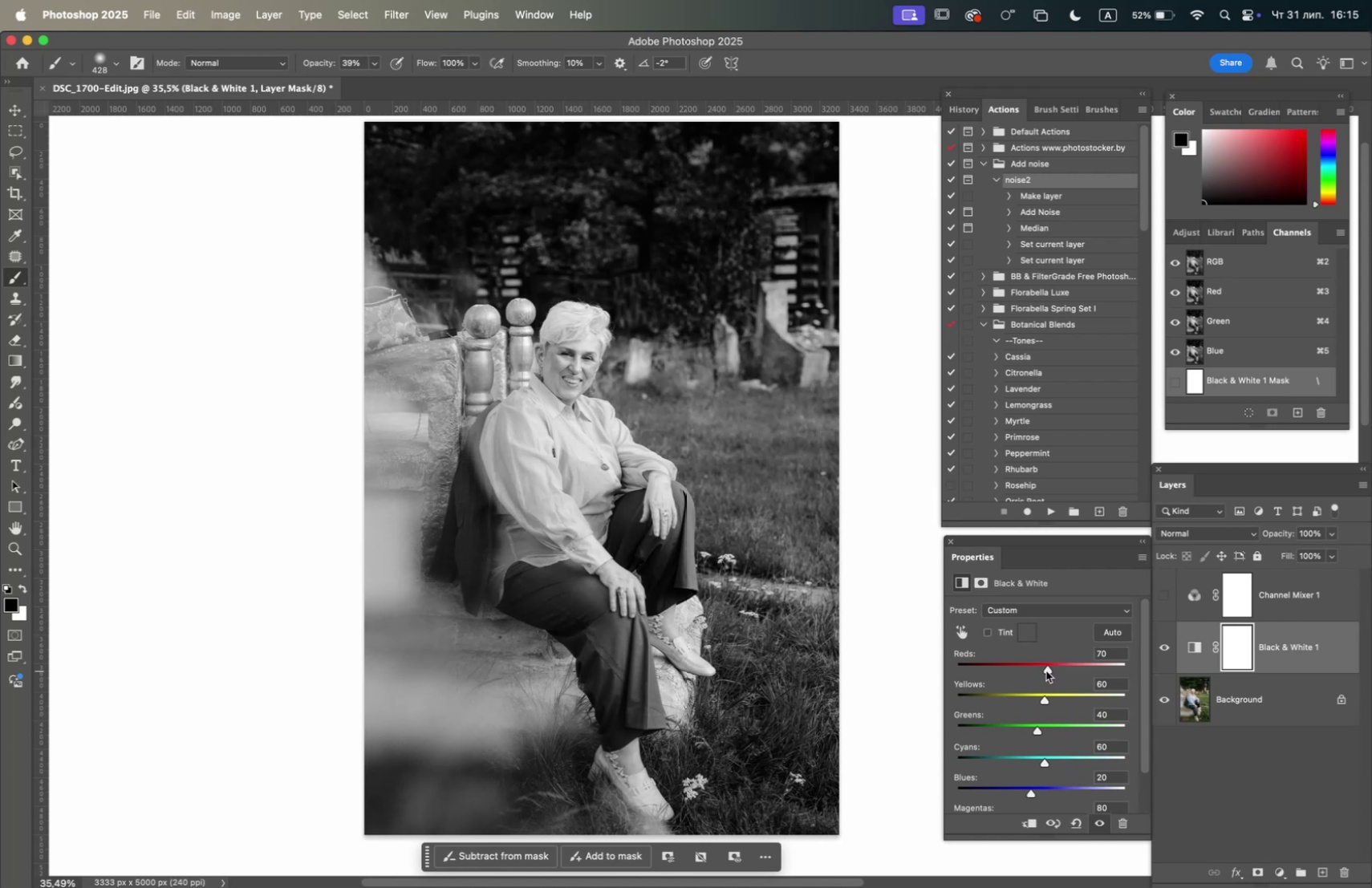 
left_click_drag(start_coordinate=[1030, 792], to_coordinate=[1054, 802])
 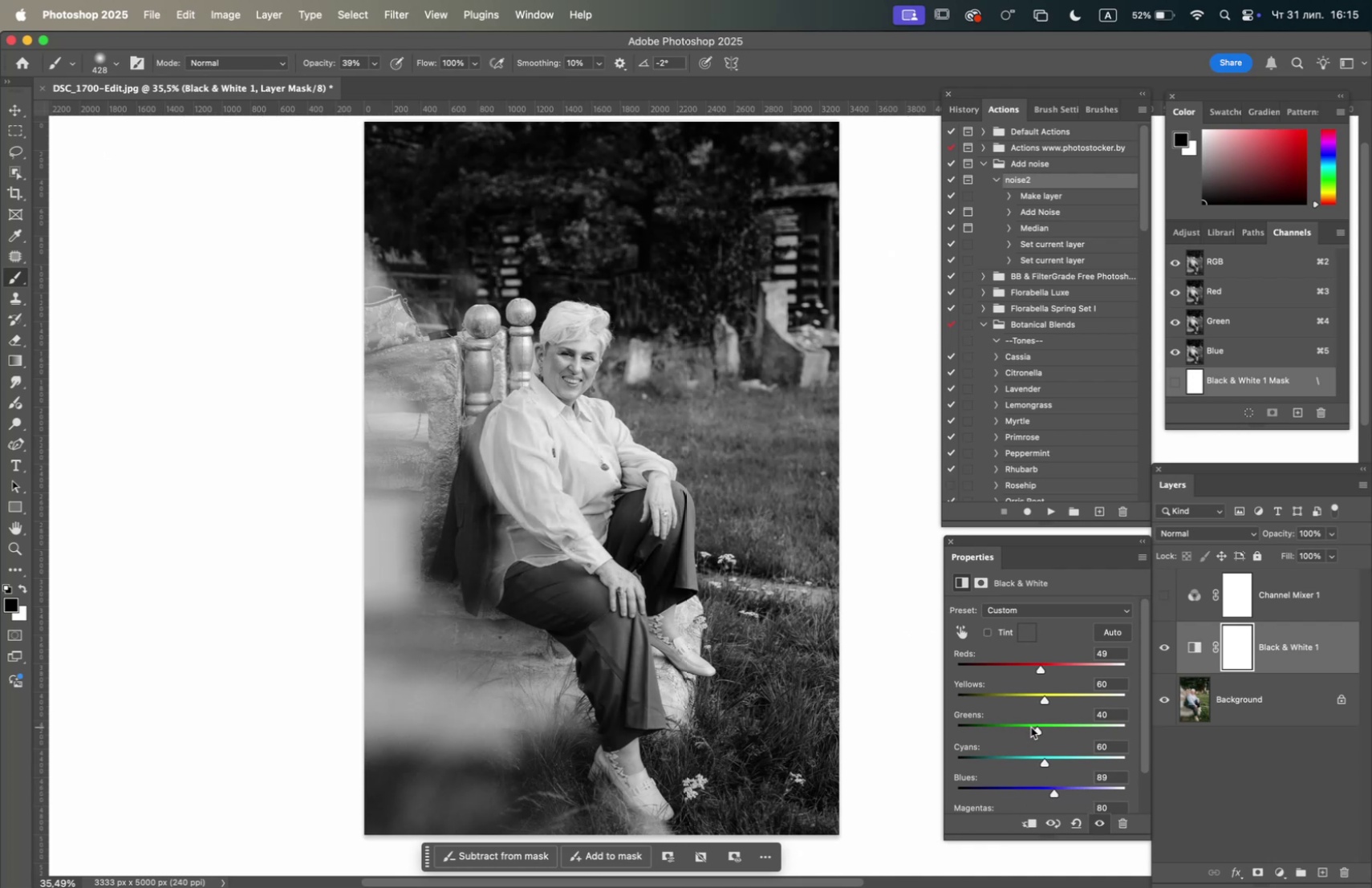 
left_click_drag(start_coordinate=[1036, 728], to_coordinate=[1041, 734])
 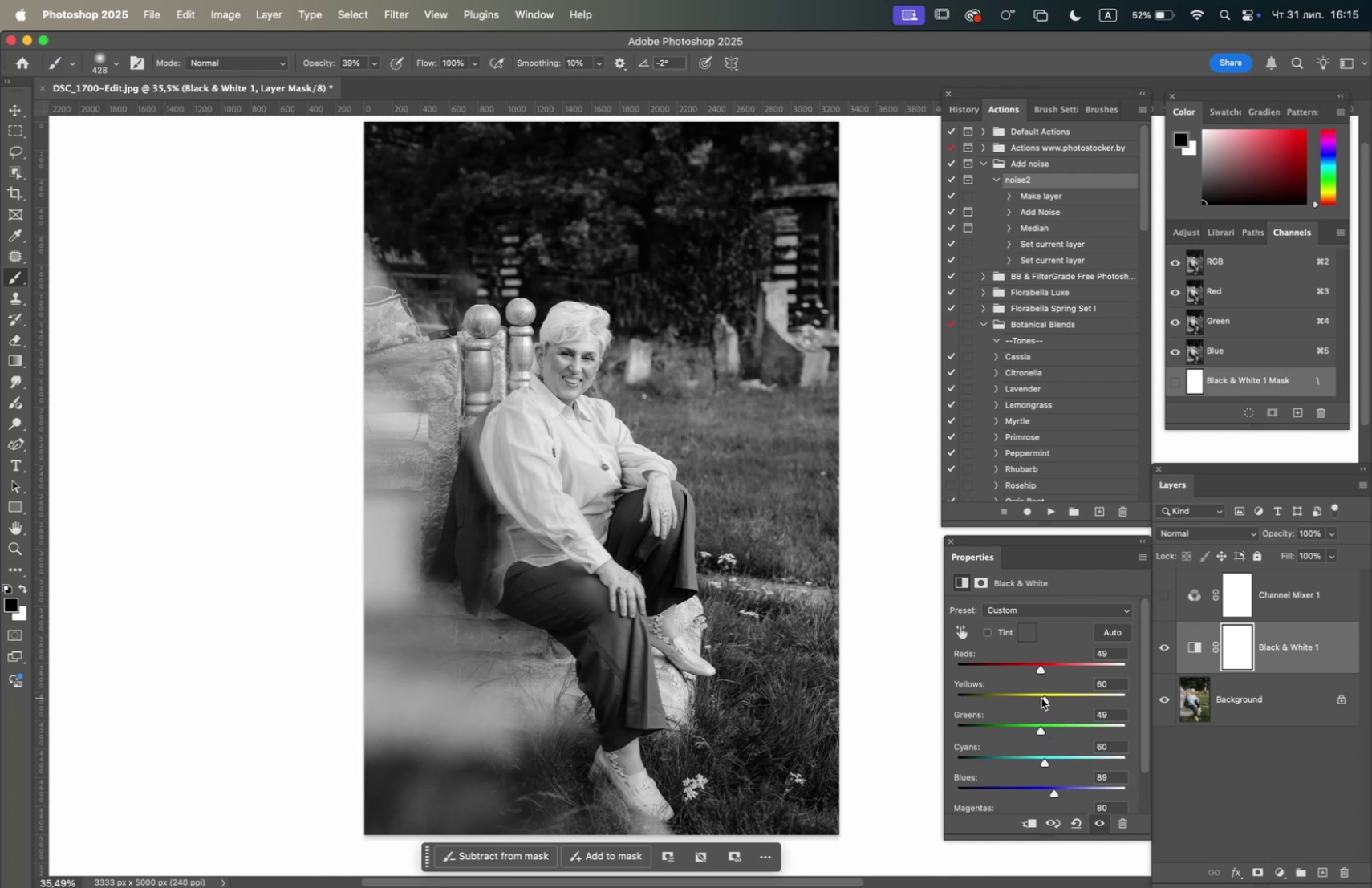 
left_click_drag(start_coordinate=[1041, 697], to_coordinate=[1053, 700])
 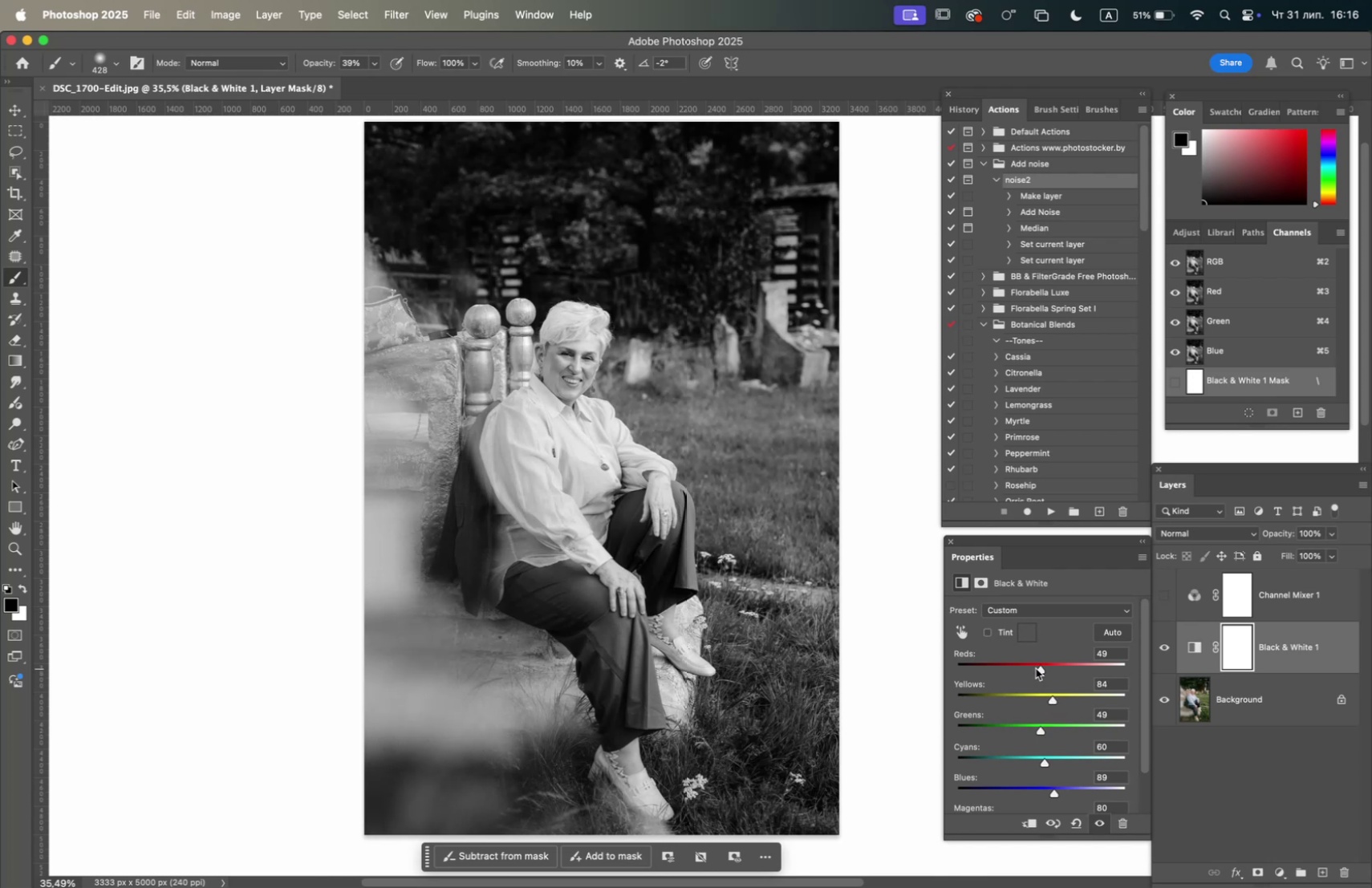 
left_click_drag(start_coordinate=[1039, 669], to_coordinate=[1033, 675])
 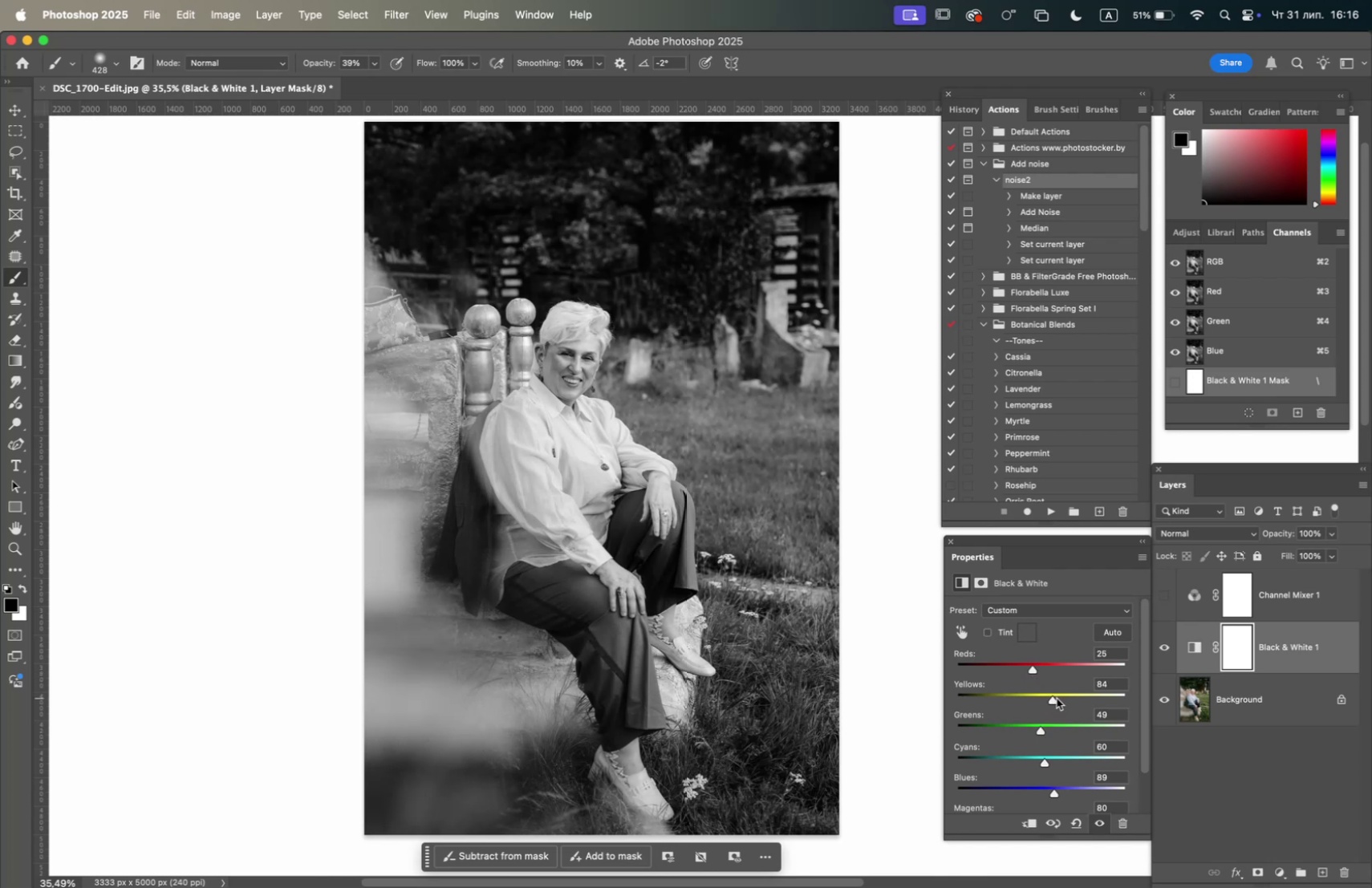 
left_click_drag(start_coordinate=[1056, 698], to_coordinate=[1065, 699])
 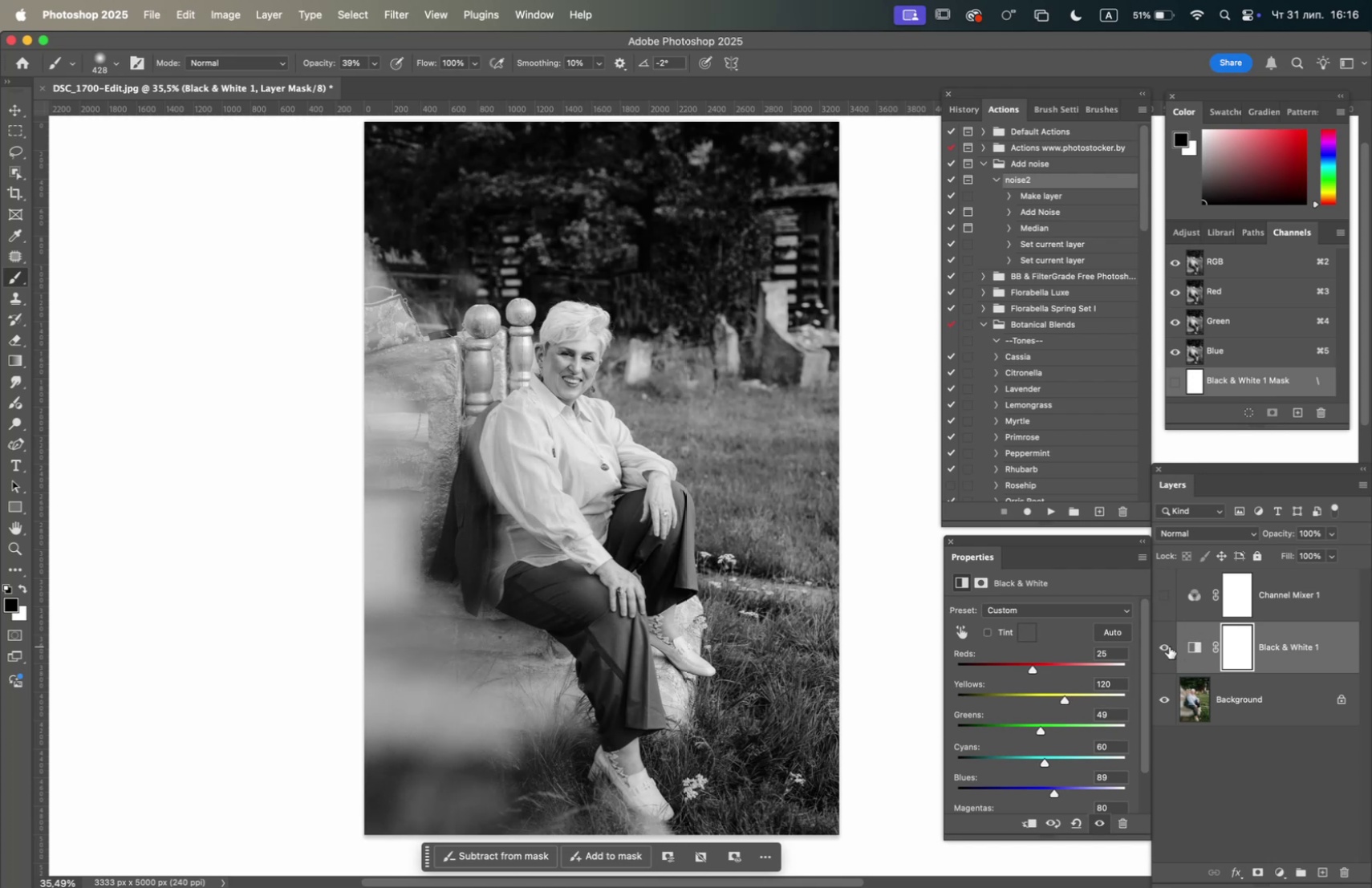 
left_click([1160, 591])
 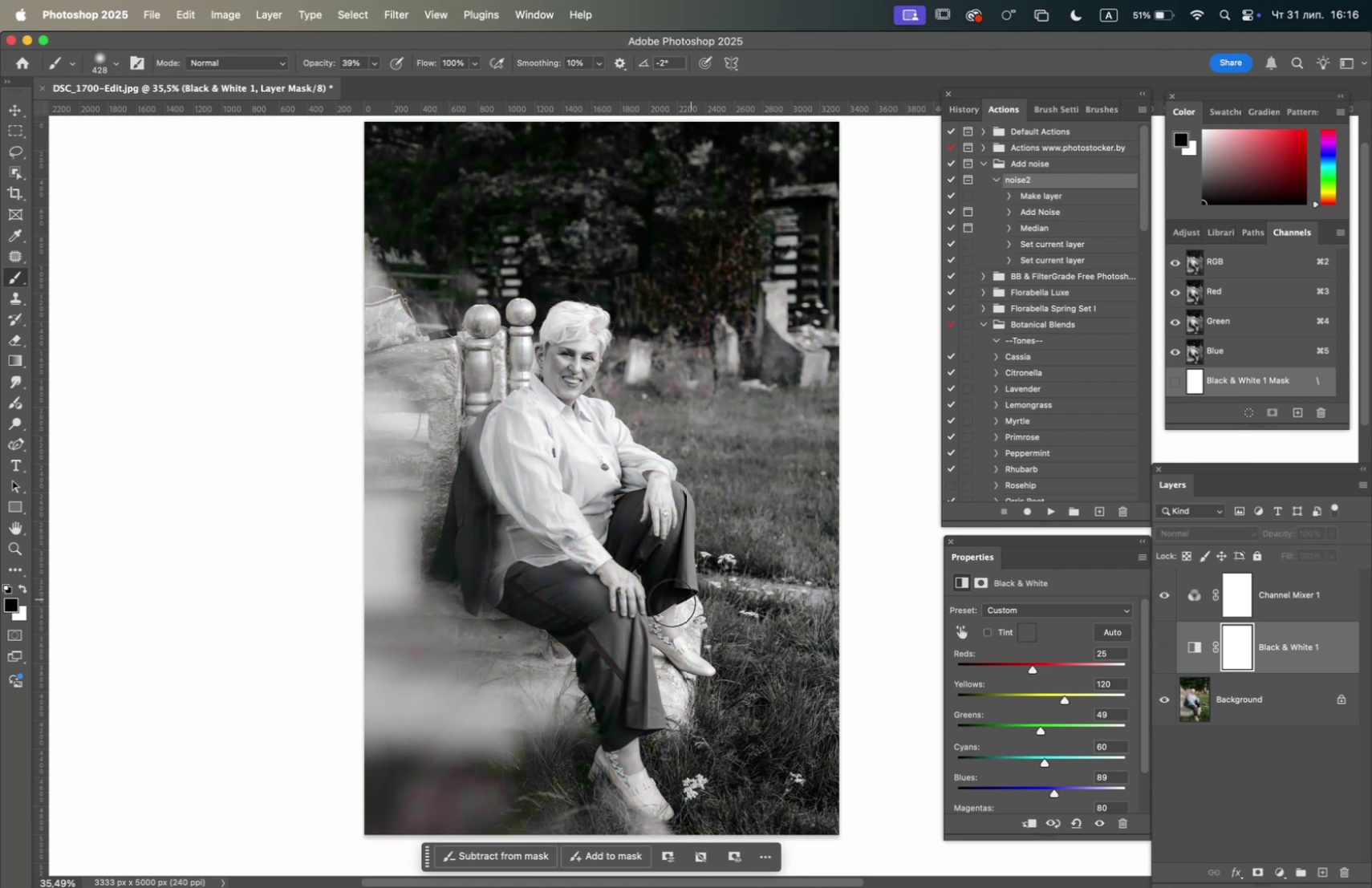 
hold_key(key=OptionLeft, duration=0.58)
scroll: coordinate [562, 618], scroll_direction: down, amount: 2.0
 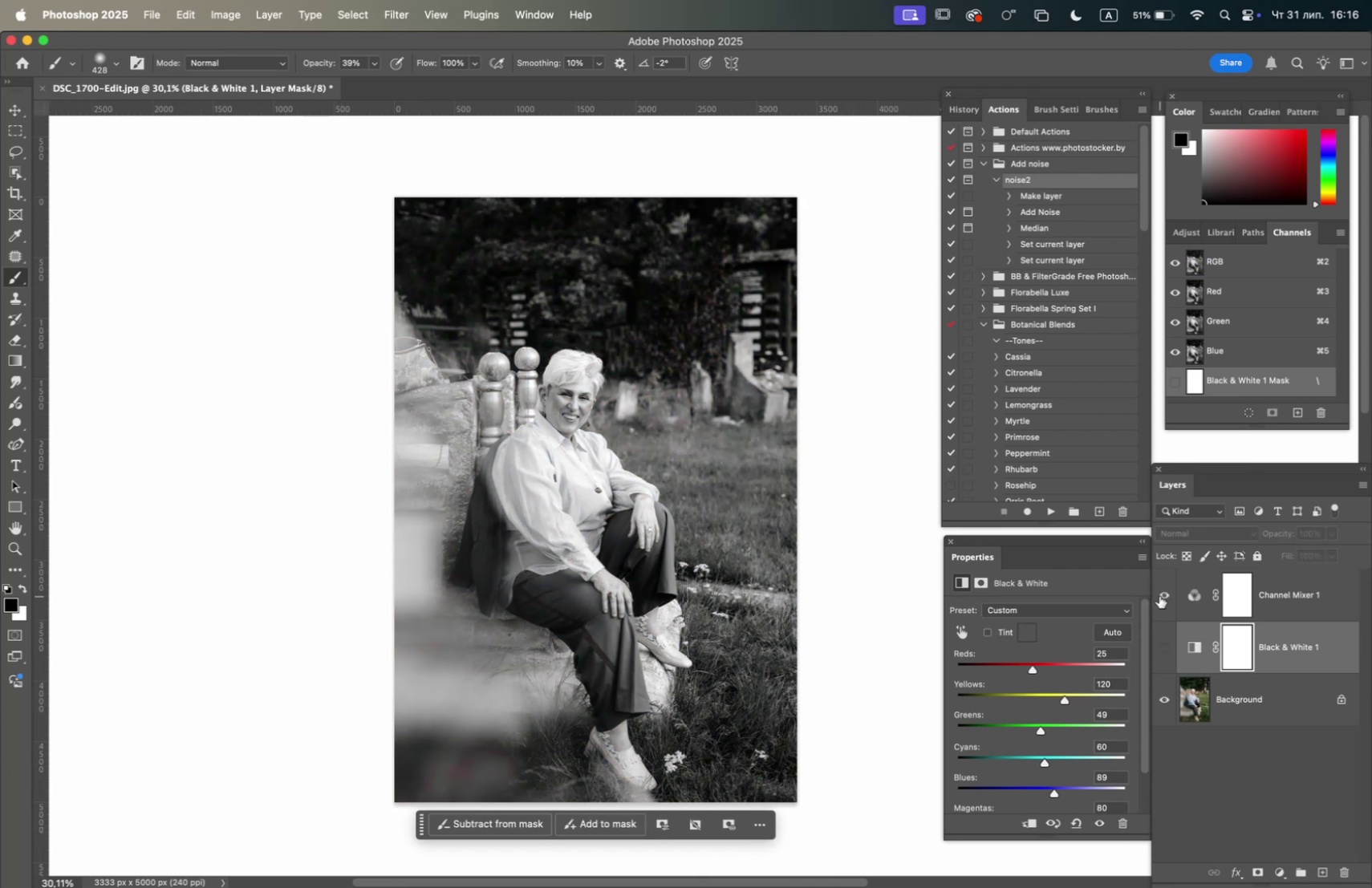 
left_click([1159, 594])
 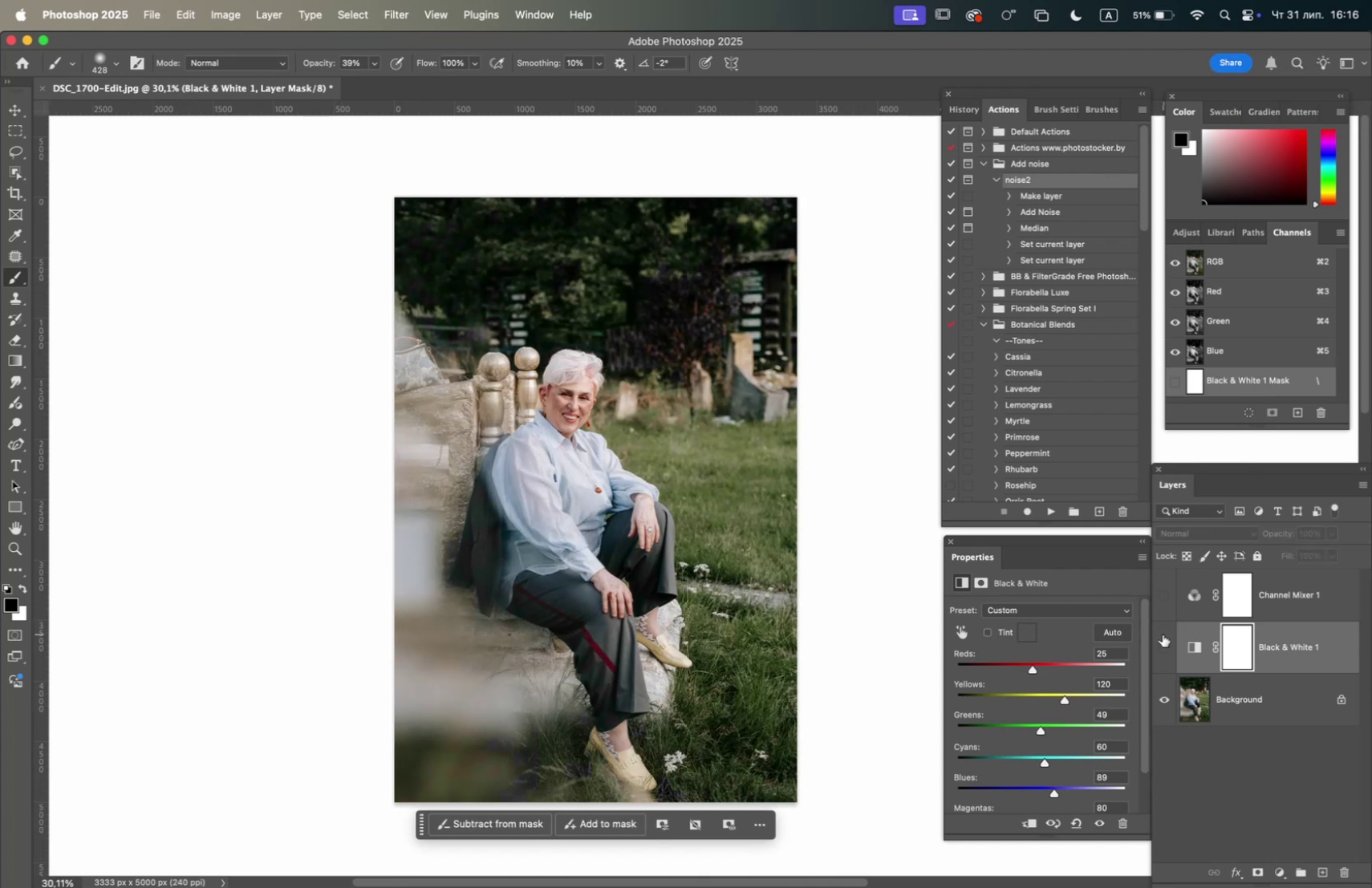 
left_click([1163, 634])
 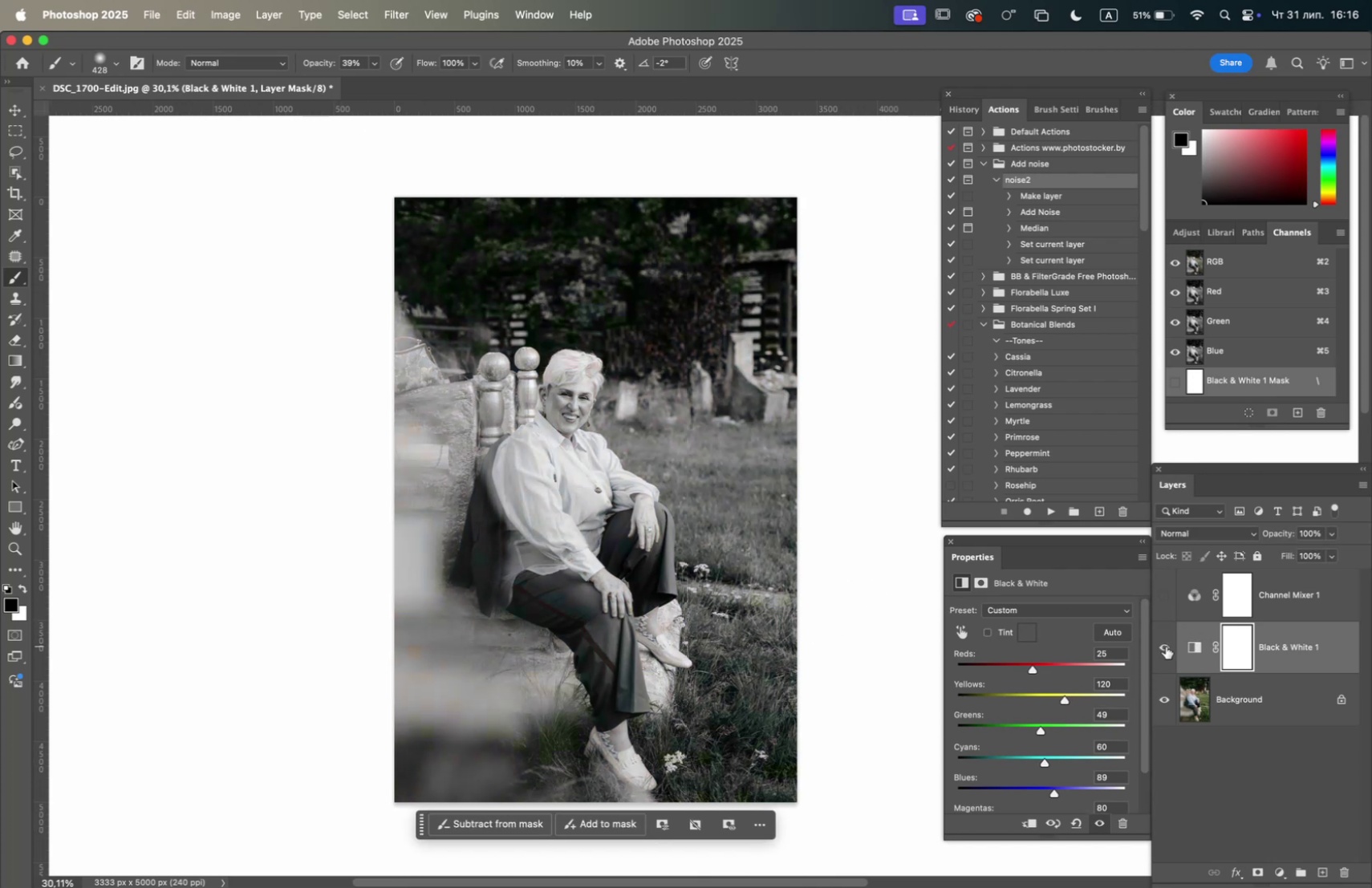 
double_click([1163, 603])
 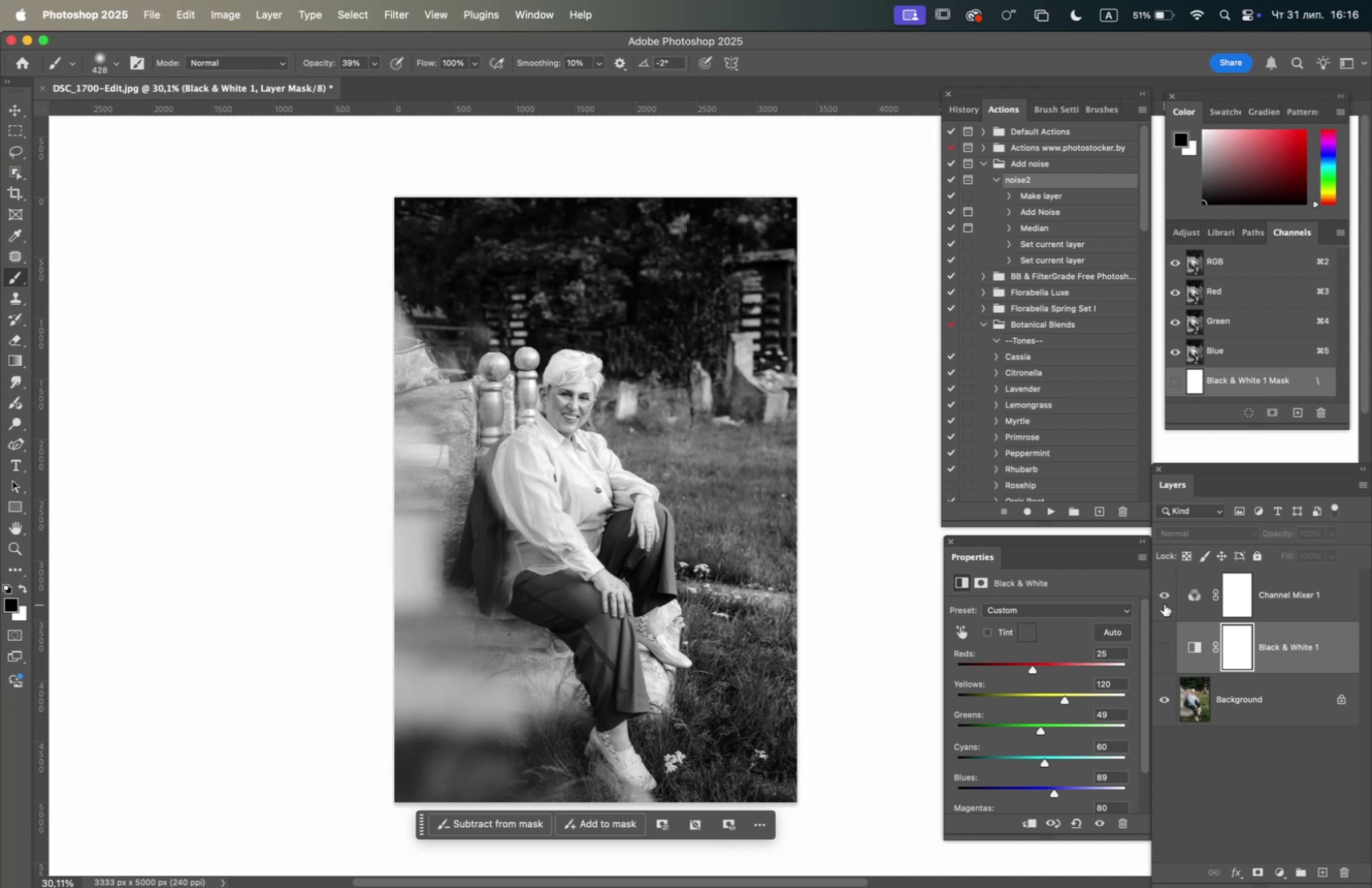 
left_click([1164, 598])
 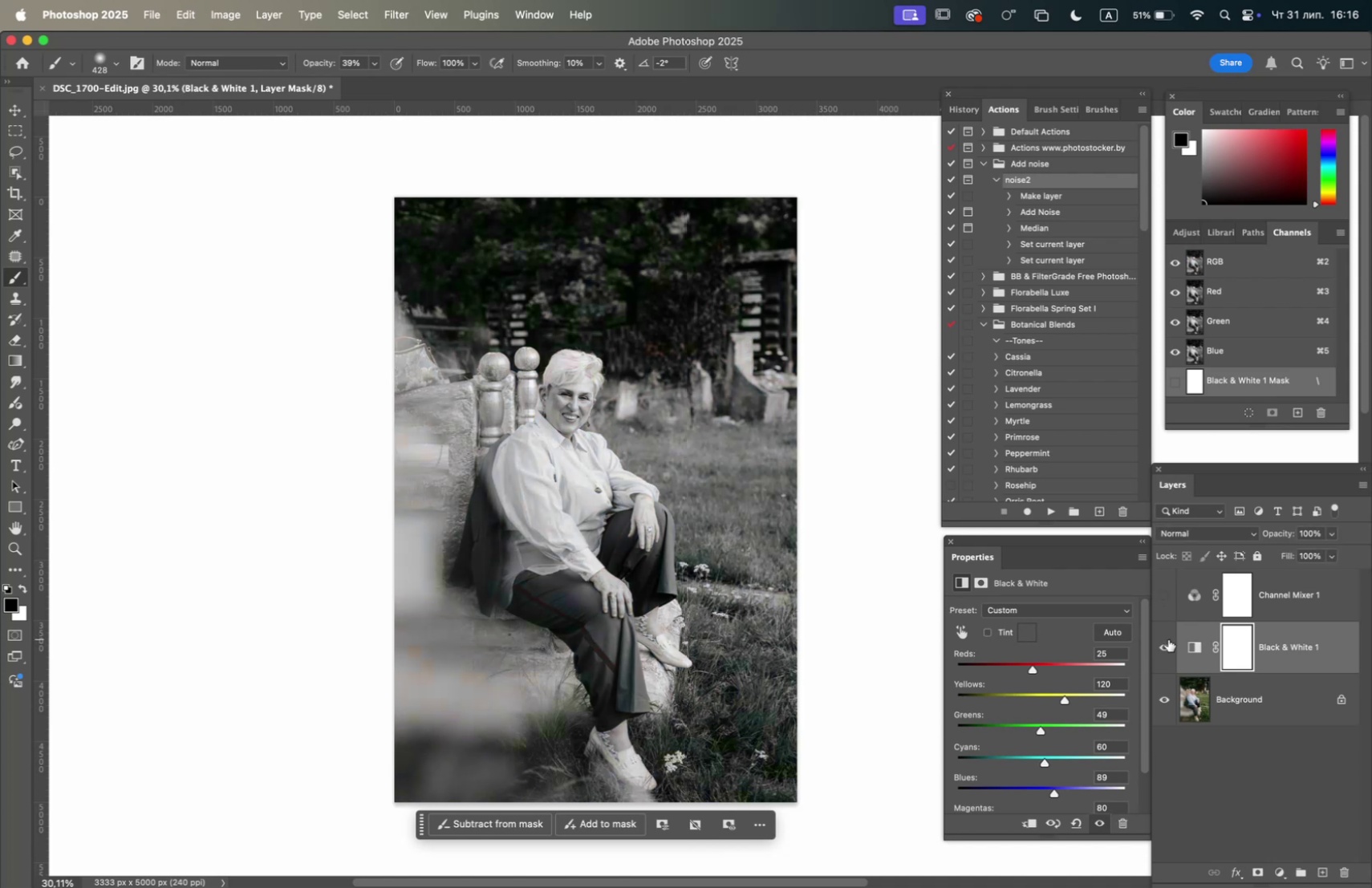 
left_click([1168, 639])
 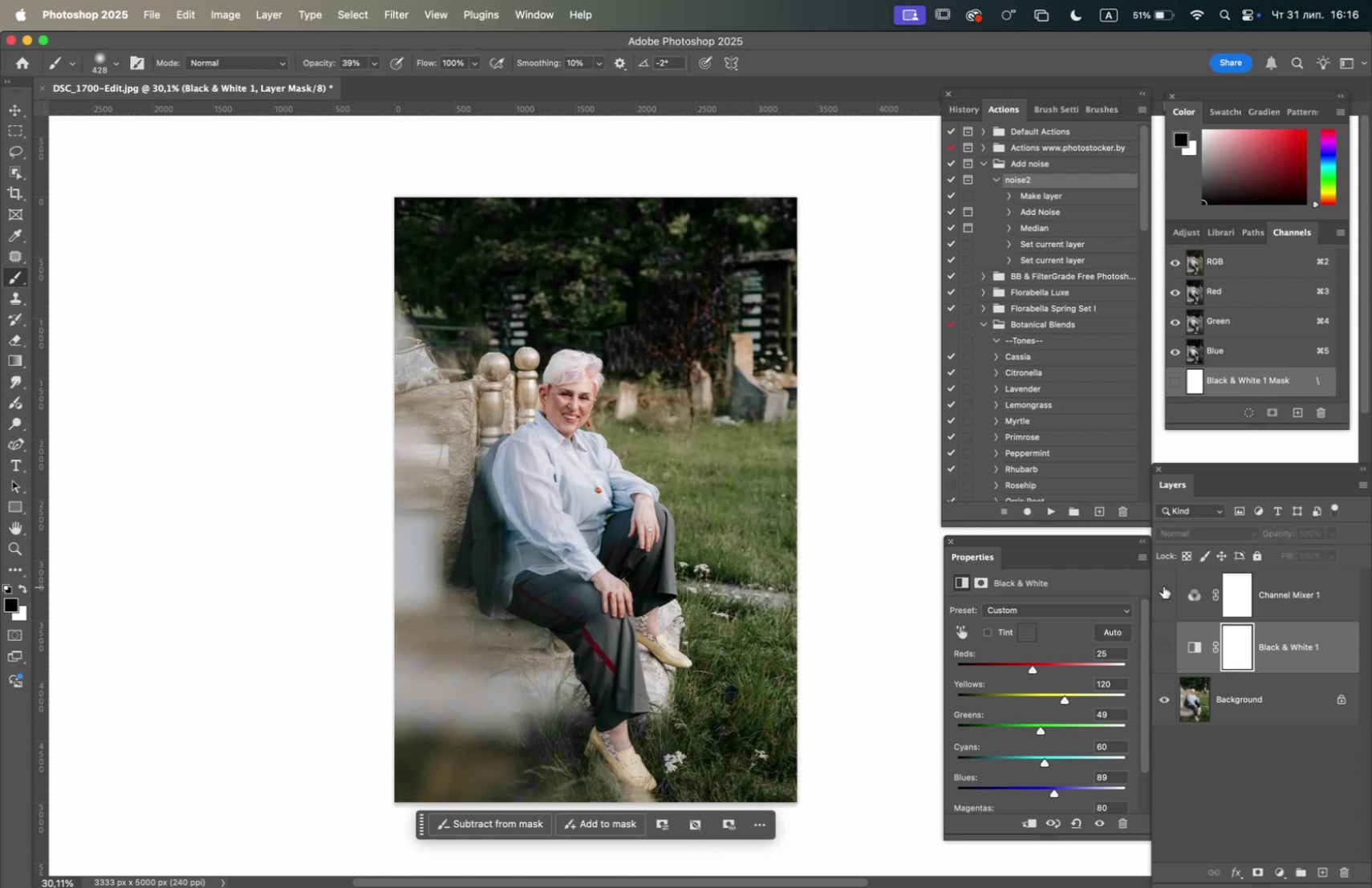 
left_click([1163, 589])
 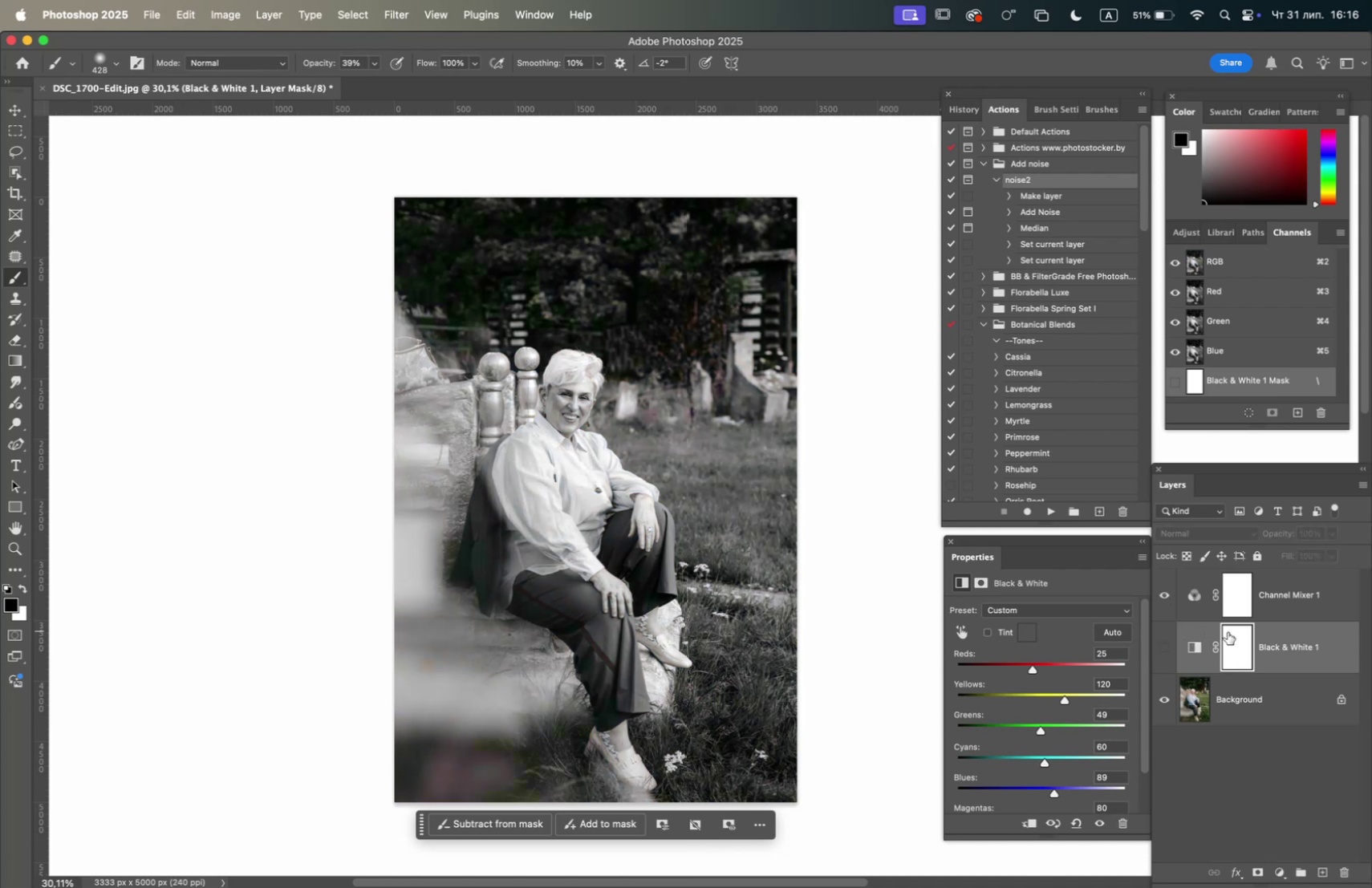 
left_click_drag(start_coordinate=[1288, 641], to_coordinate=[1350, 866])
 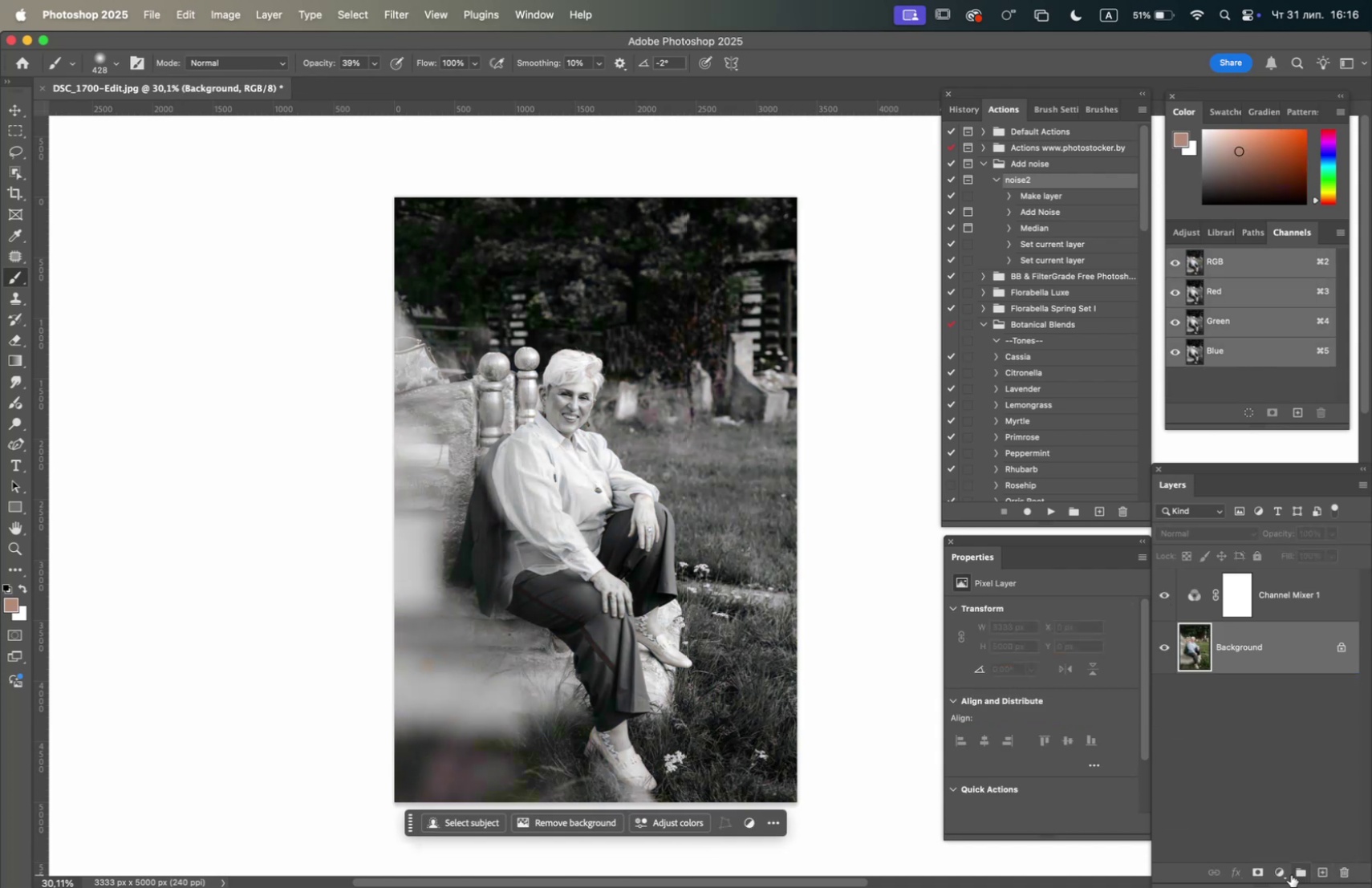 
left_click([1281, 873])
 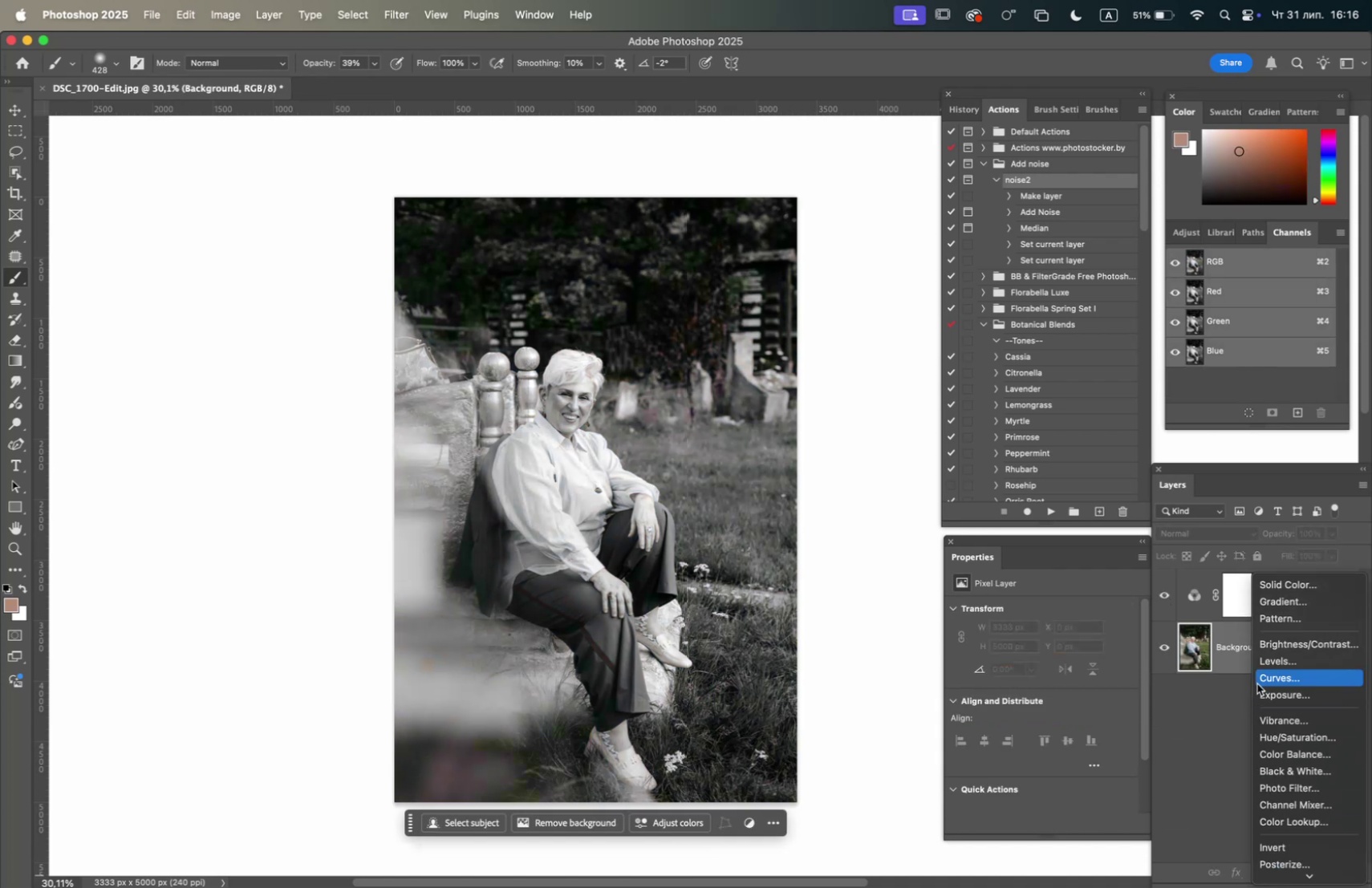 
left_click([1264, 680])
 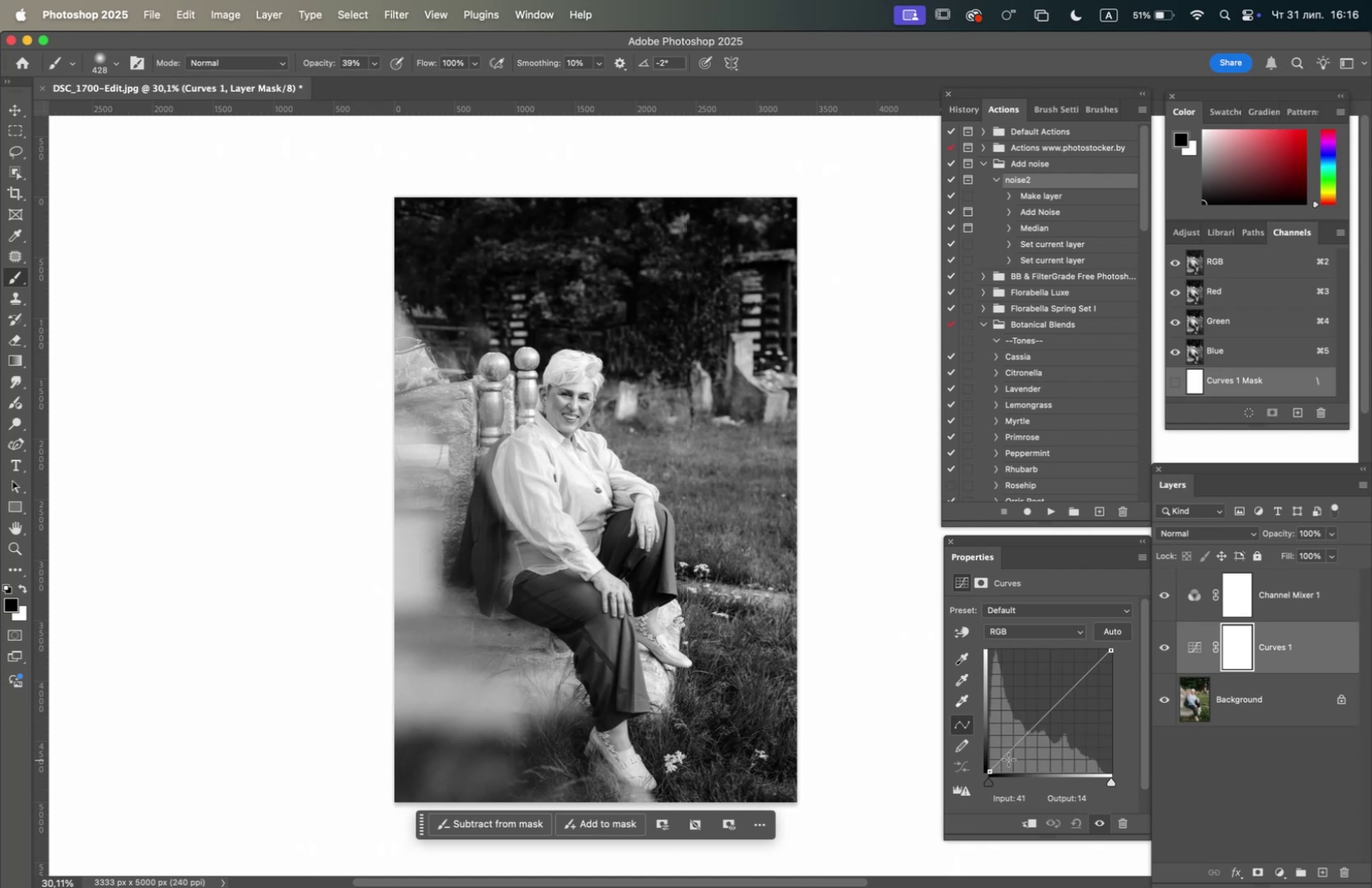 
left_click_drag(start_coordinate=[1014, 742], to_coordinate=[1015, 747])
 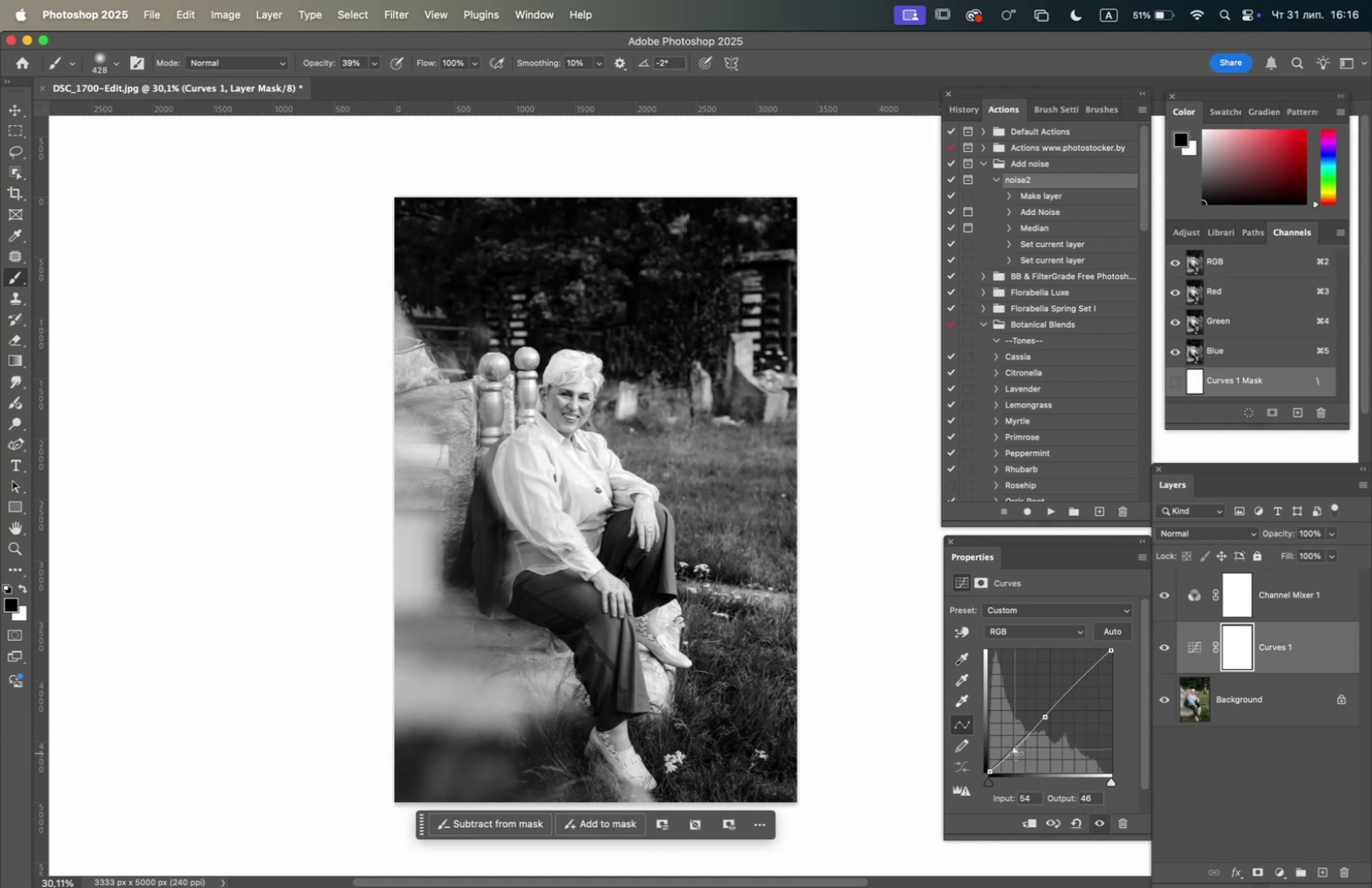 
wait(6.12)
 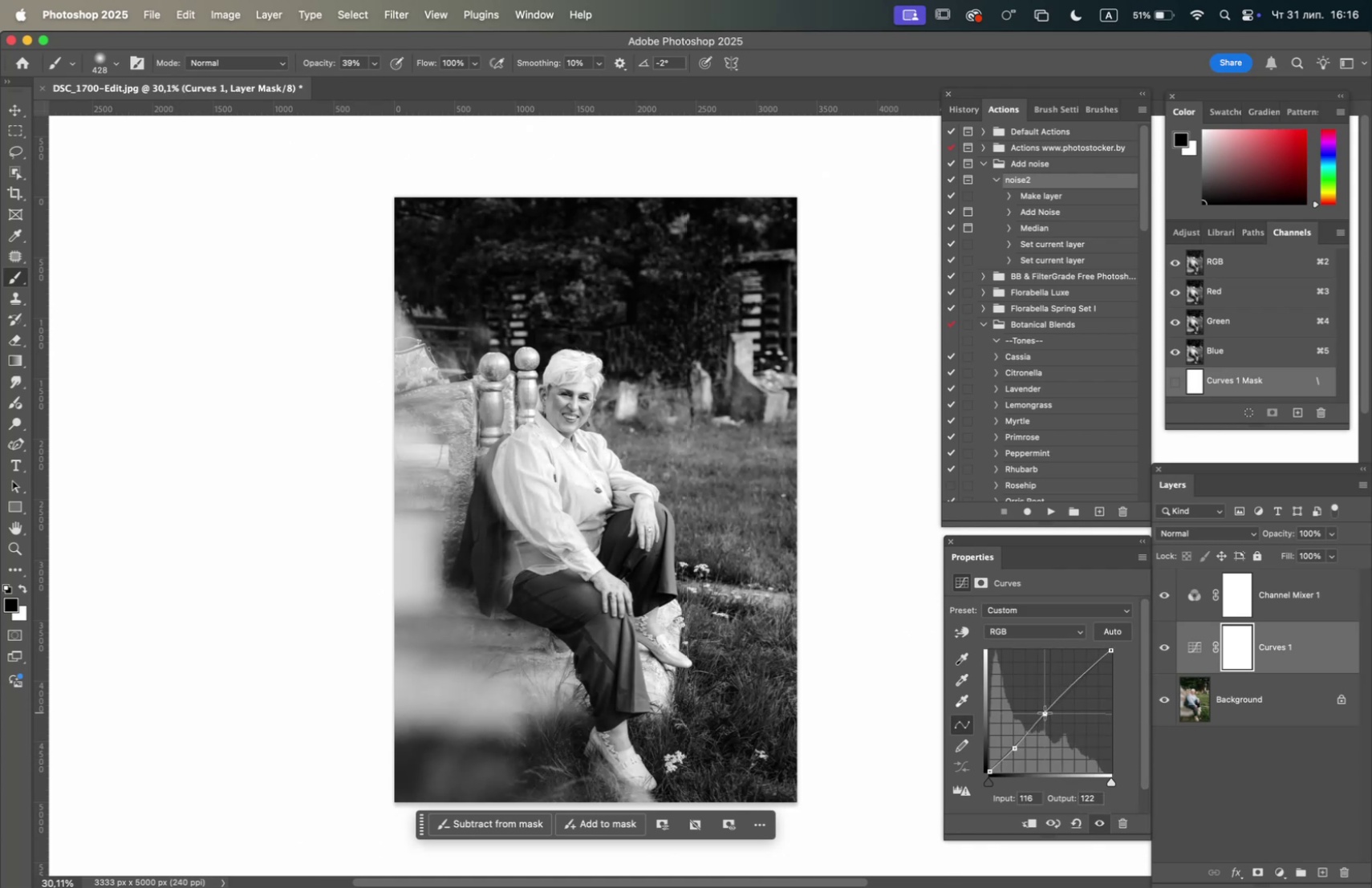 
left_click_drag(start_coordinate=[1047, 713], to_coordinate=[1057, 699])
 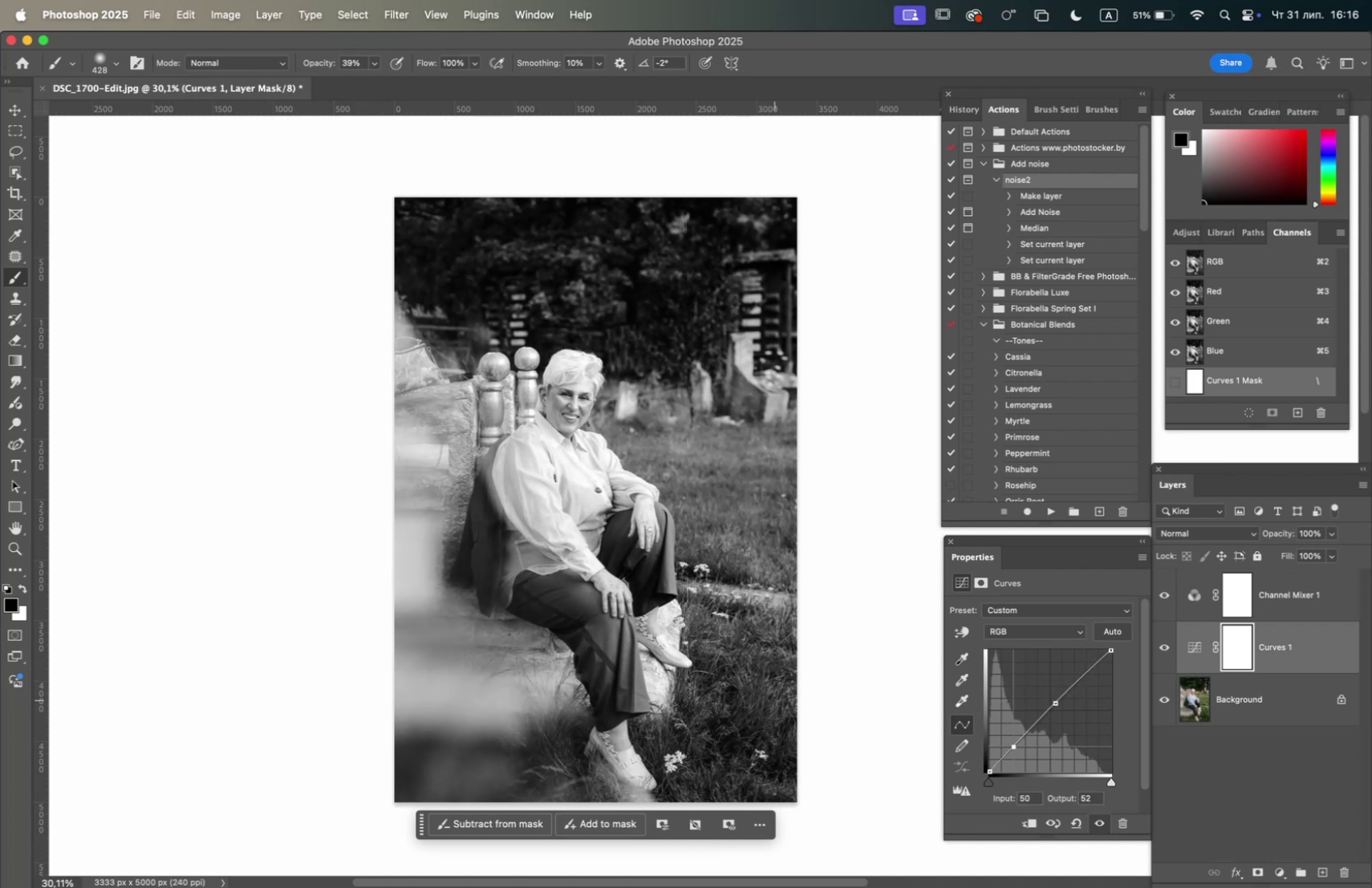 
wait(5.22)
 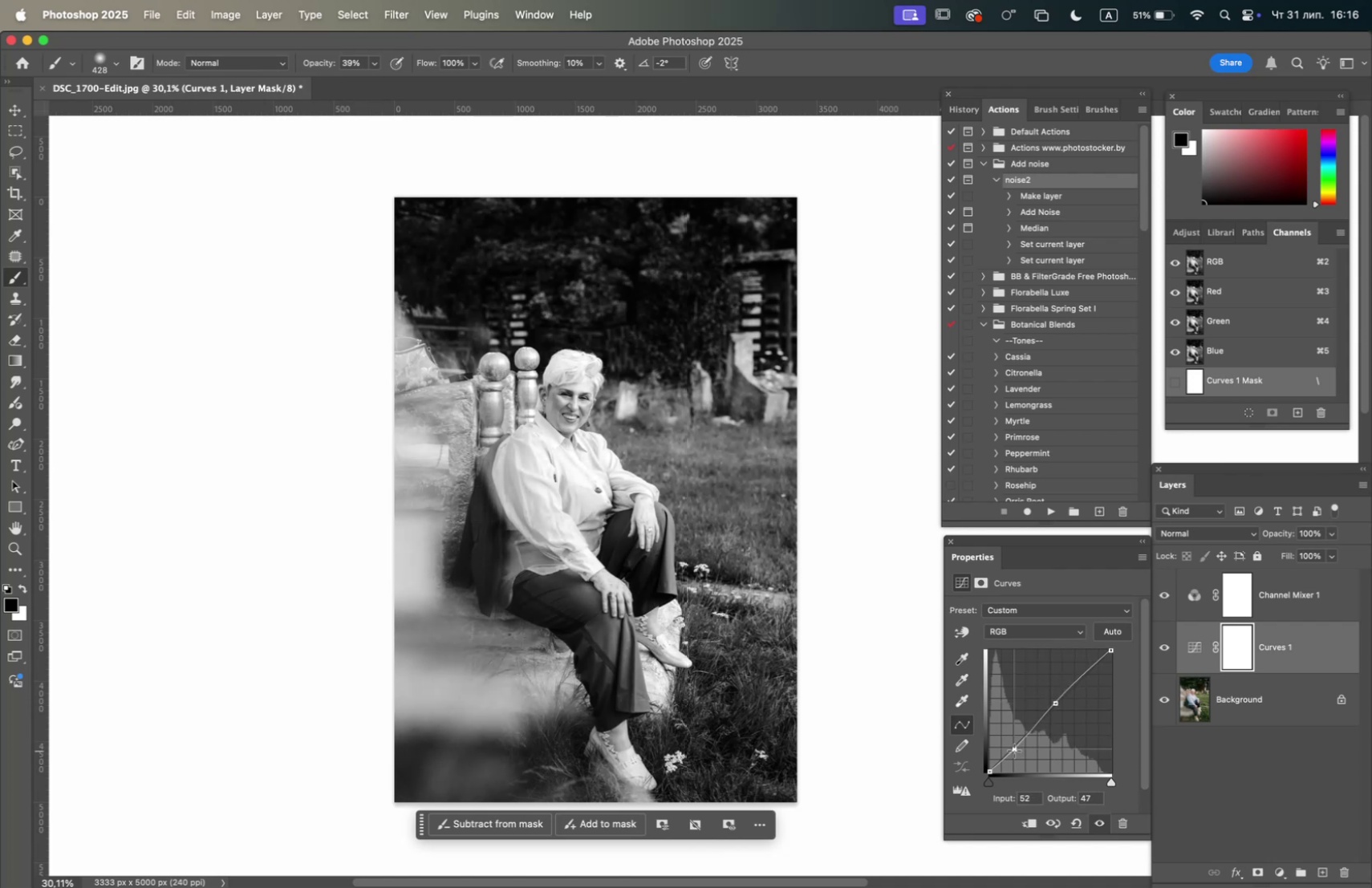 
hold_key(key=OptionLeft, duration=1.99)
scroll: coordinate [584, 534], scroll_direction: up, amount: 4.0
 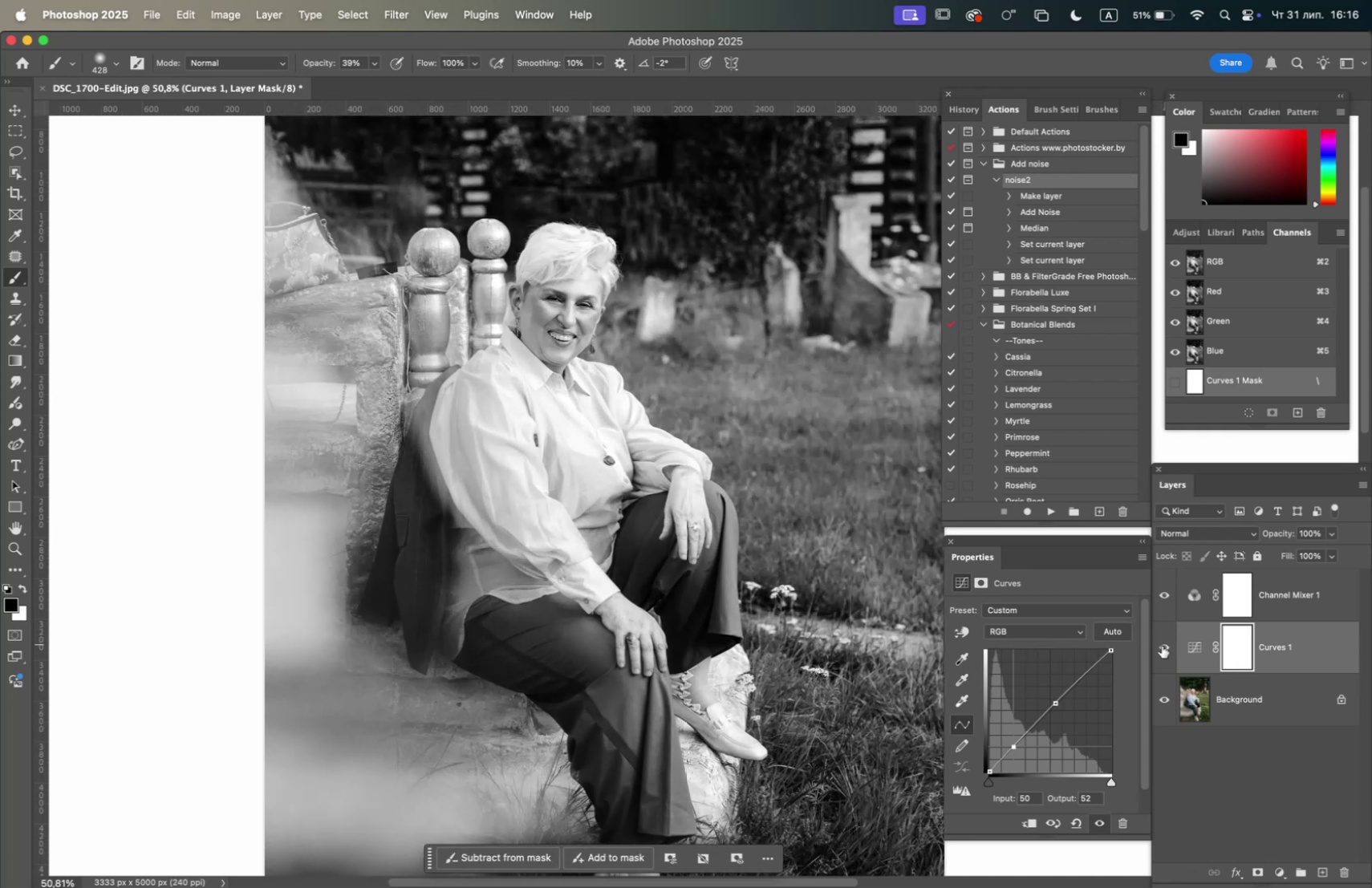 
left_click_drag(start_coordinate=[1281, 635], to_coordinate=[1270, 580])
 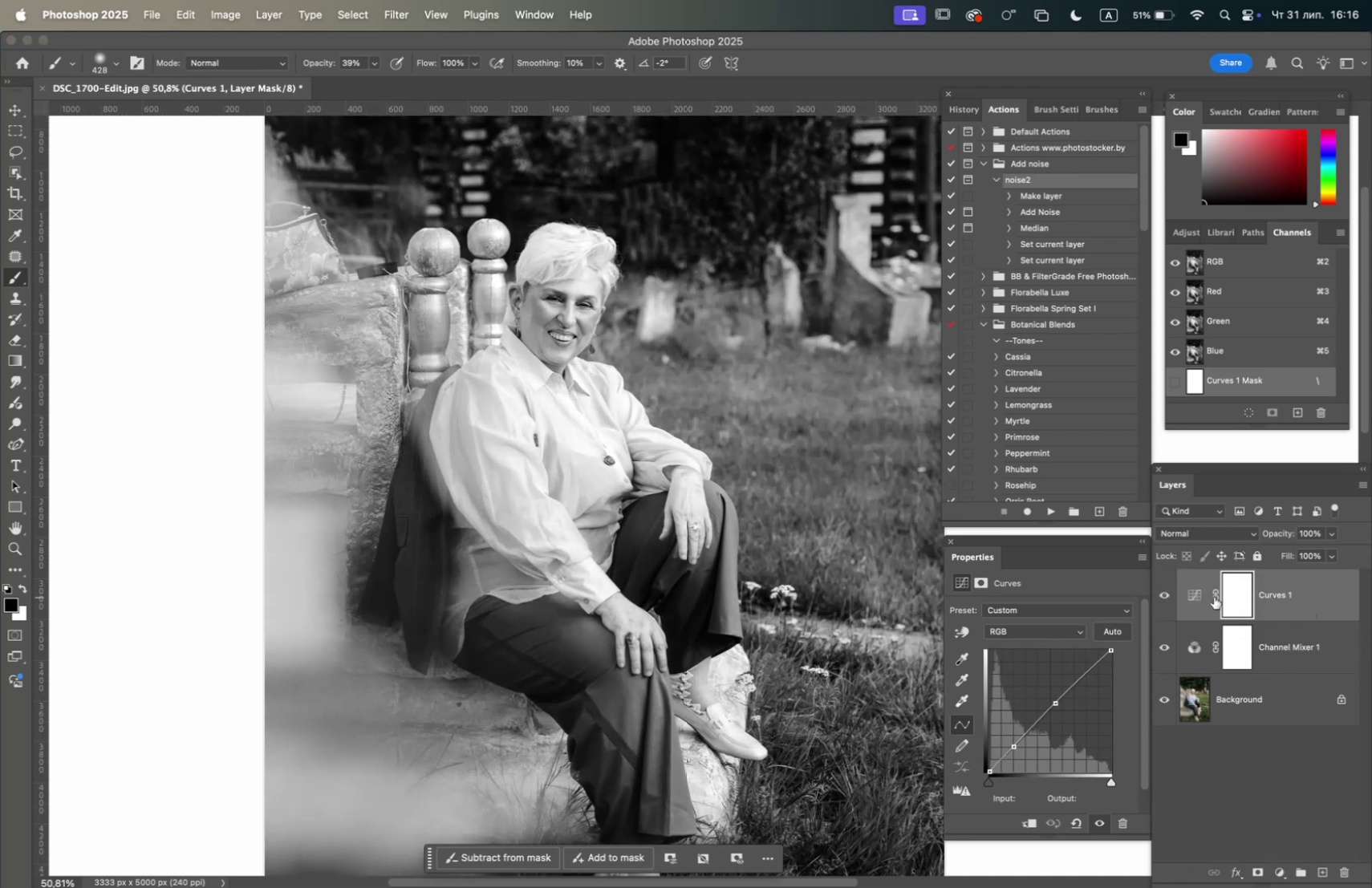 
double_click([1166, 595])
 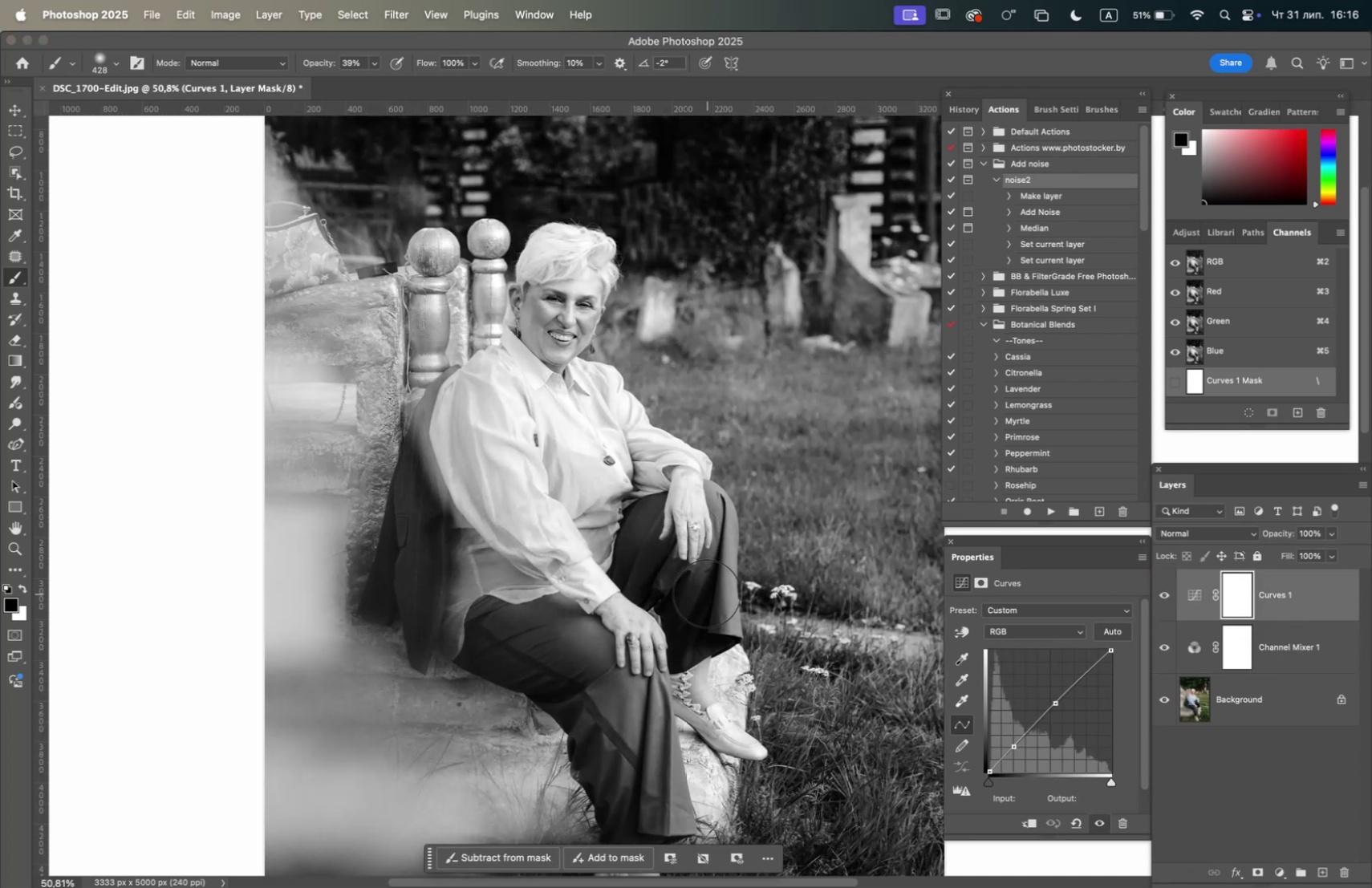 
hold_key(key=OptionLeft, duration=0.72)
scroll: coordinate [665, 578], scroll_direction: down, amount: 3.0
 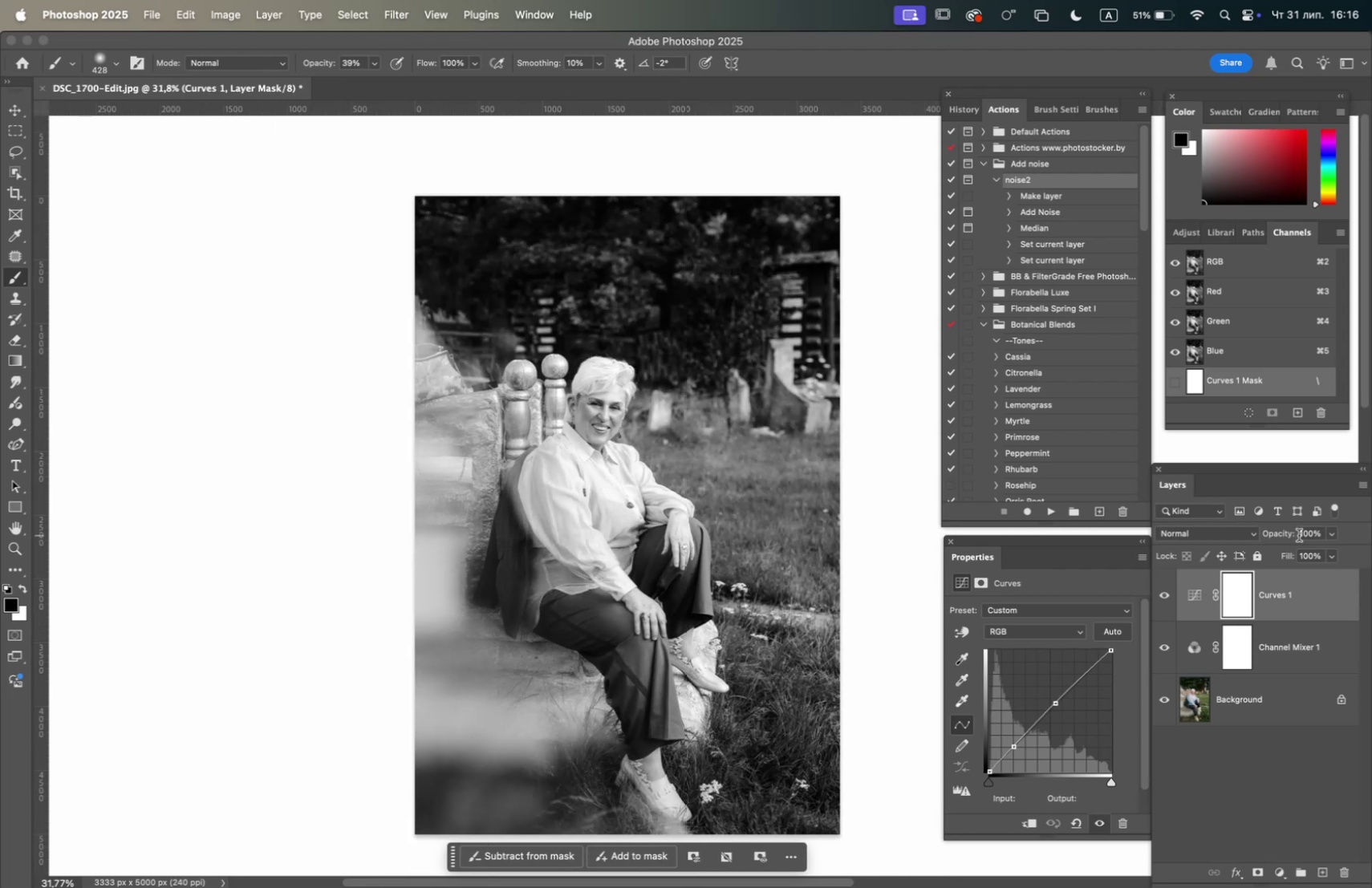 
left_click([1330, 533])
 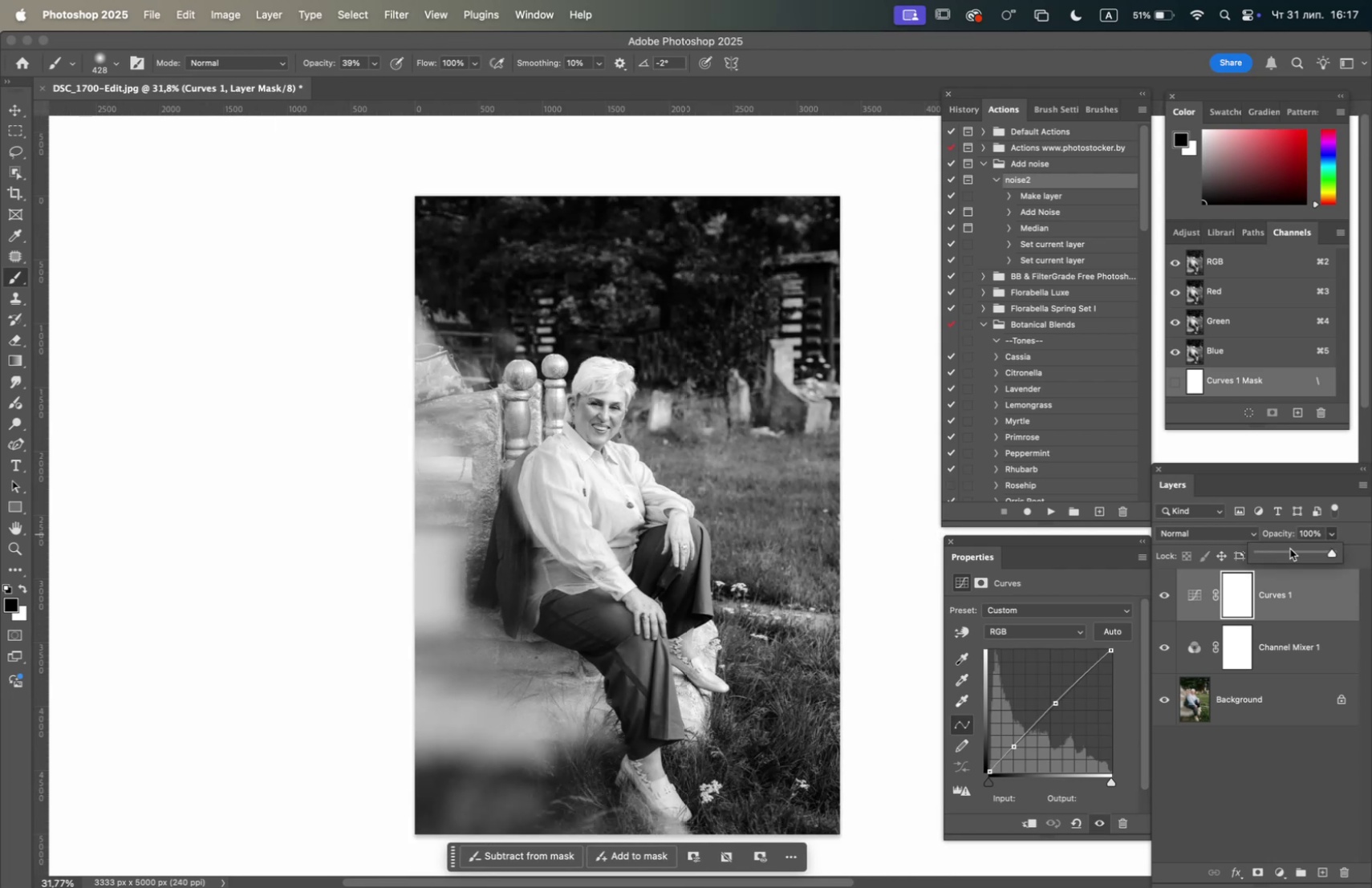 
left_click([1290, 548])
 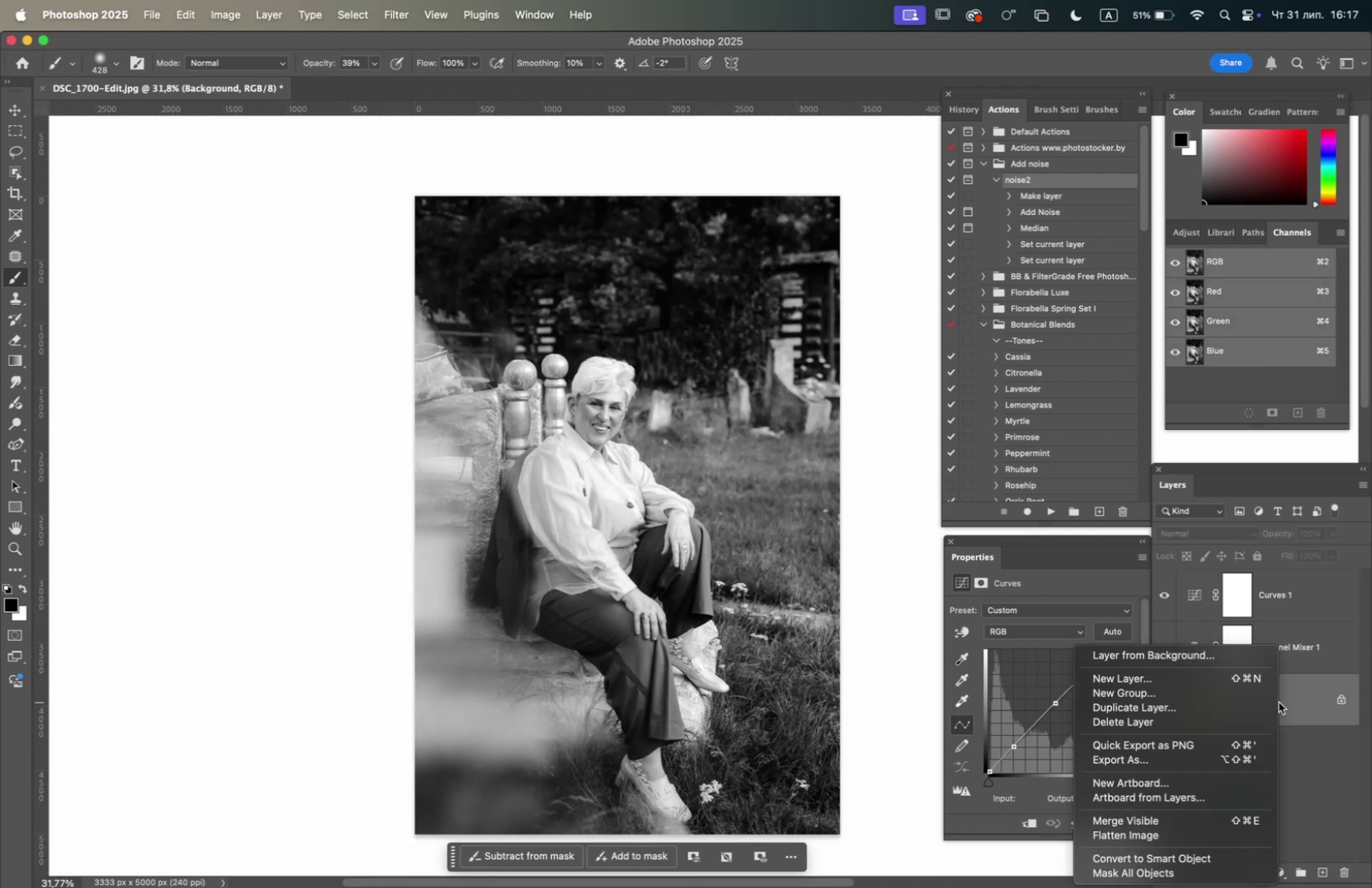 
left_click([1230, 835])
 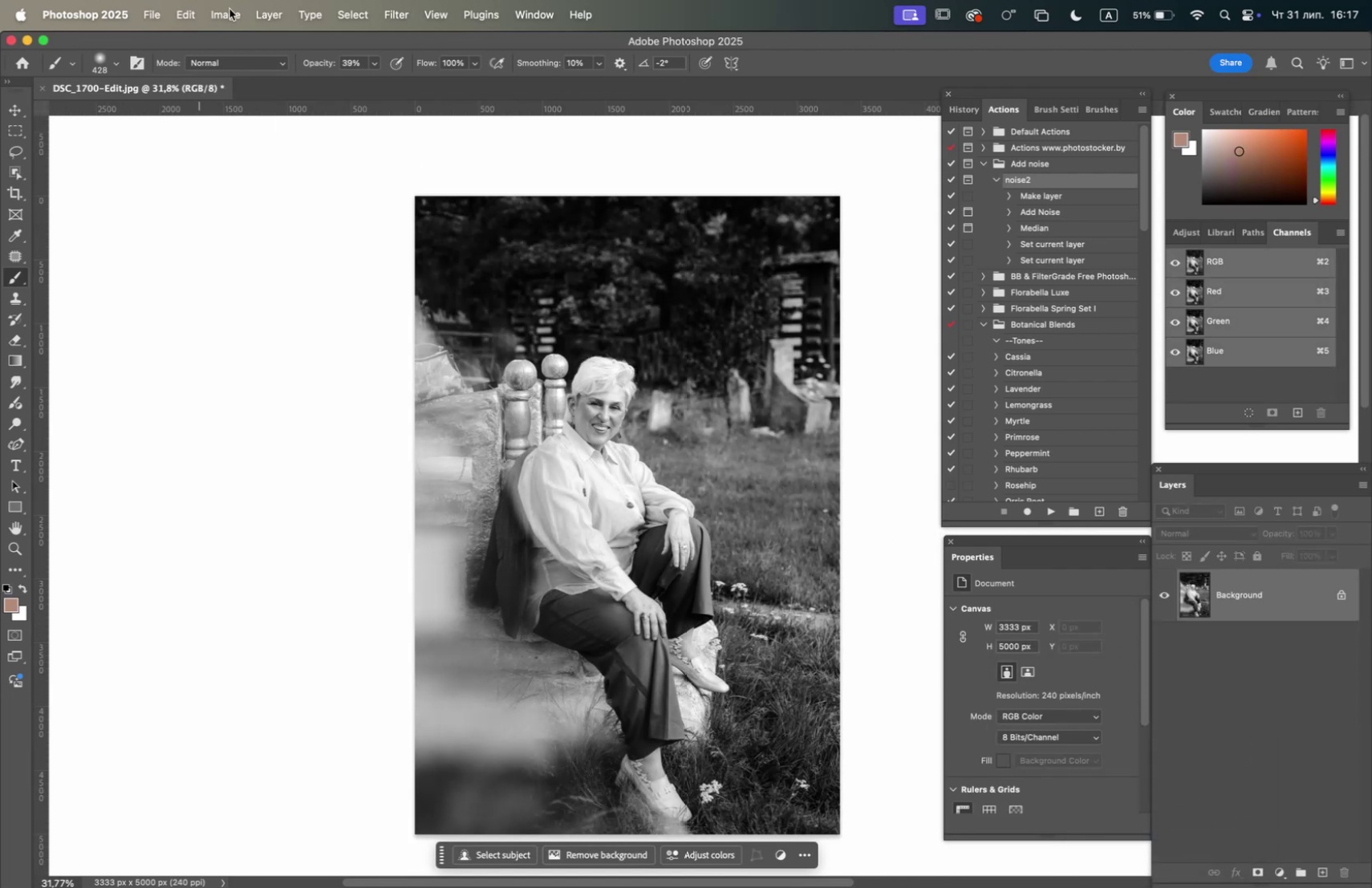 
left_click([151, 10])
 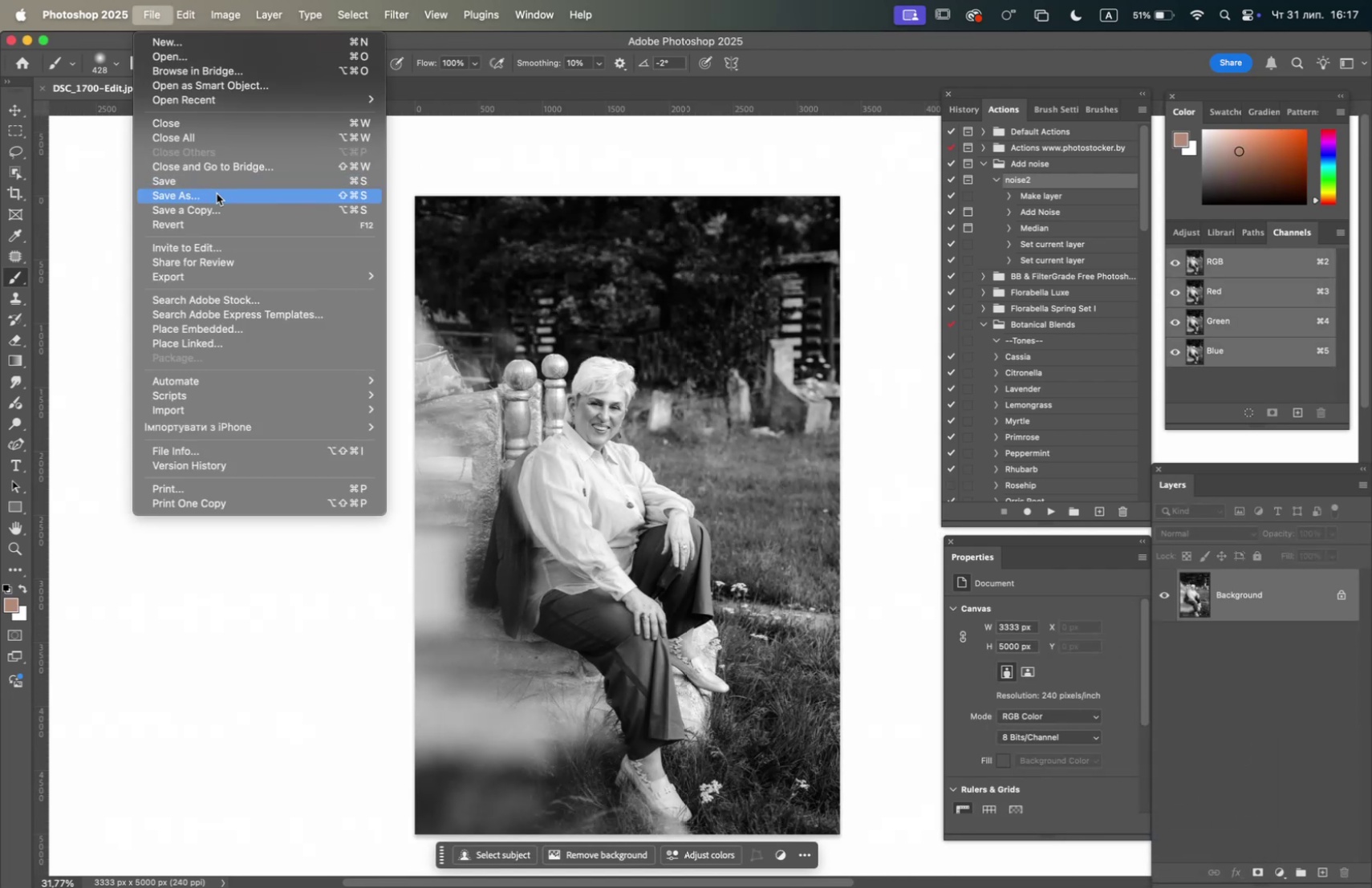 
left_click([217, 197])
 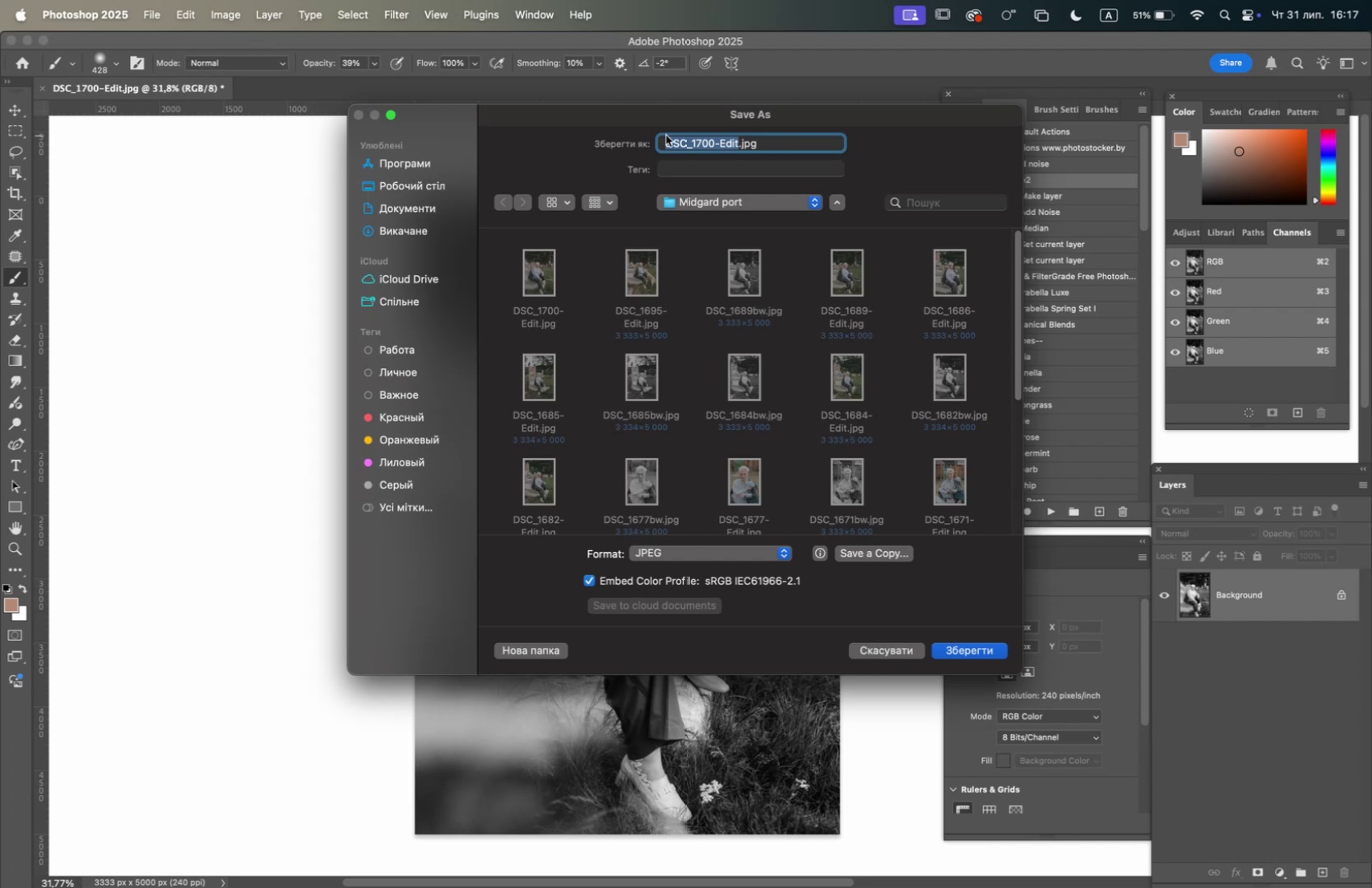 
left_click([737, 140])
 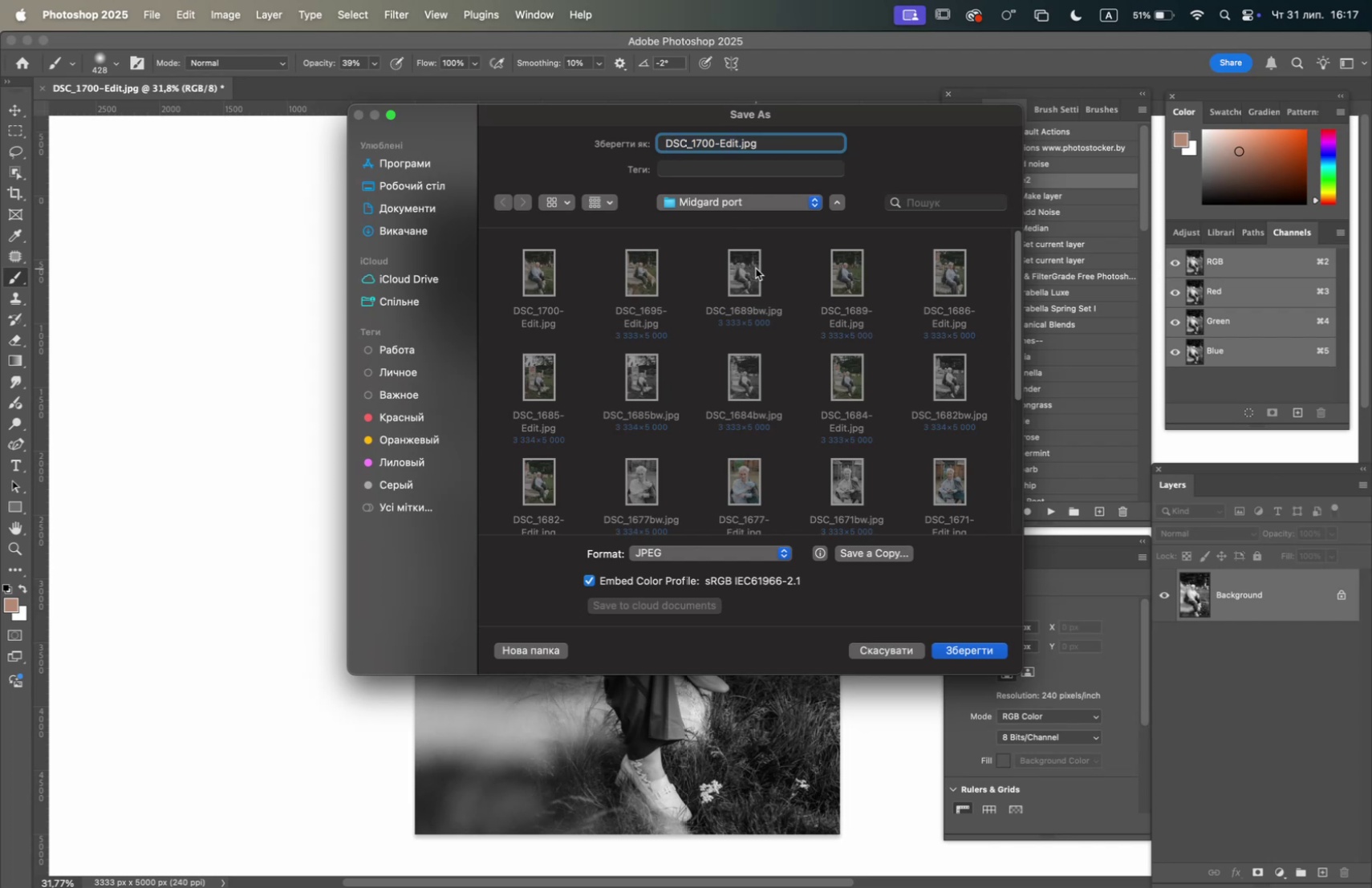 
key(Backspace)
 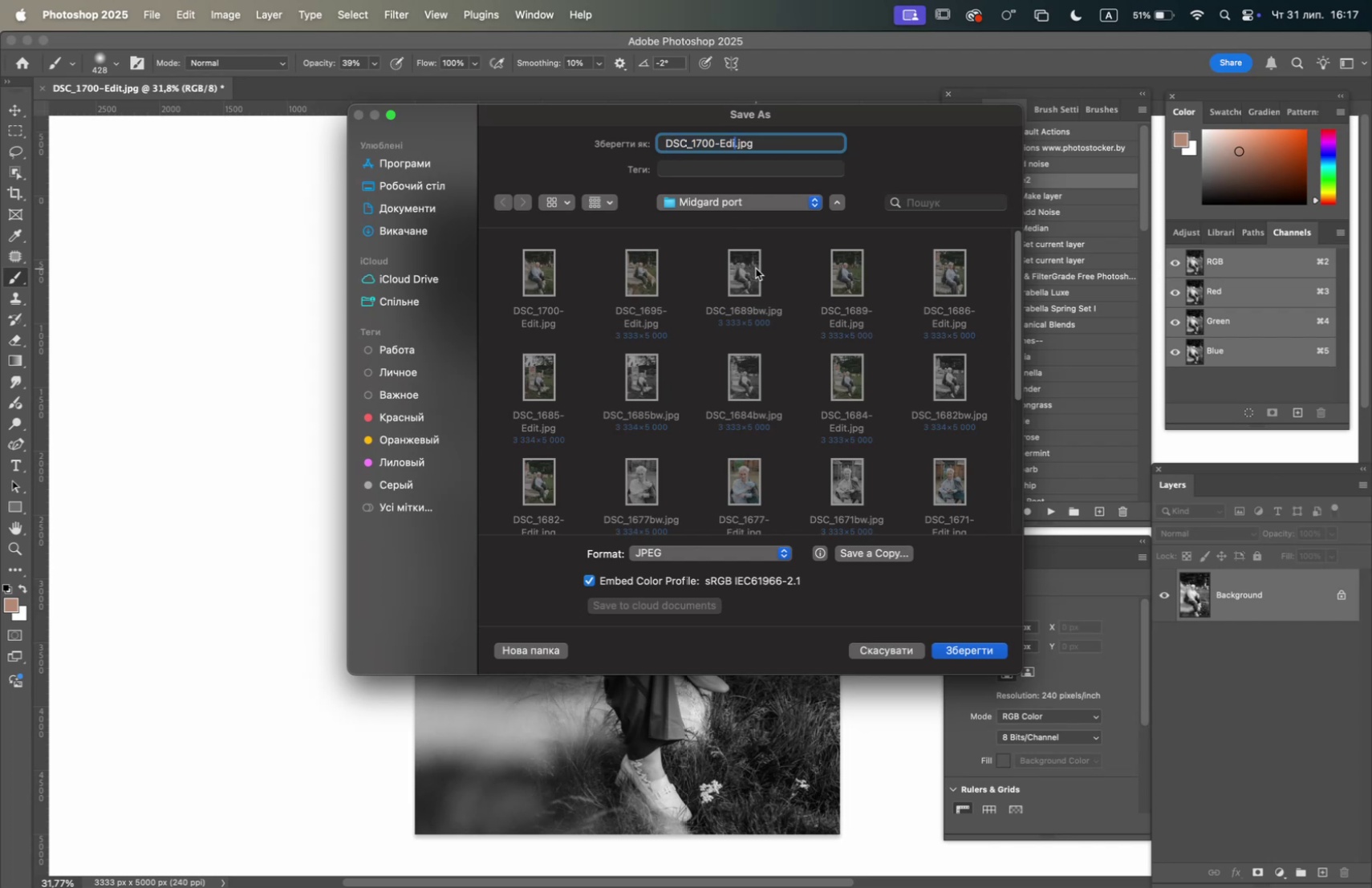 
key(Backspace)
 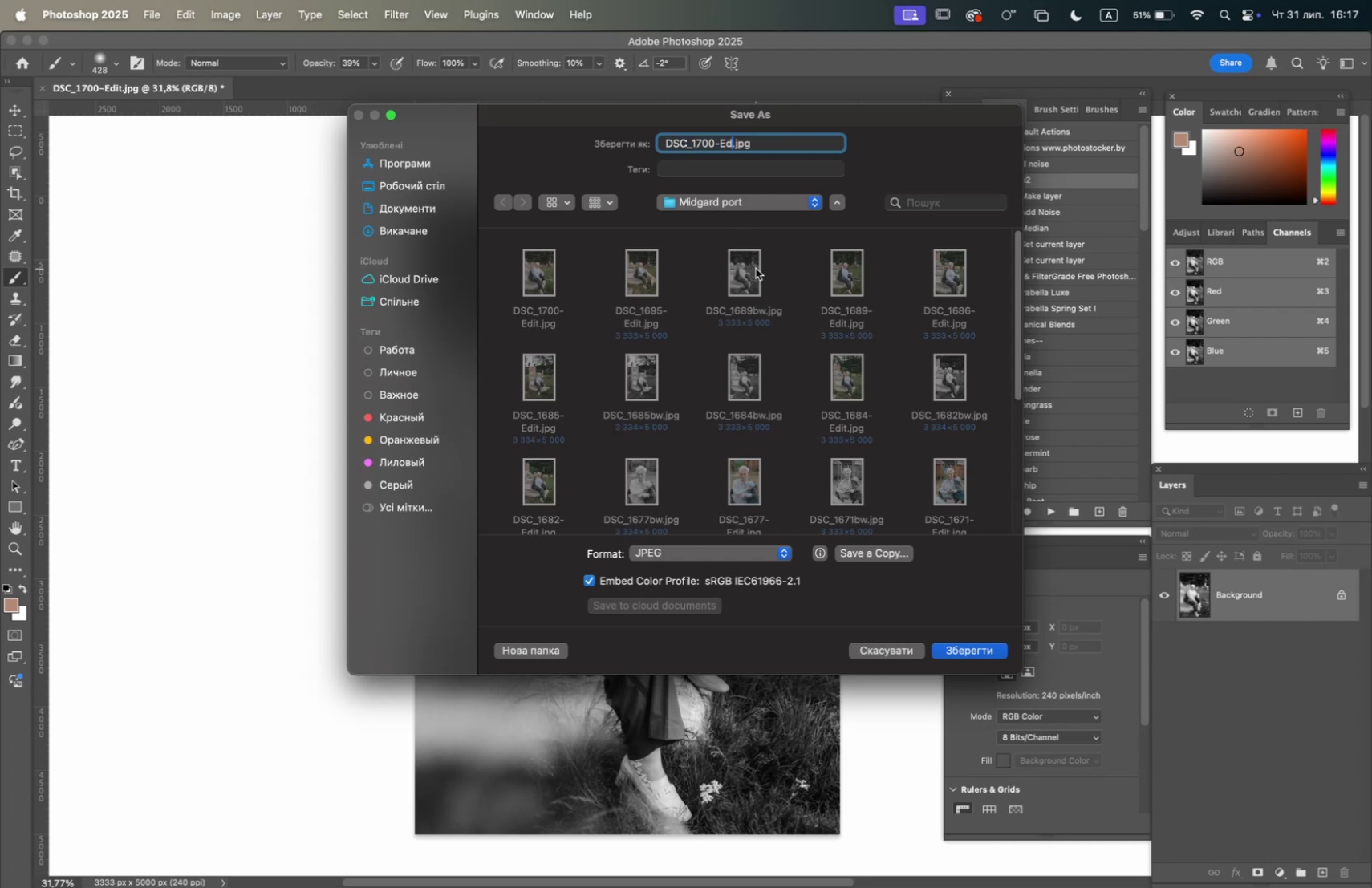 
key(Backspace)
 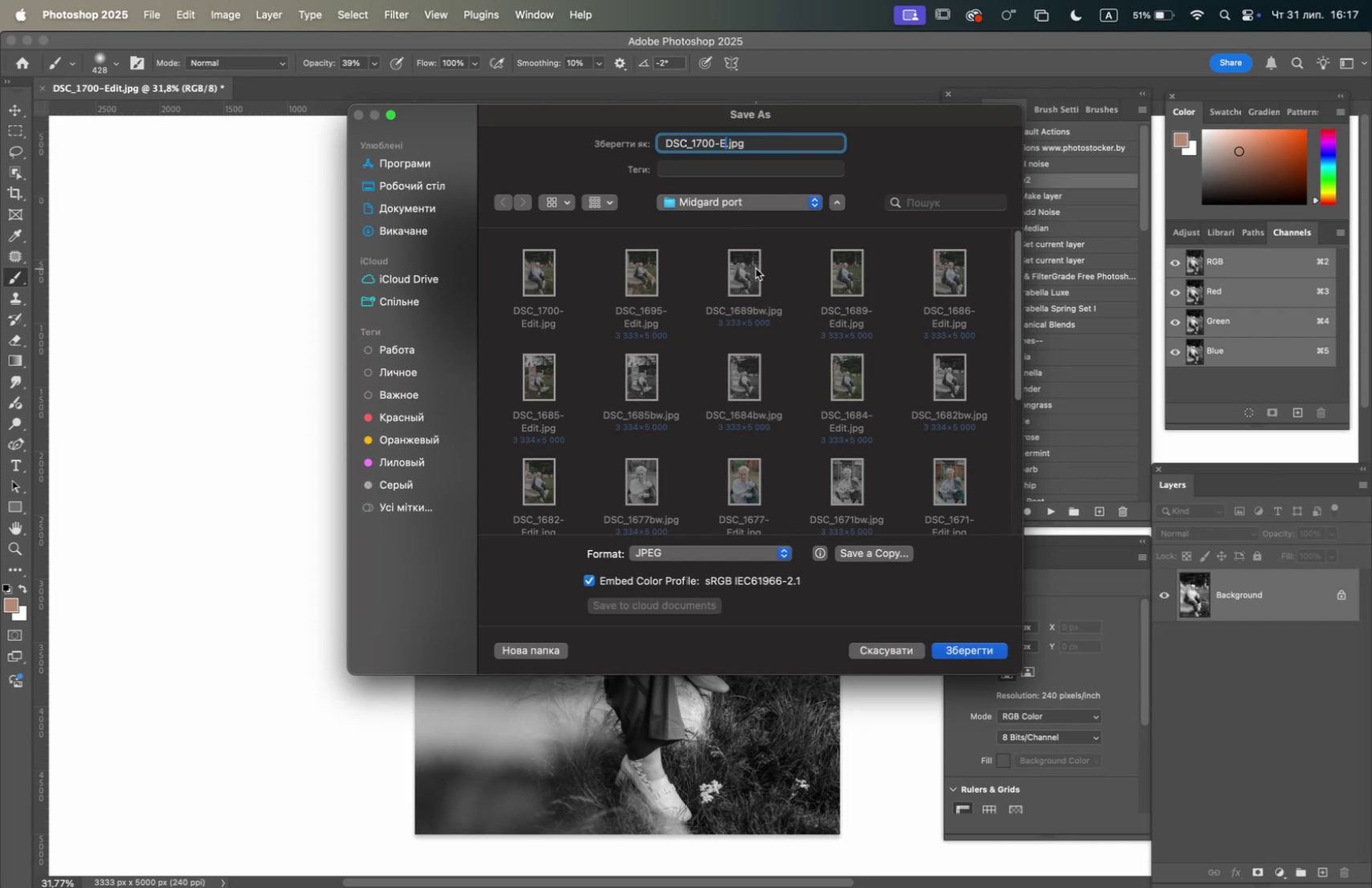 
key(Backspace)
 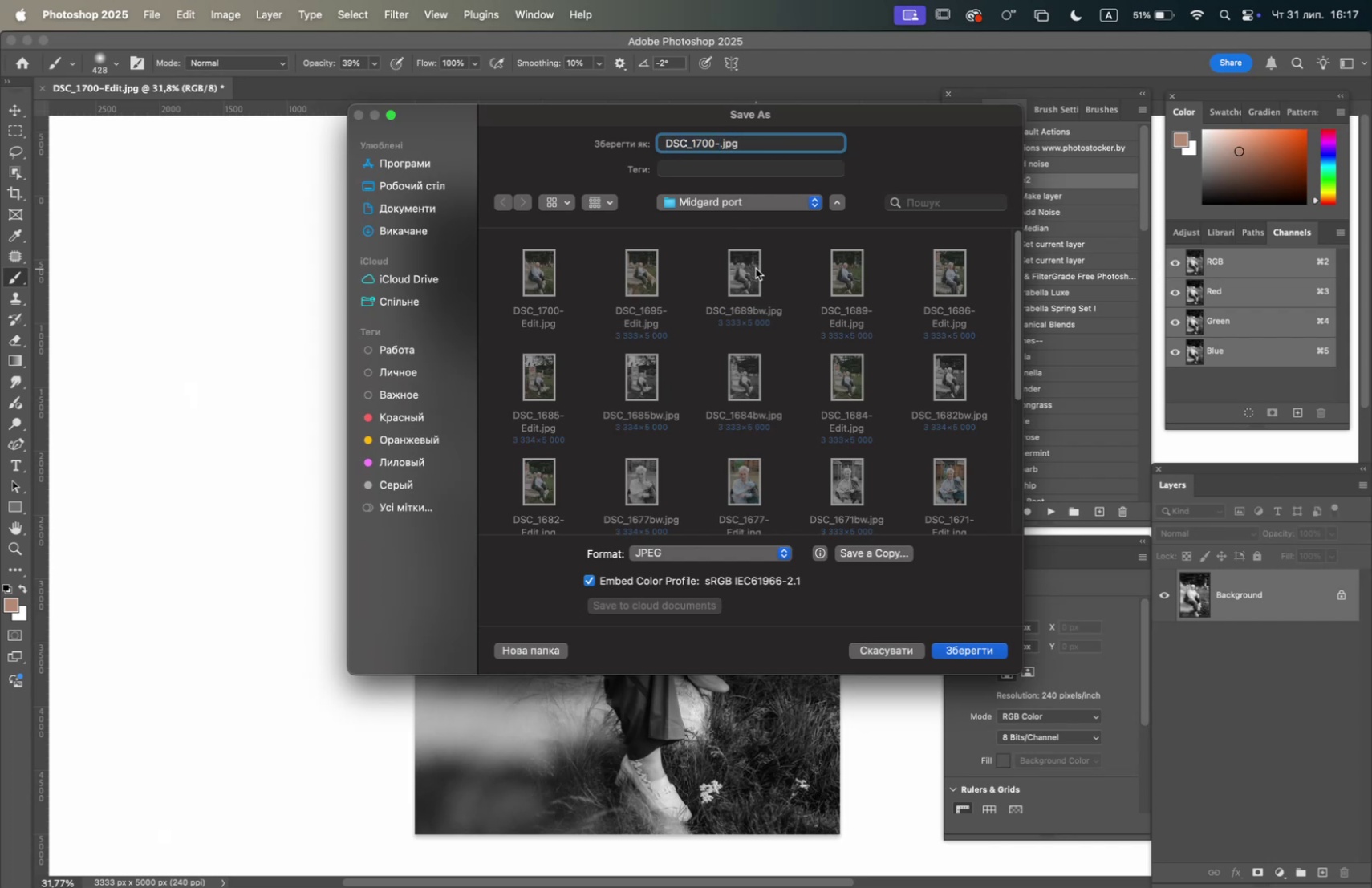 
key(Backspace)
 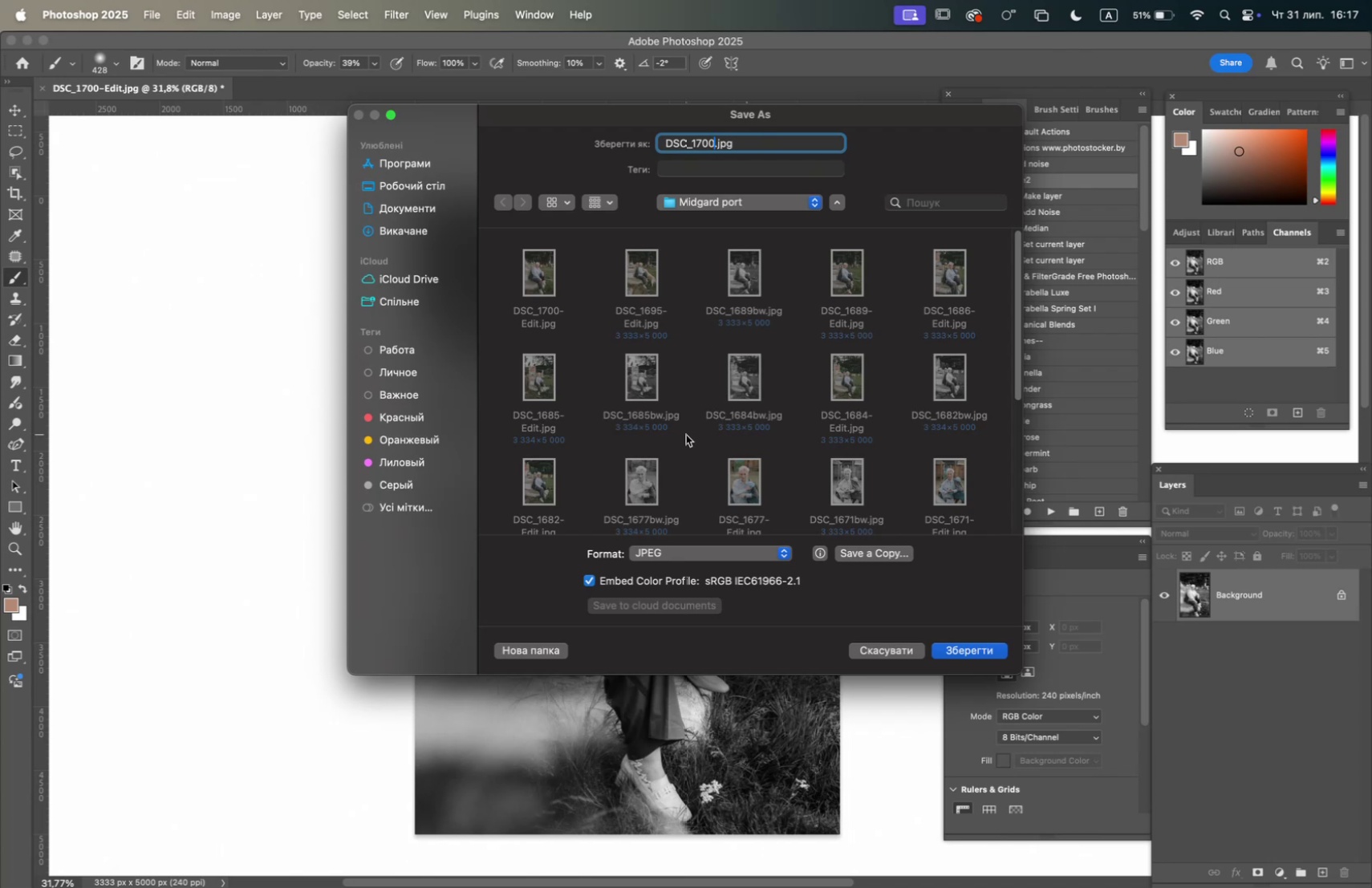 
wait(29.39)
 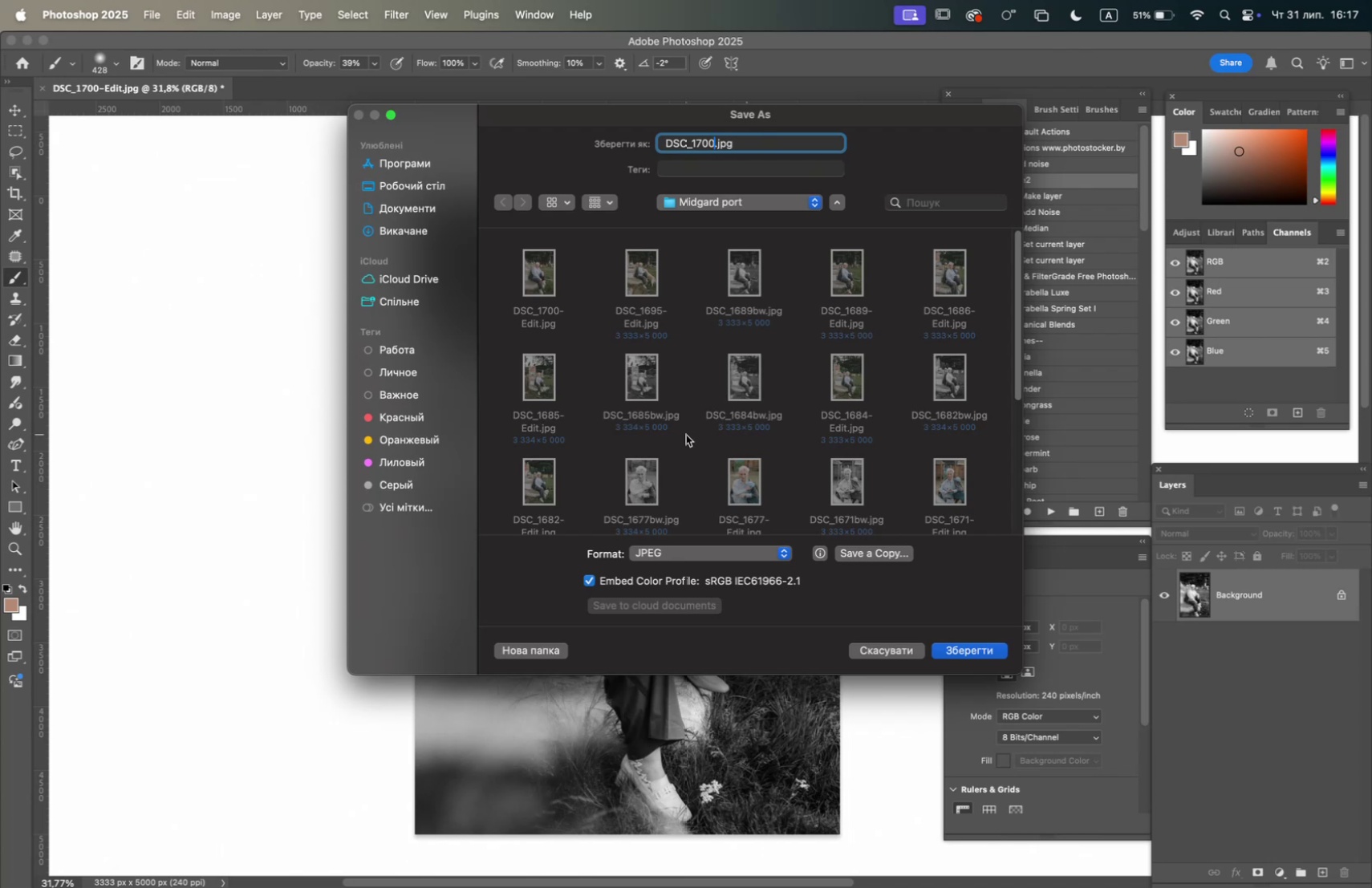 
left_click([46, 90])
 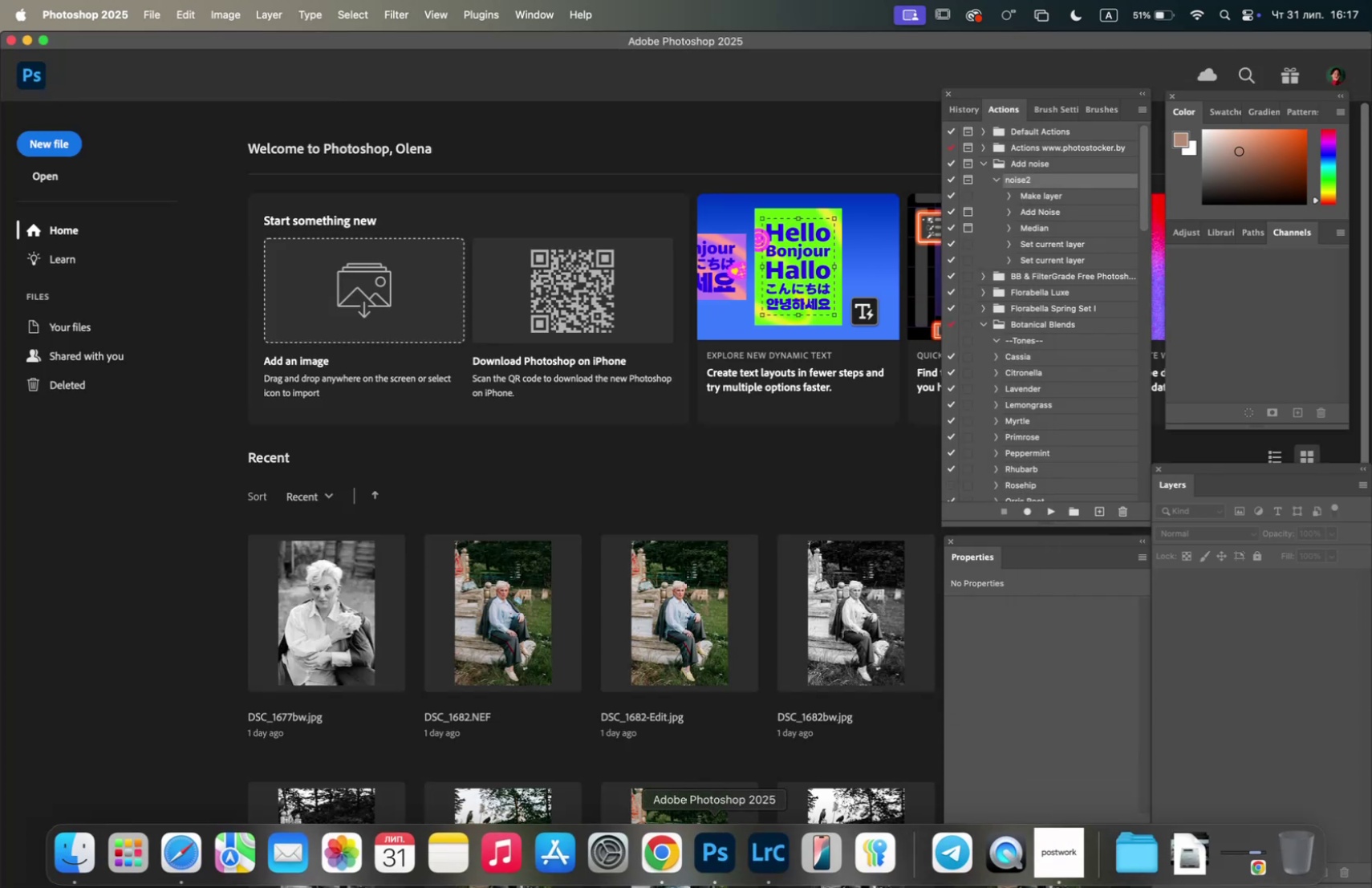 
left_click([765, 853])
 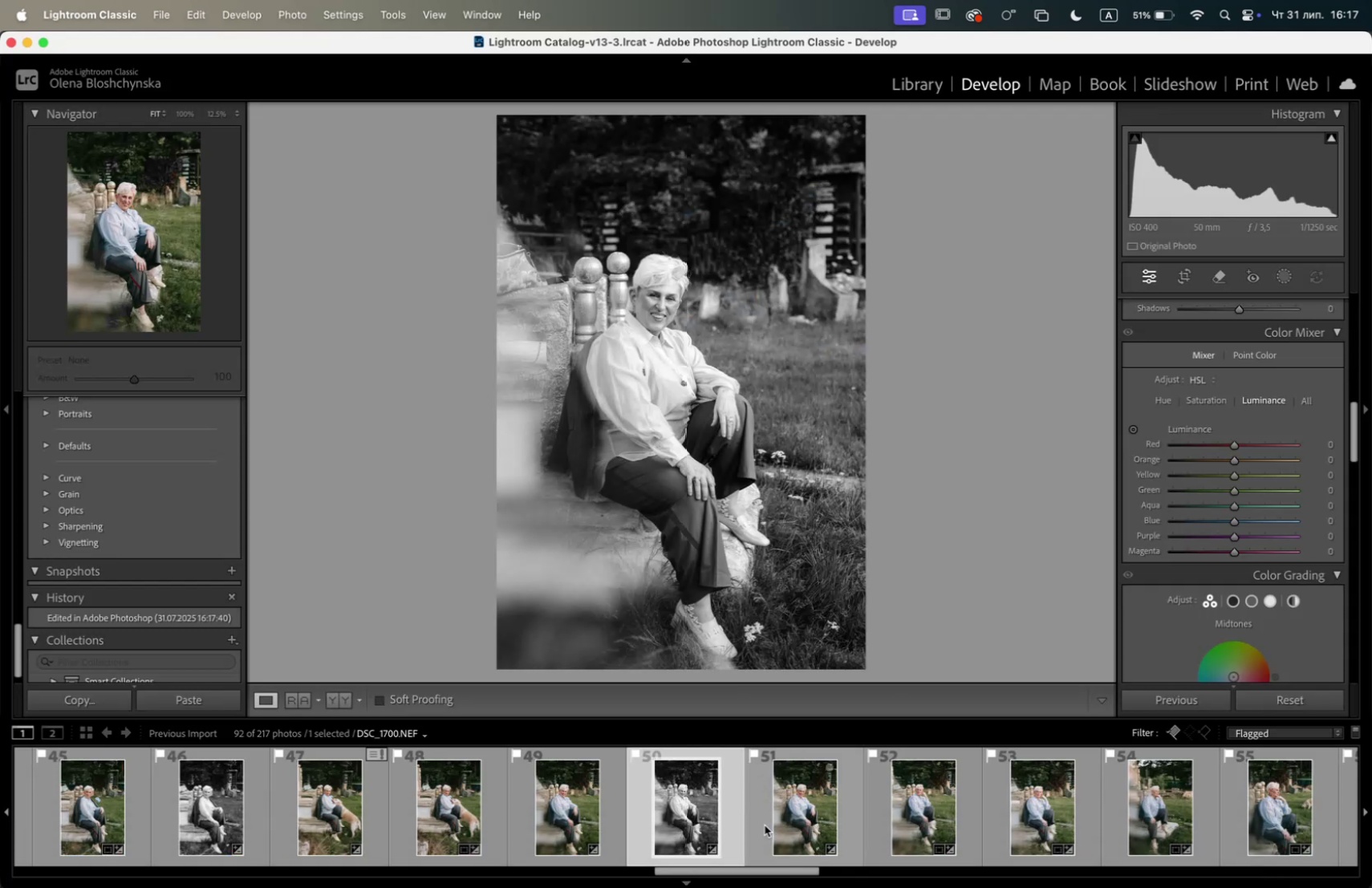 
left_click([792, 809])
 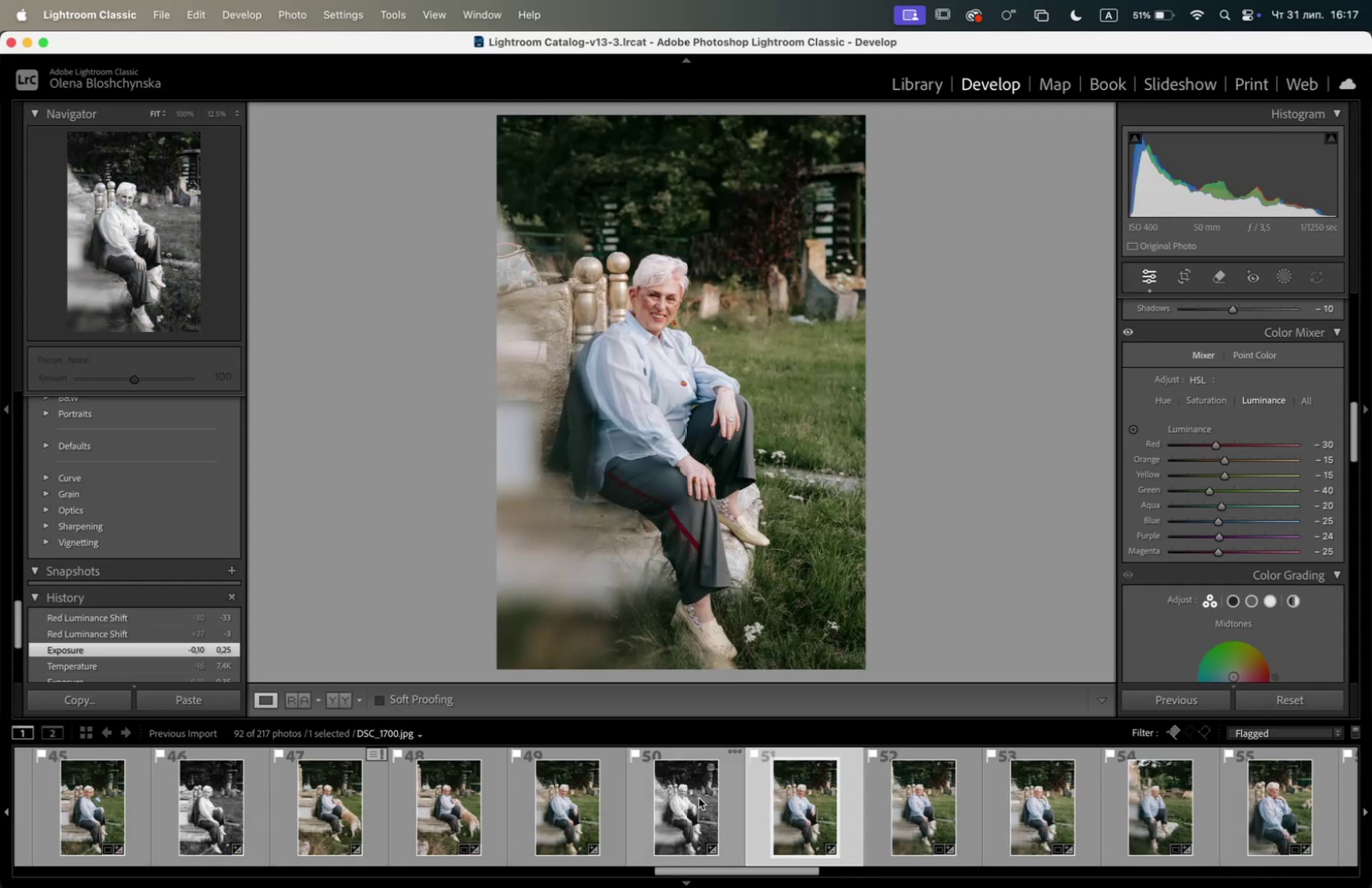 
left_click([699, 797])
 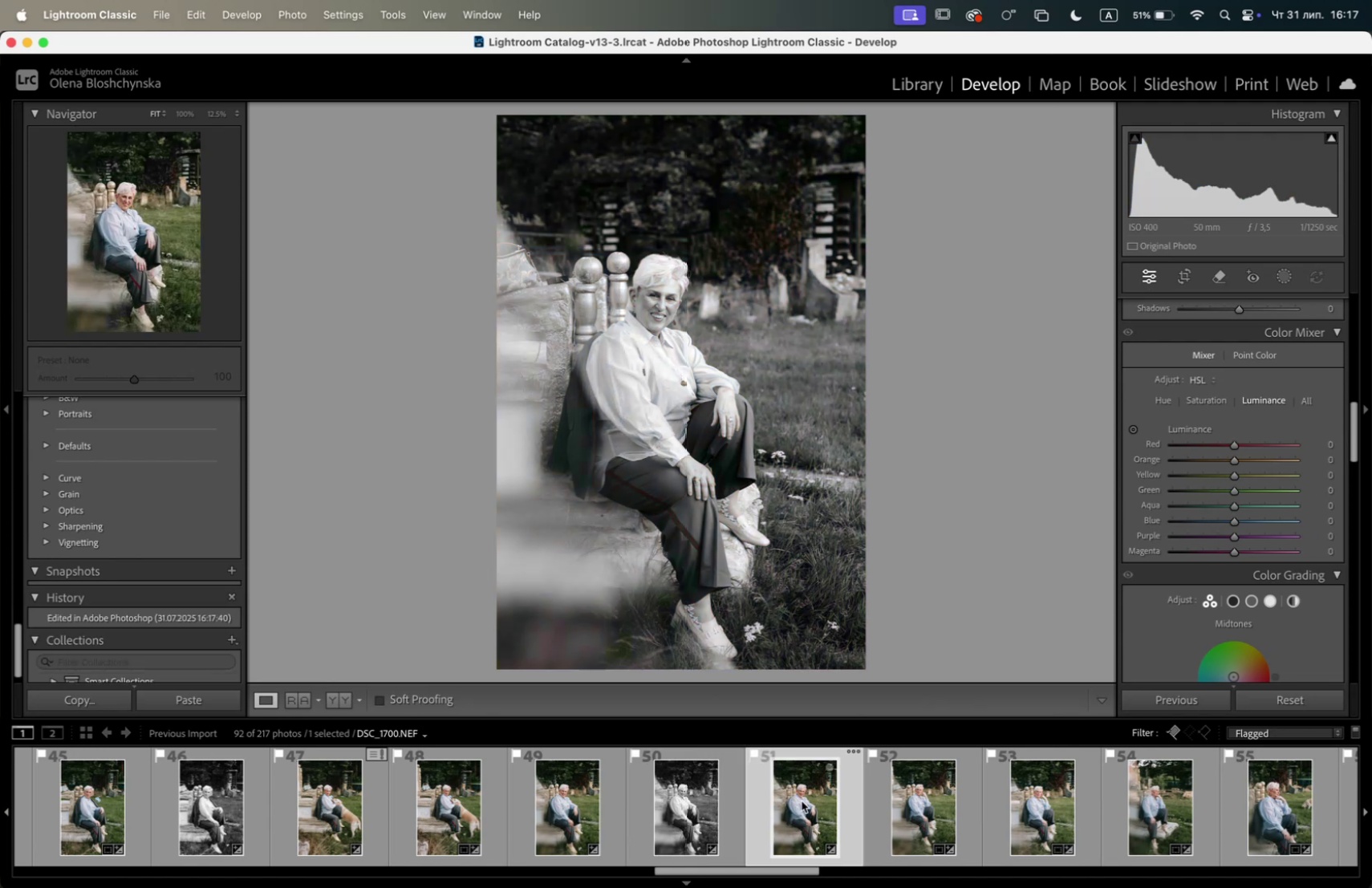 
left_click([923, 800])
 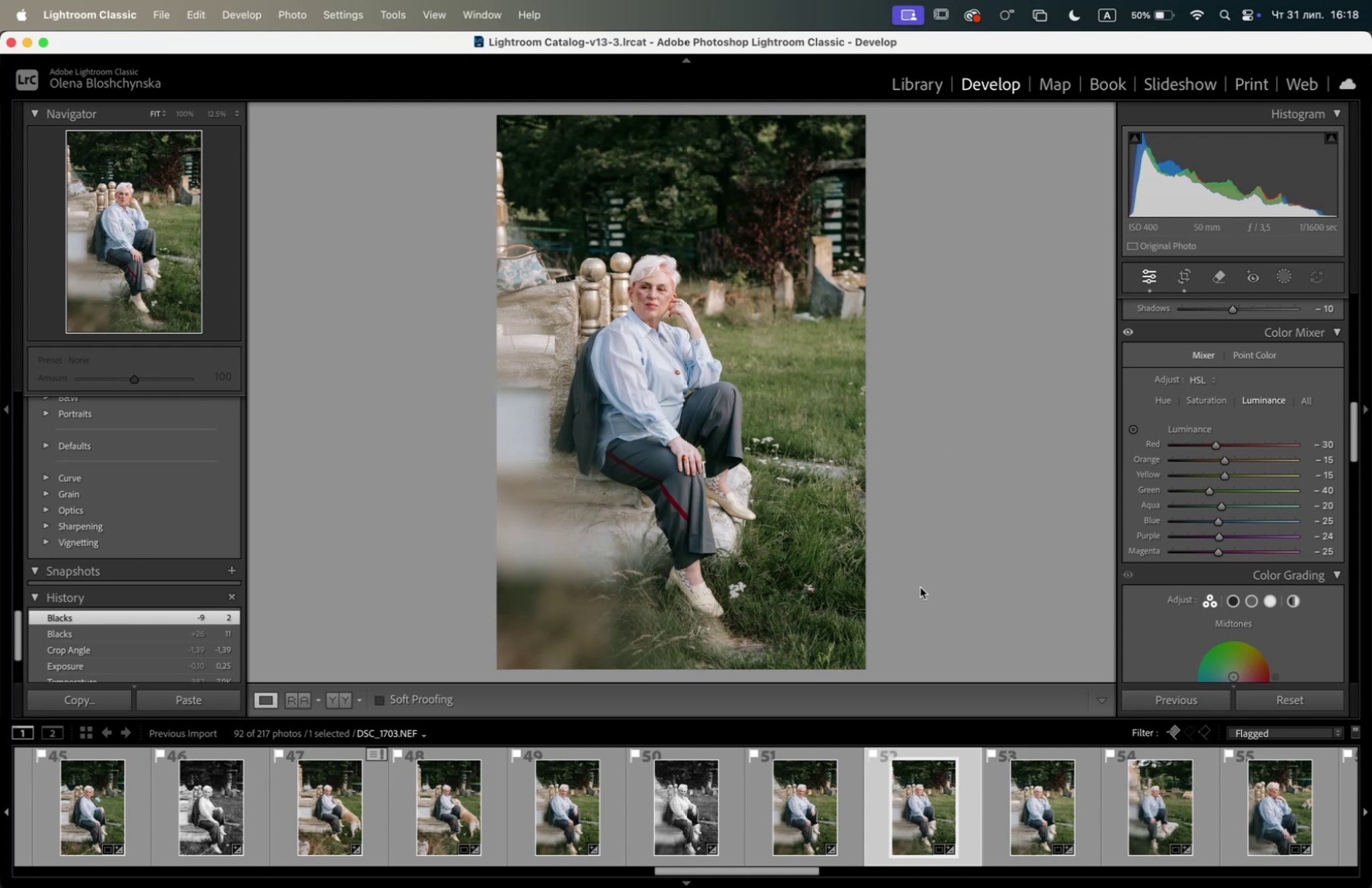 
wait(36.4)
 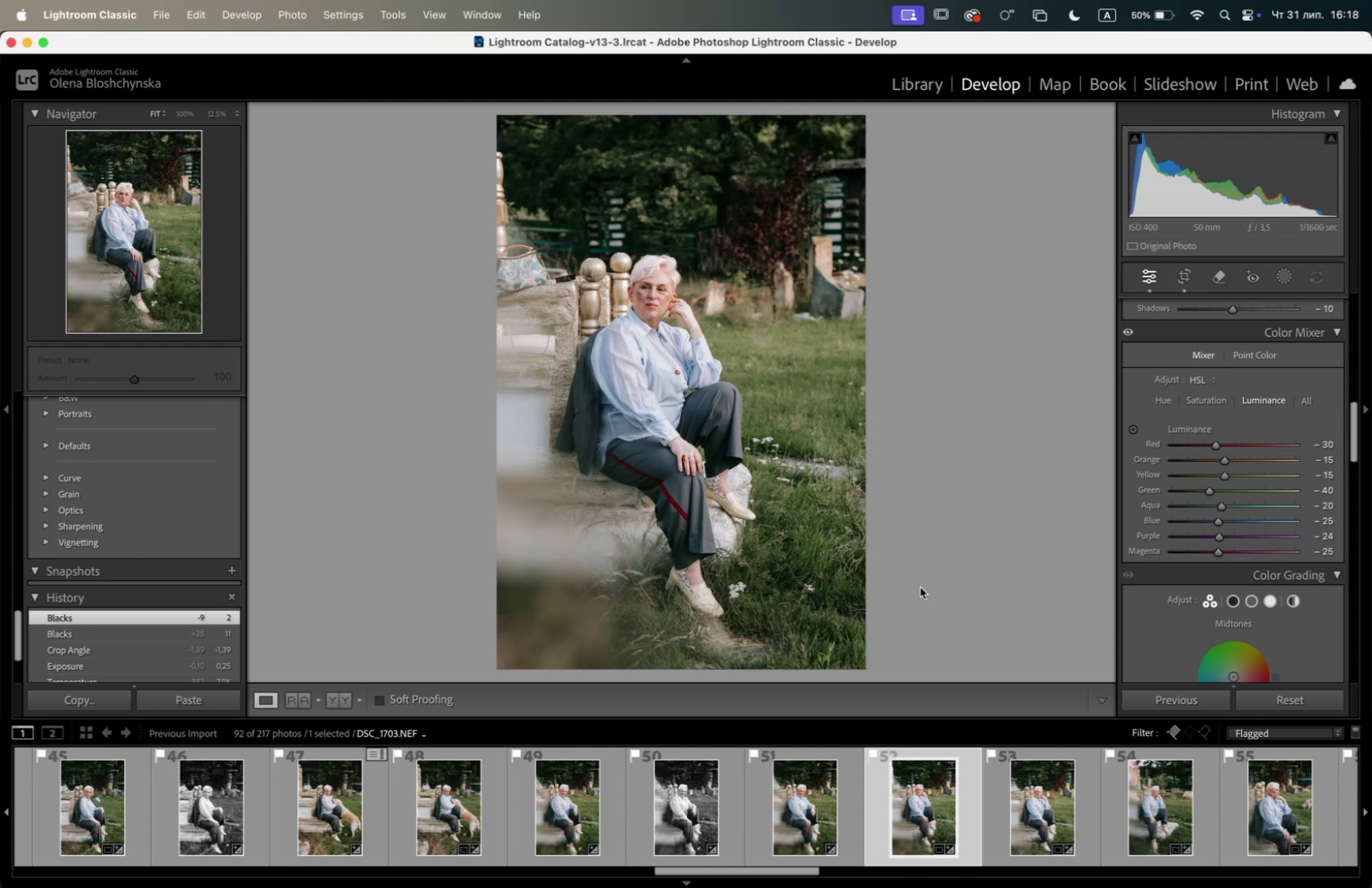 
left_click([653, 286])
 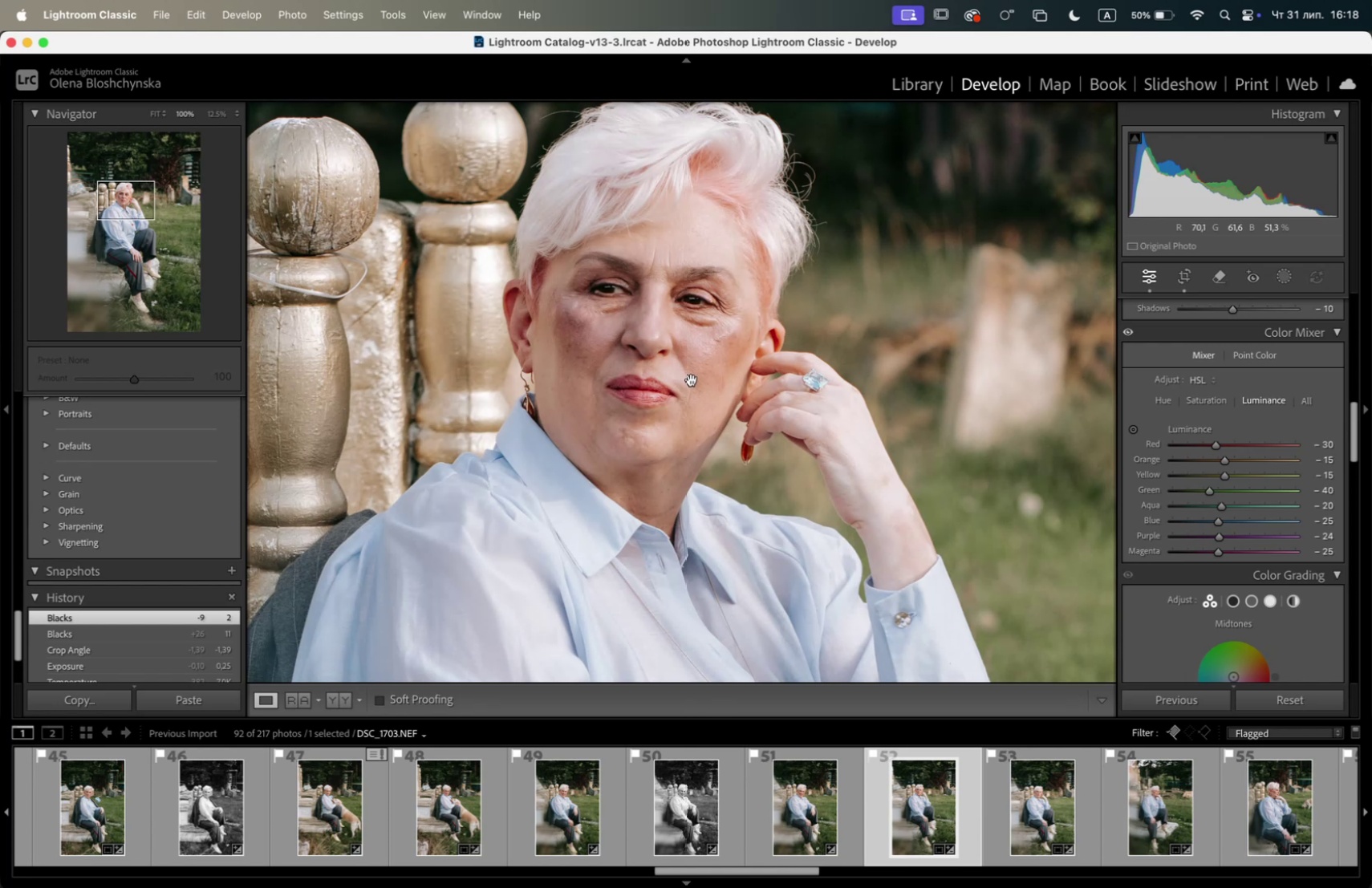 
left_click([691, 379])
 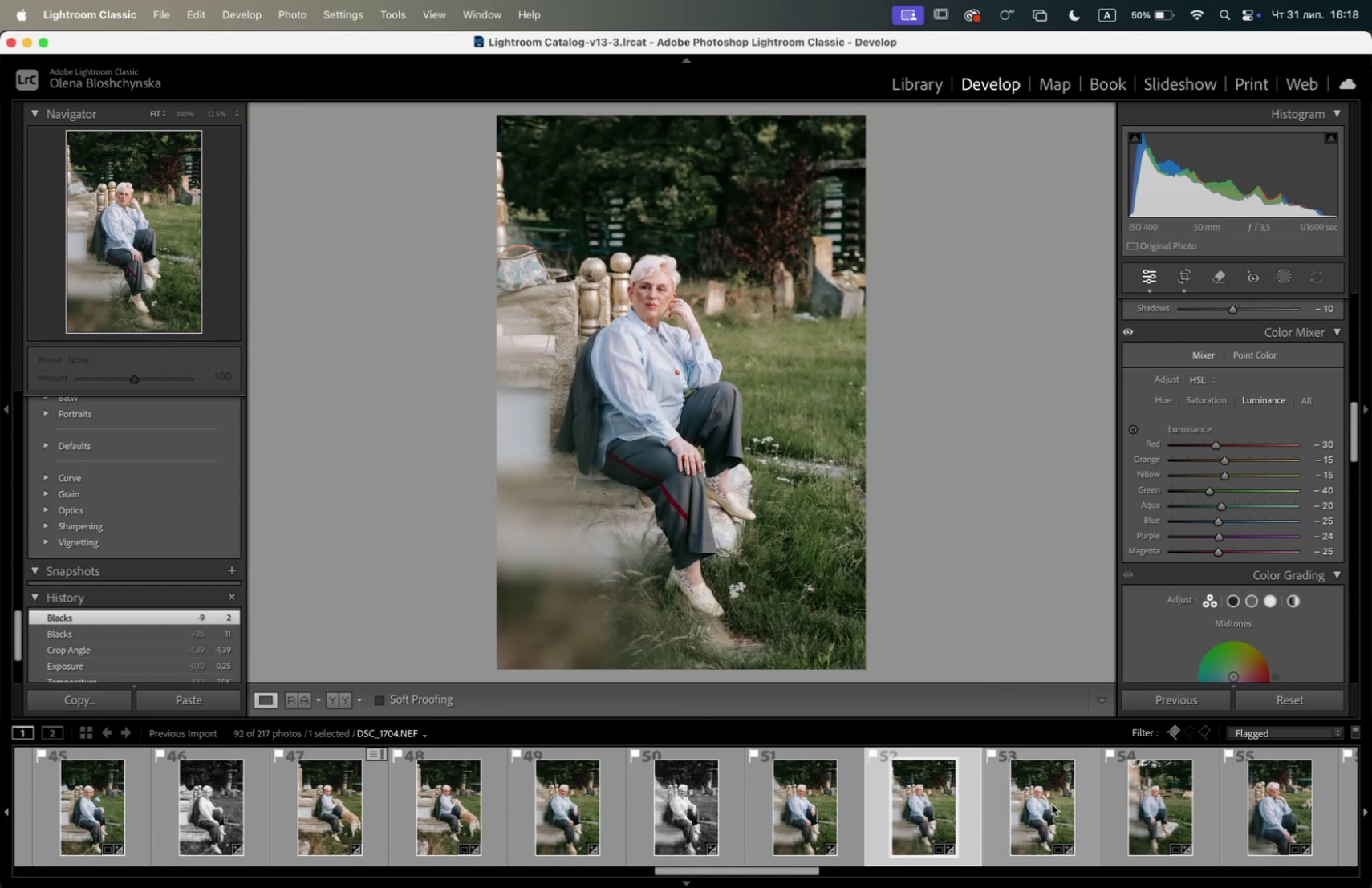 
left_click([1044, 808])
 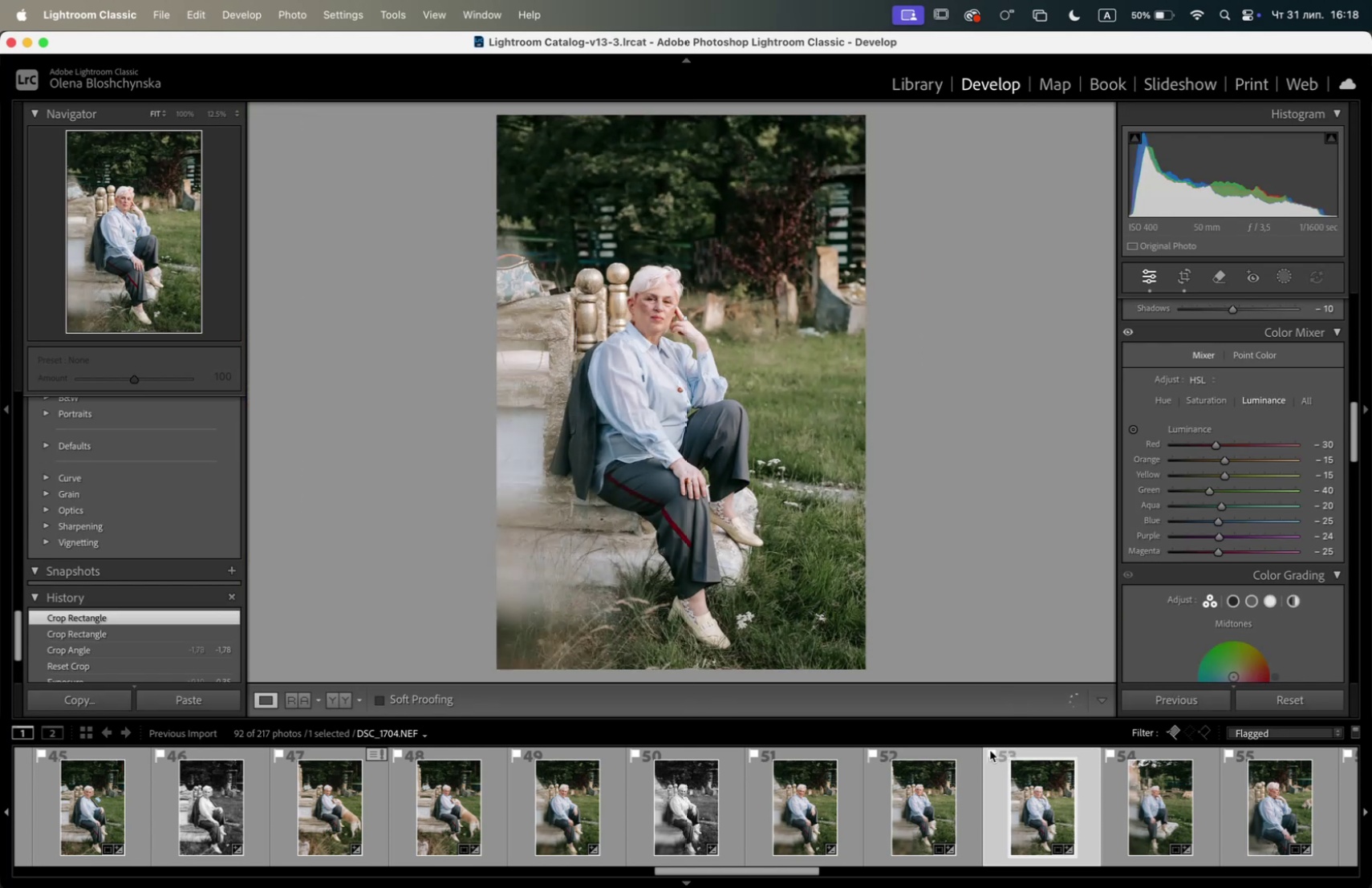 
left_click([933, 805])
 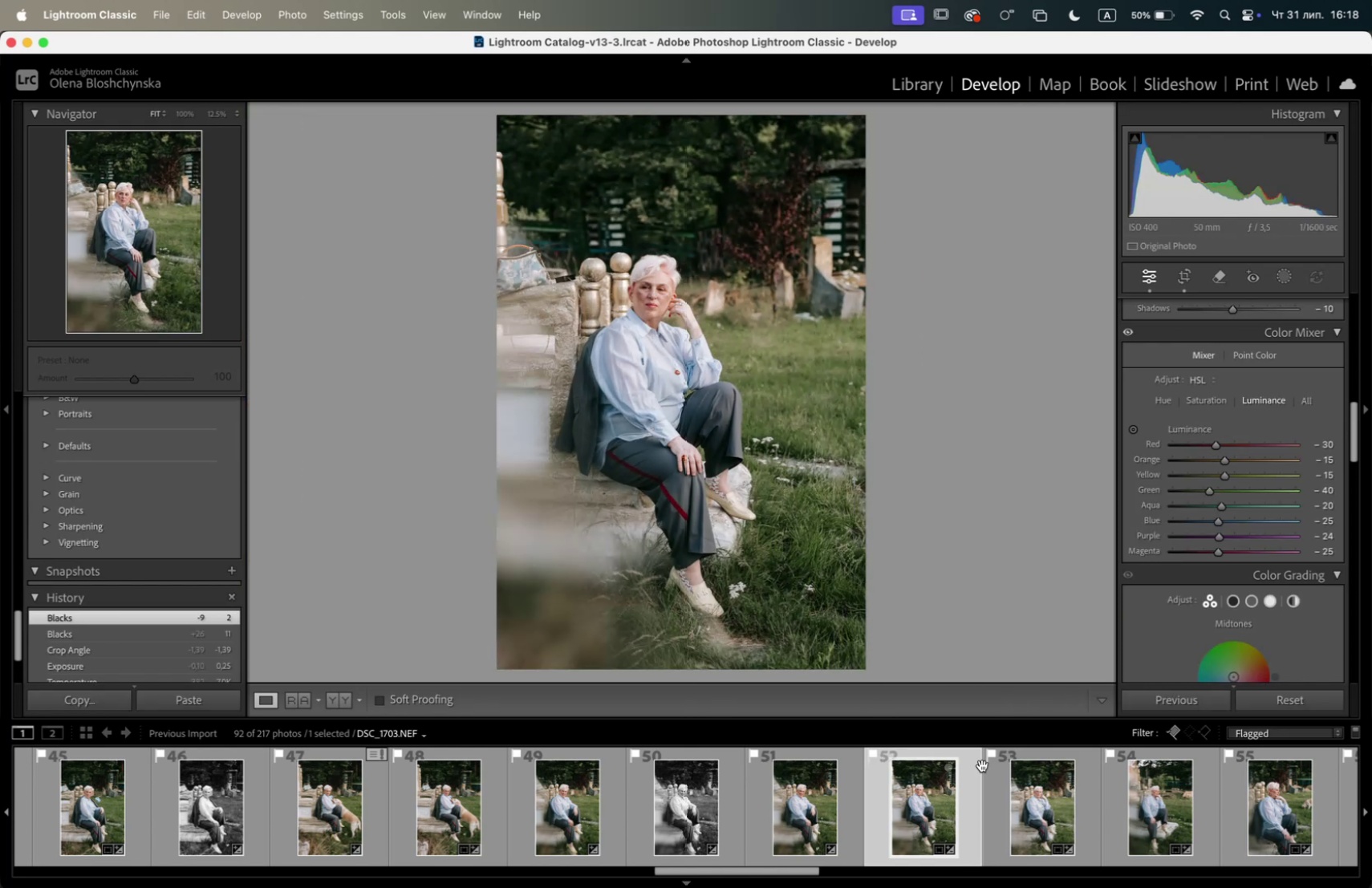 
left_click([1037, 798])
 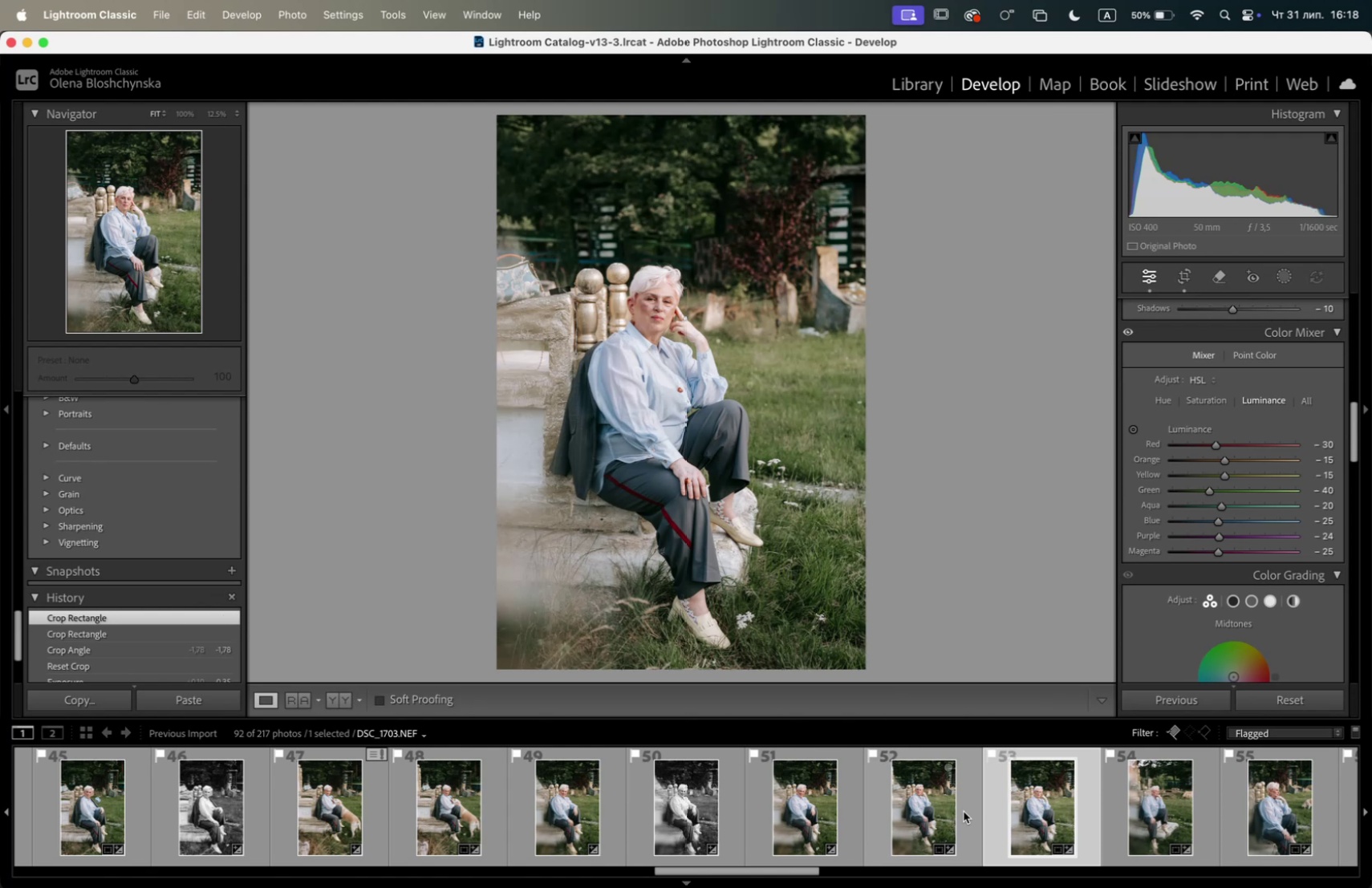 
left_click([932, 805])
 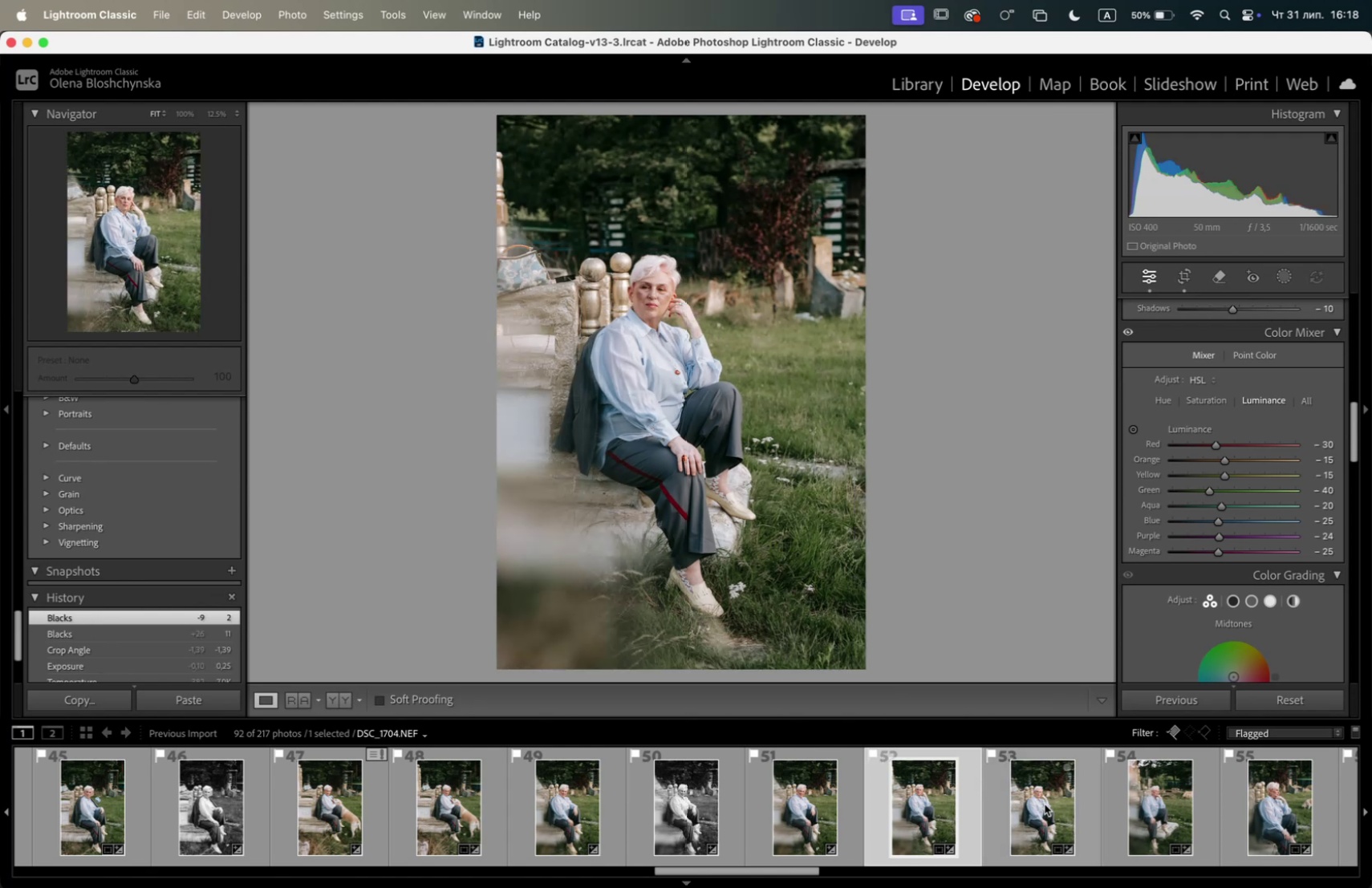 
left_click([1057, 805])
 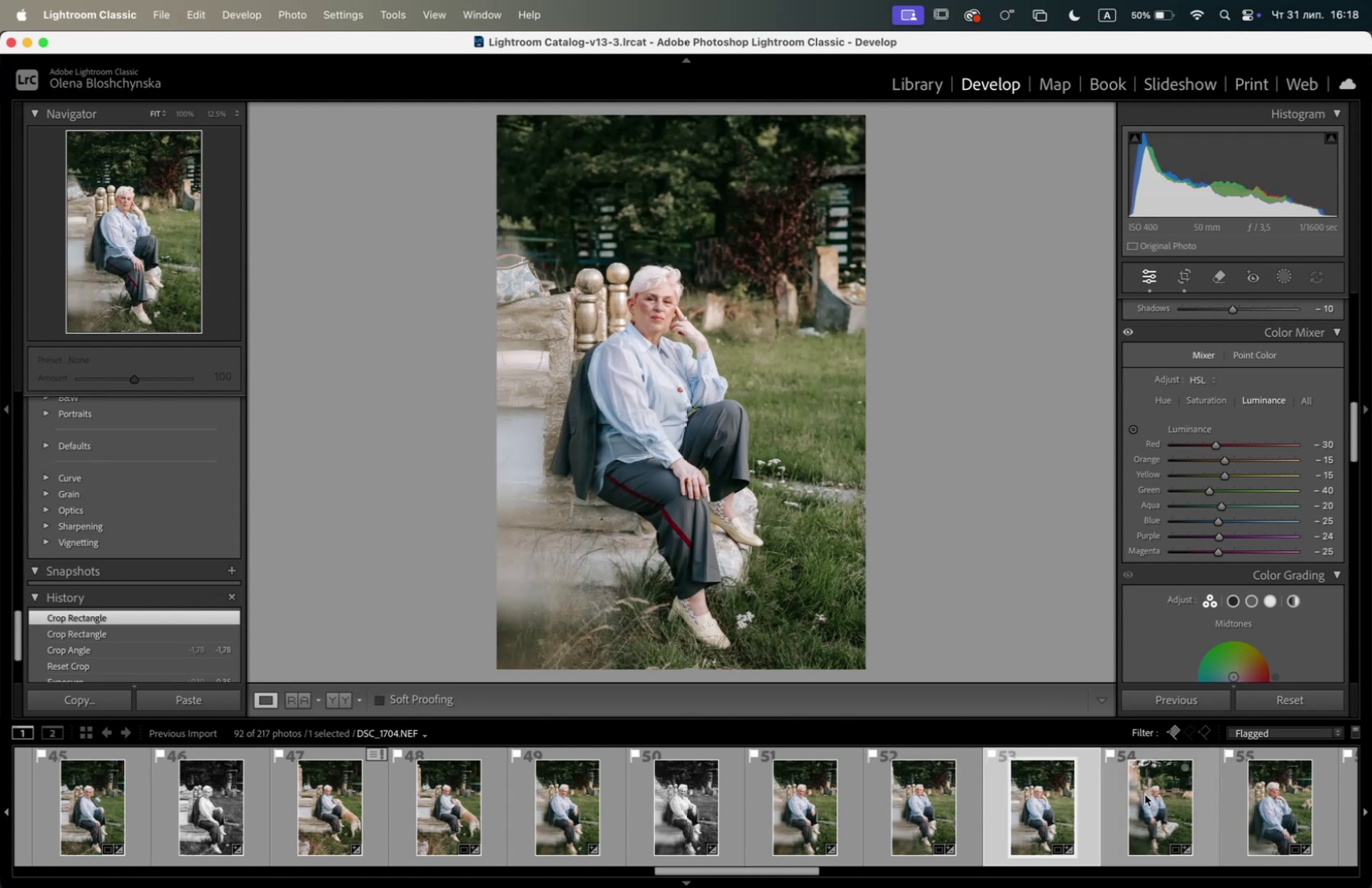 
left_click([1150, 793])
 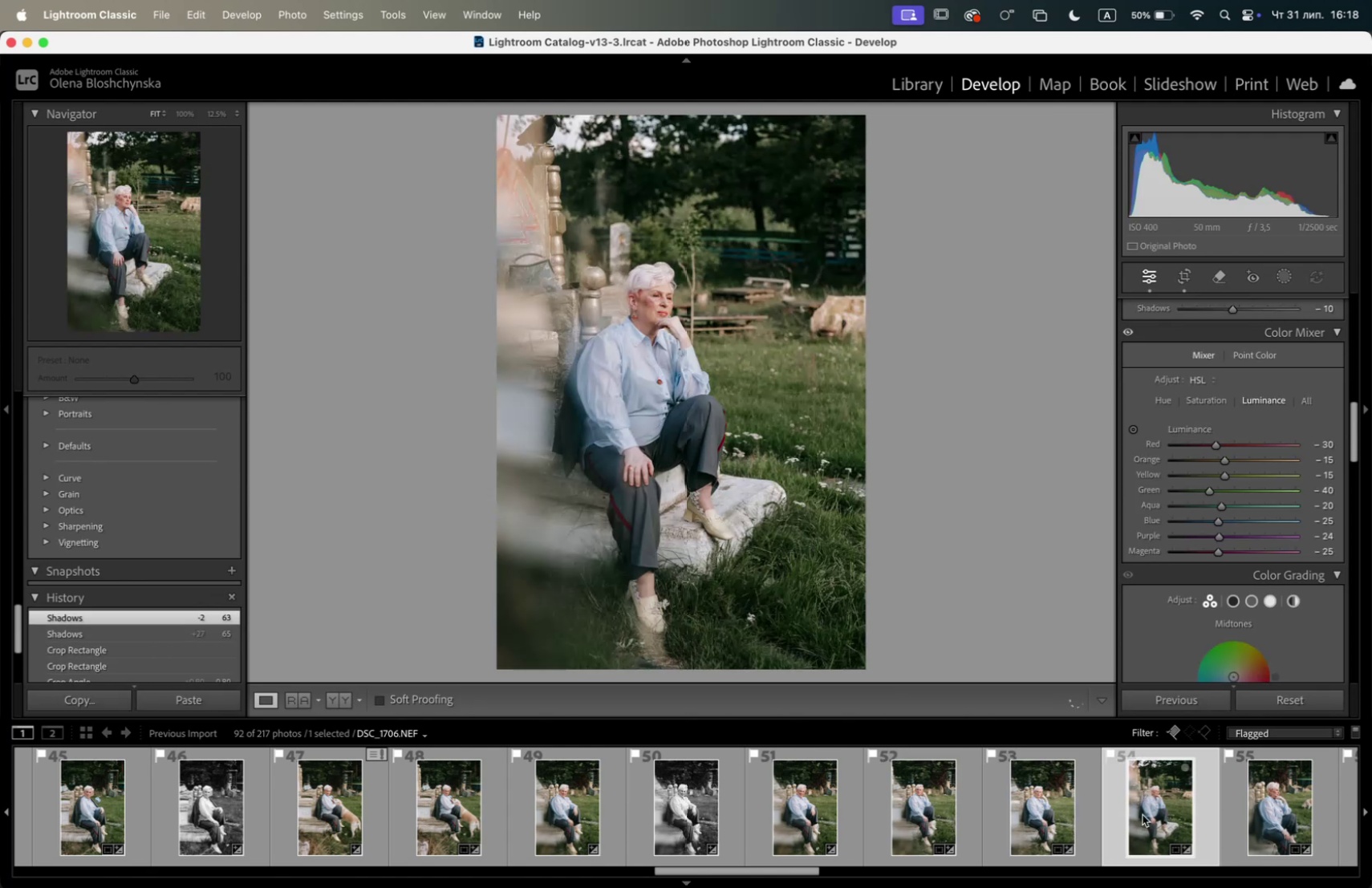 
left_click([1041, 810])
 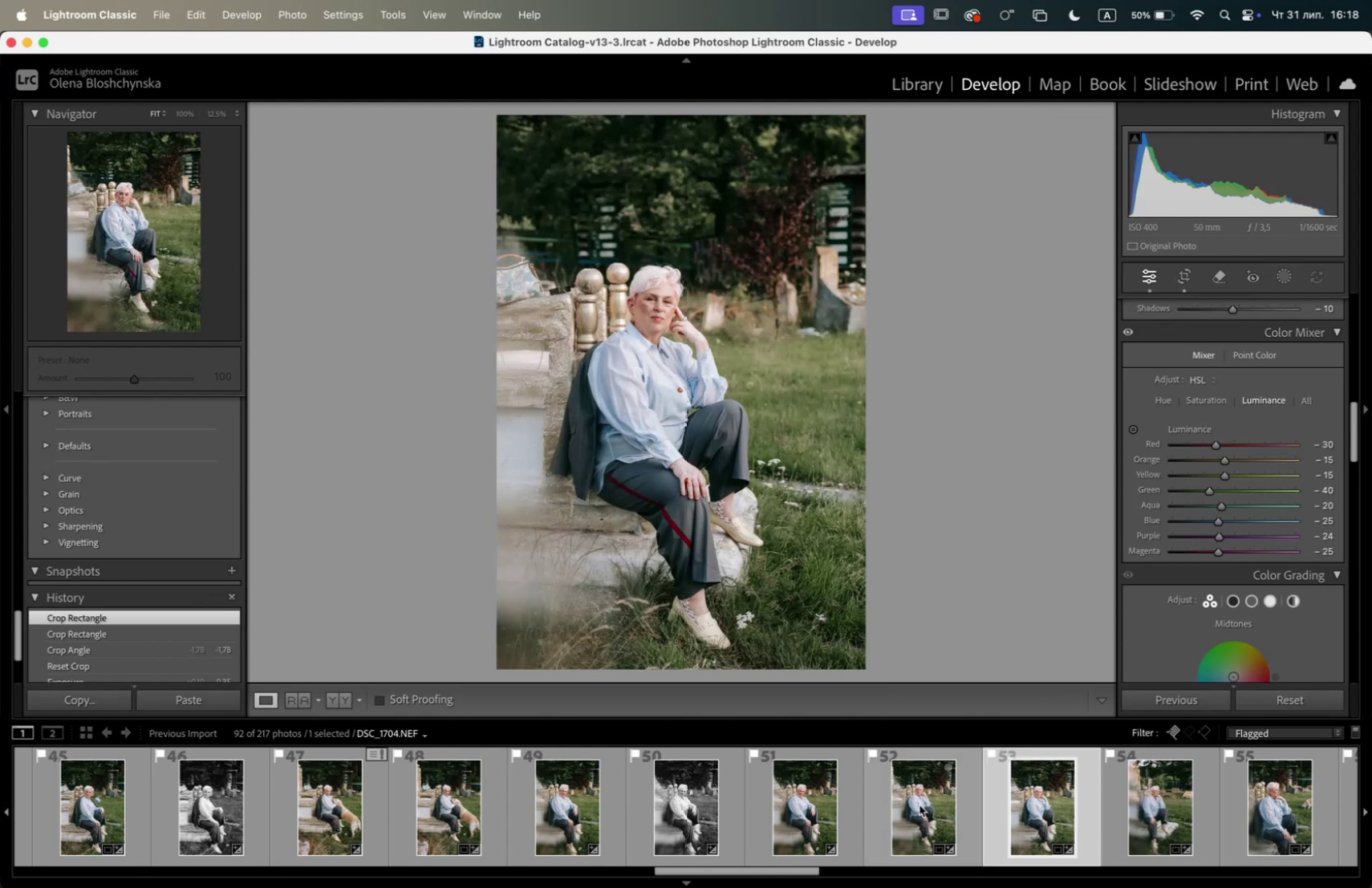 
key(ArrowLeft)
 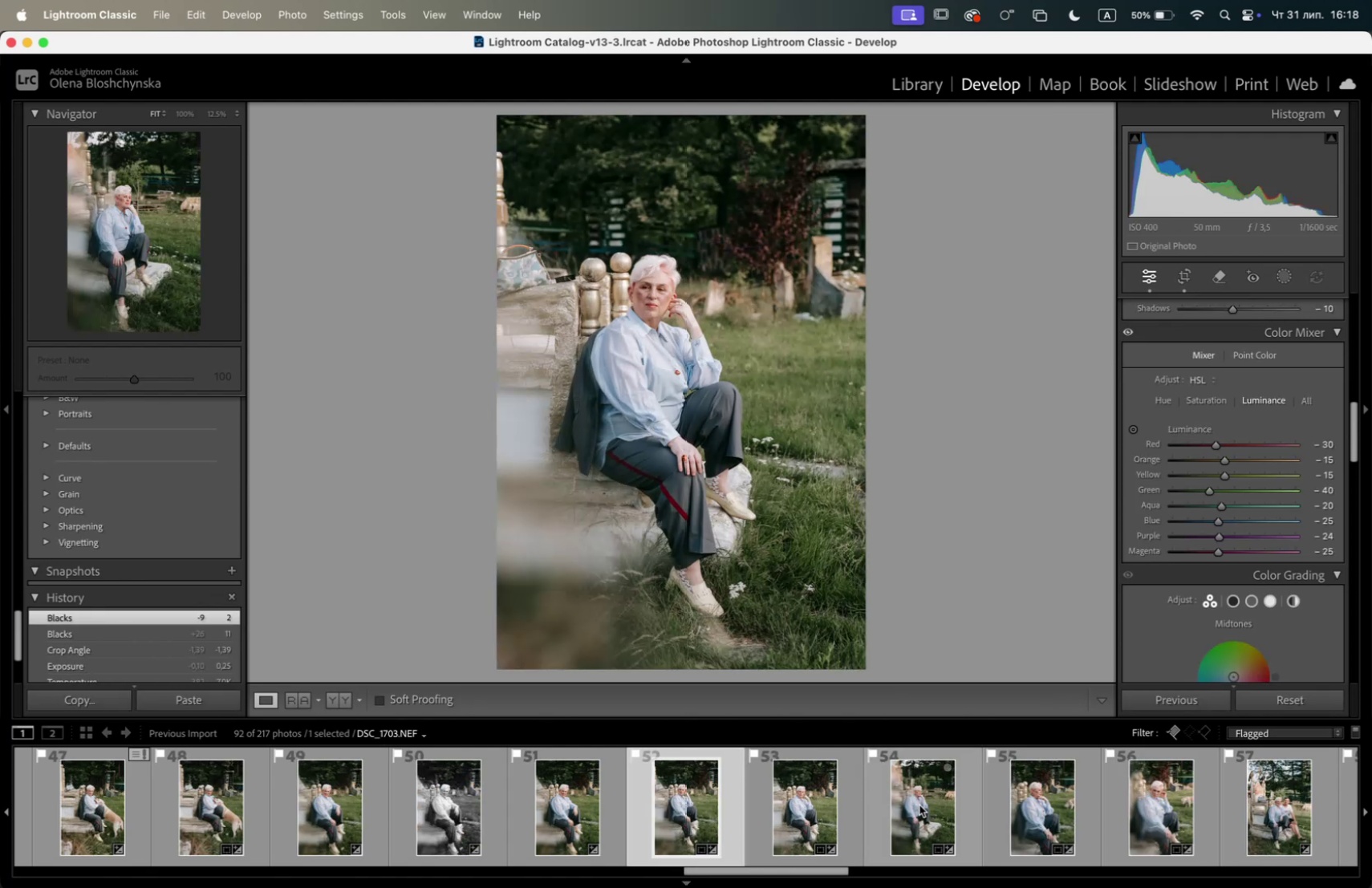 
key(ArrowRight)
 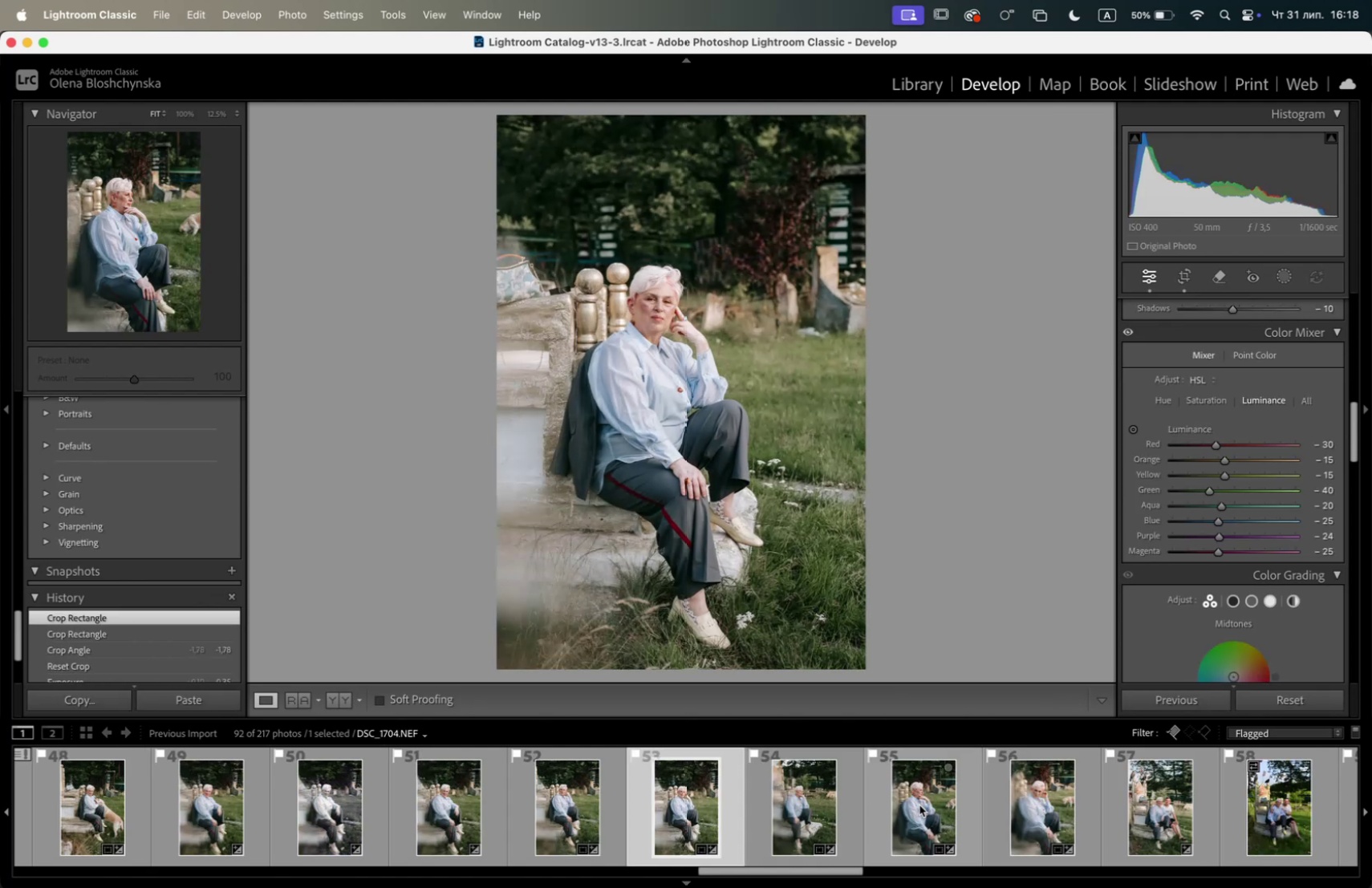 
key(ArrowLeft)
 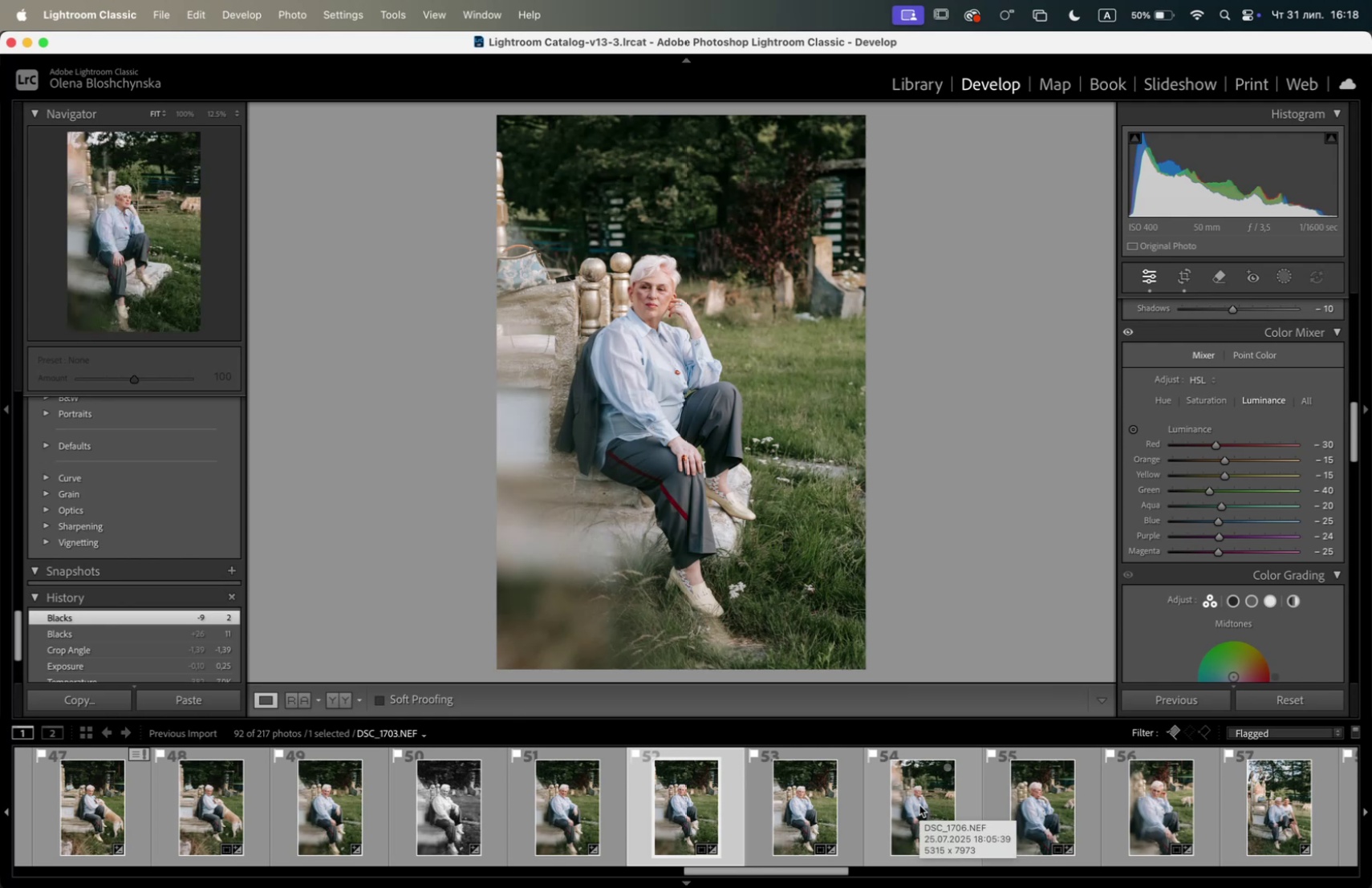 
key(ArrowRight)
 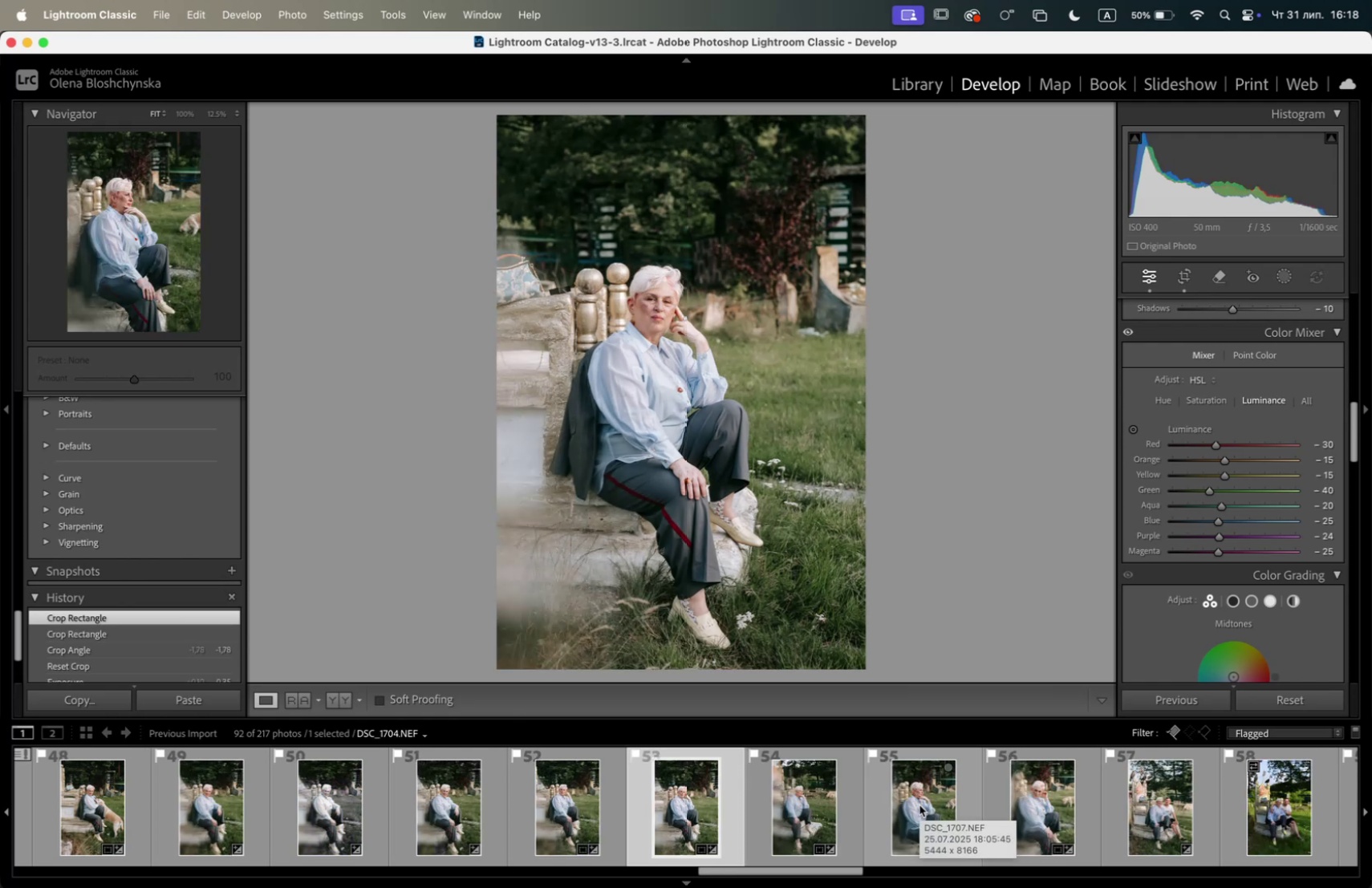 
key(ArrowLeft)
 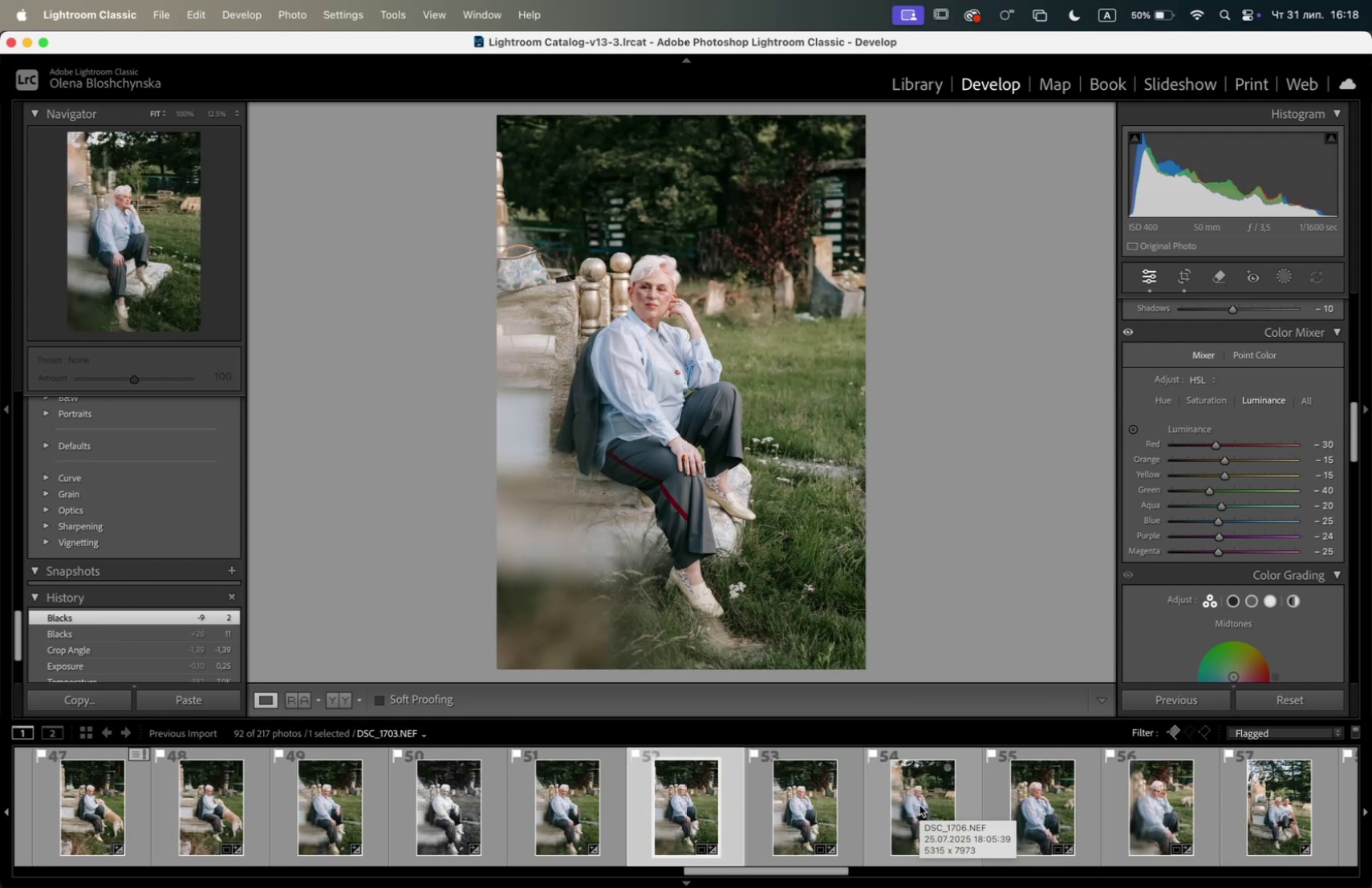 
key(U)
 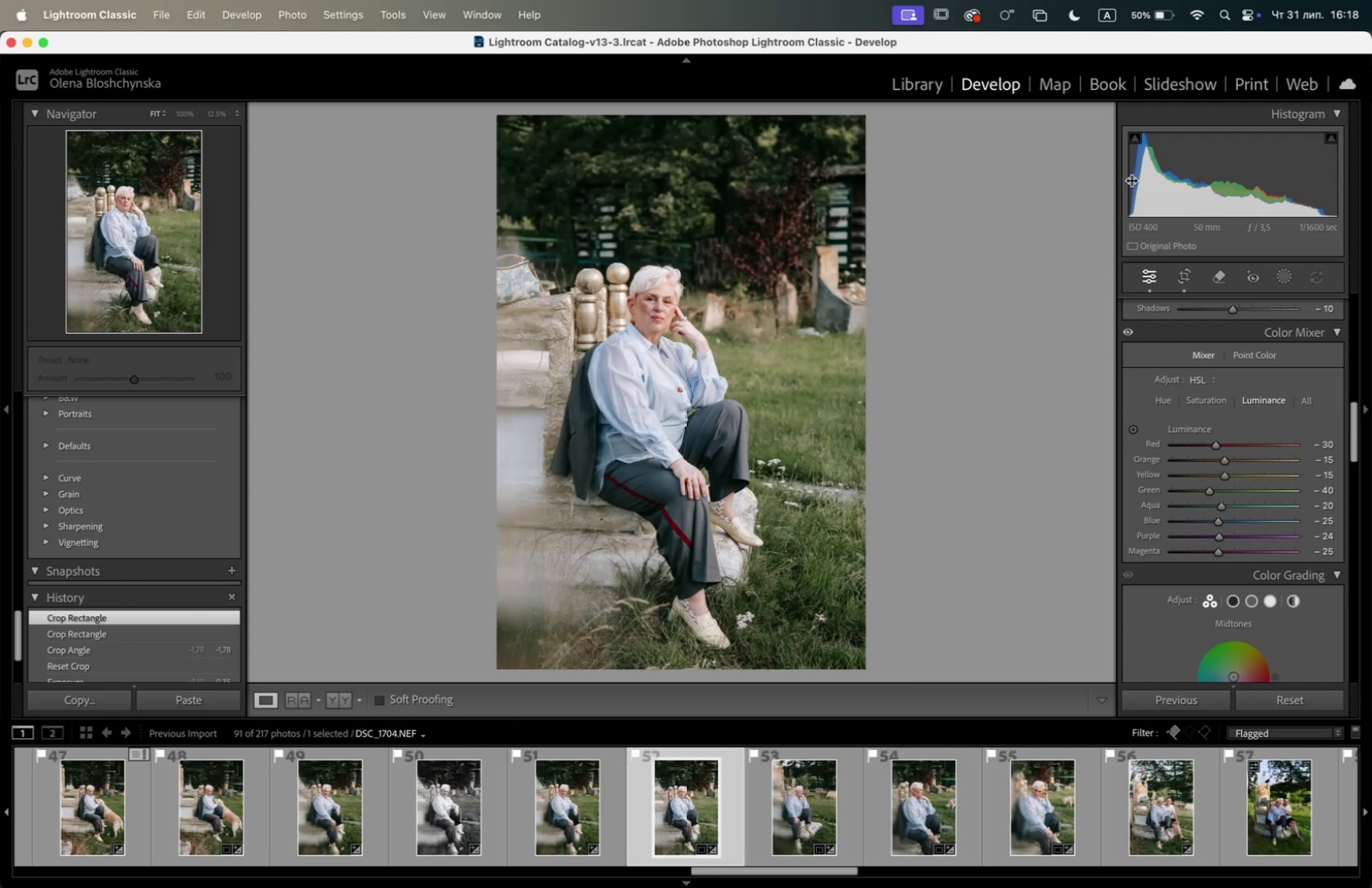 
left_click([1189, 278])
 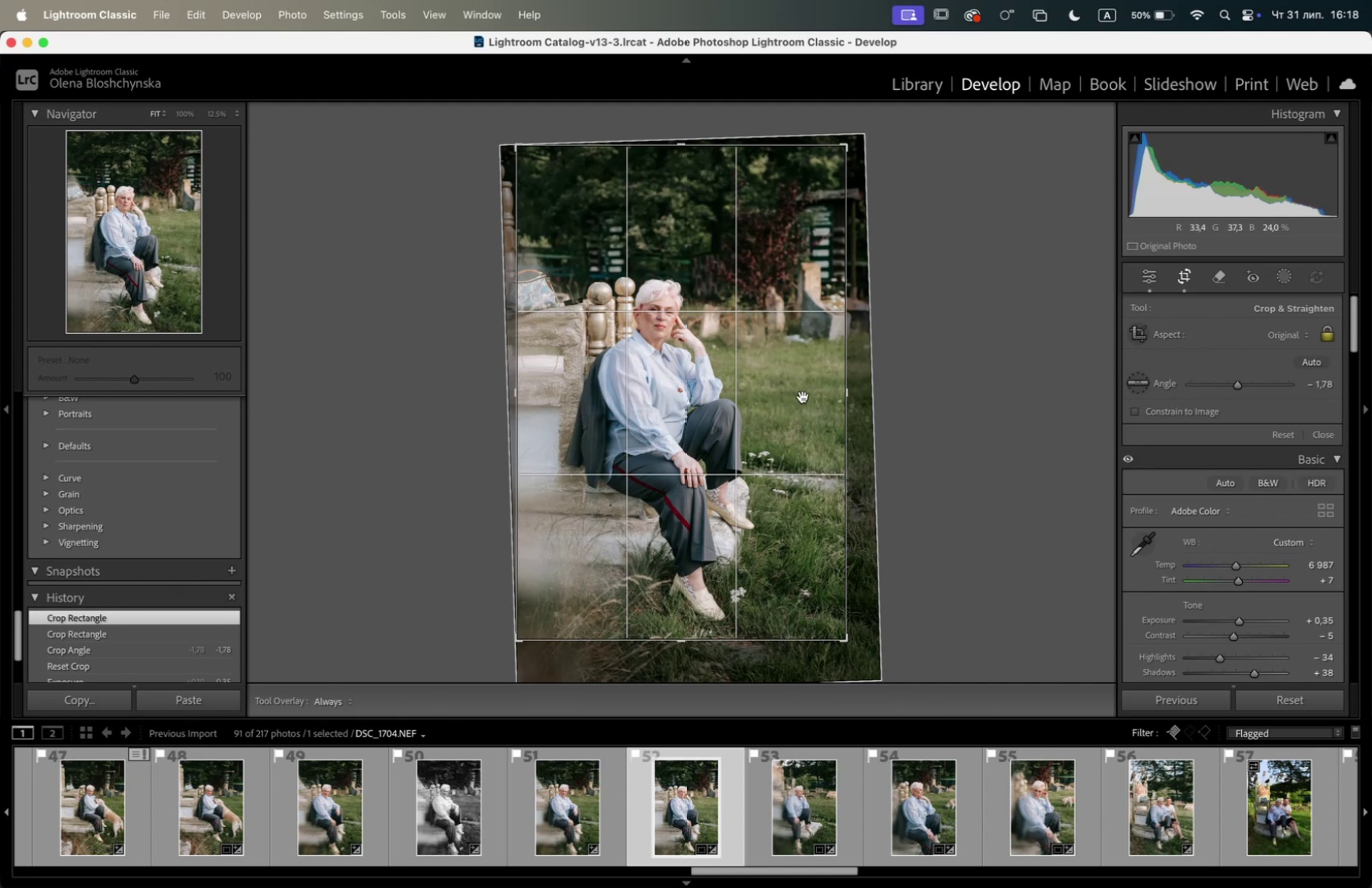 
wait(8.96)
 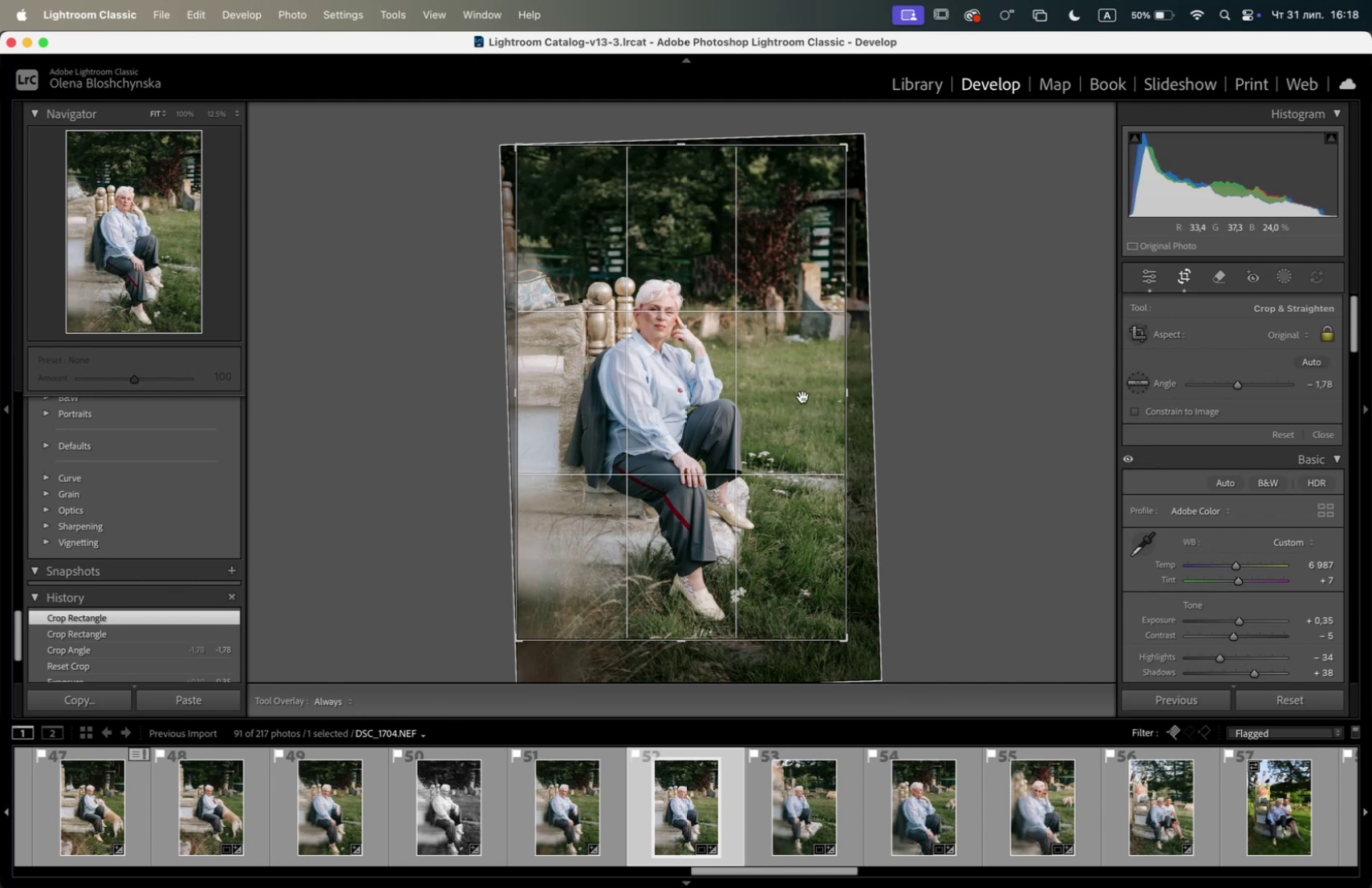 
left_click([1187, 274])
 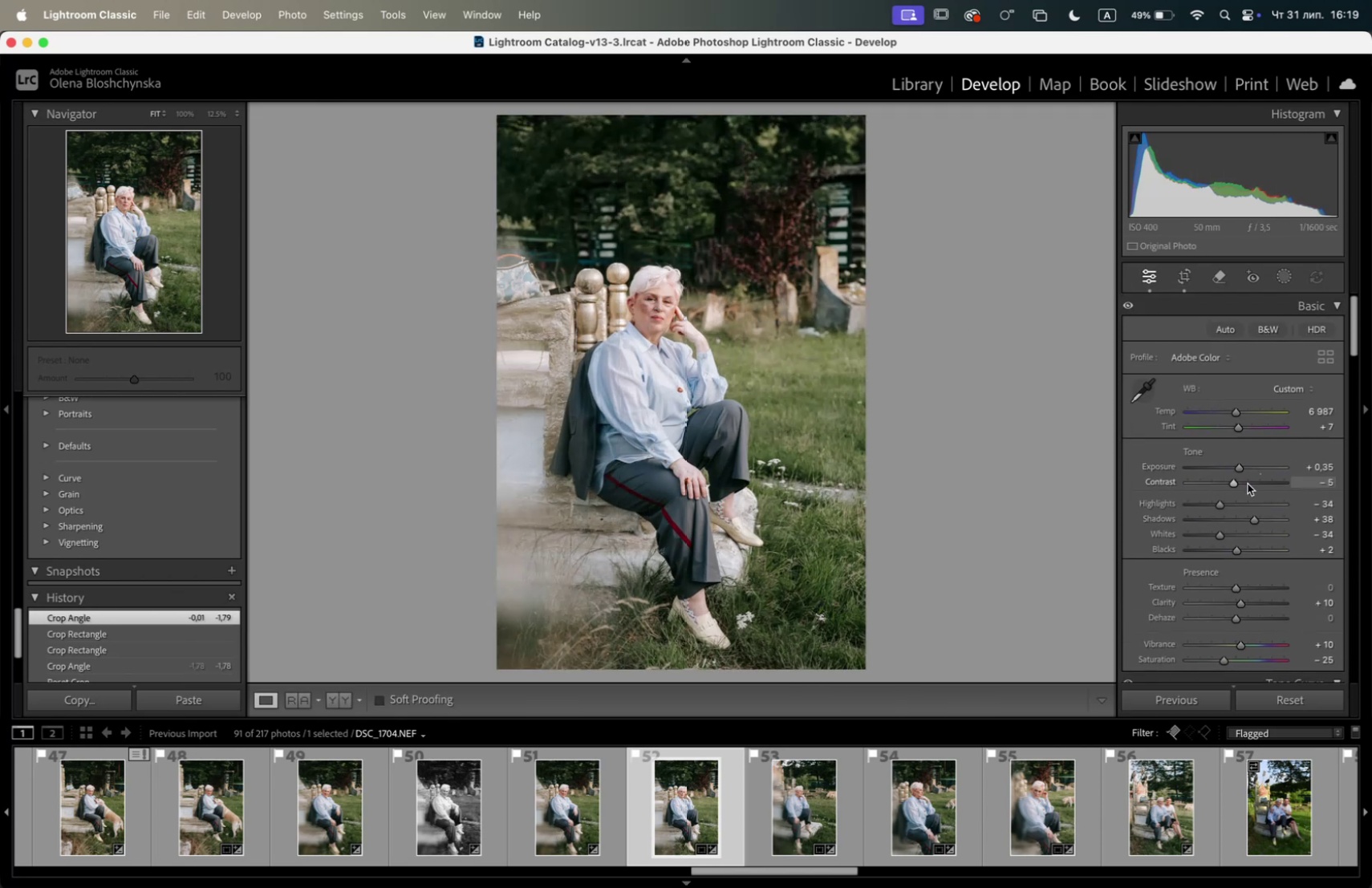 
left_click_drag(start_coordinate=[1251, 517], to_coordinate=[1244, 520])
 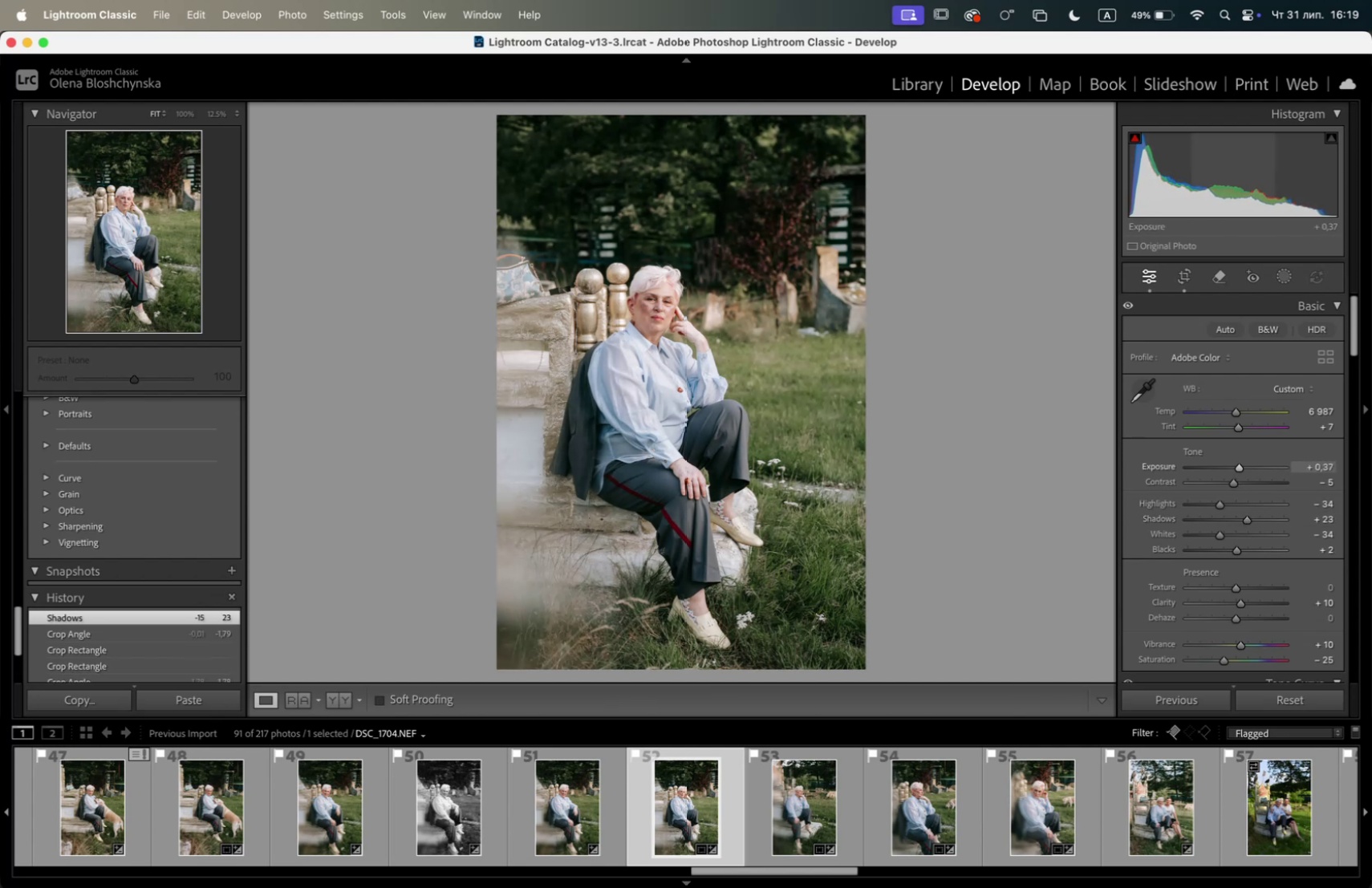 
wait(9.37)
 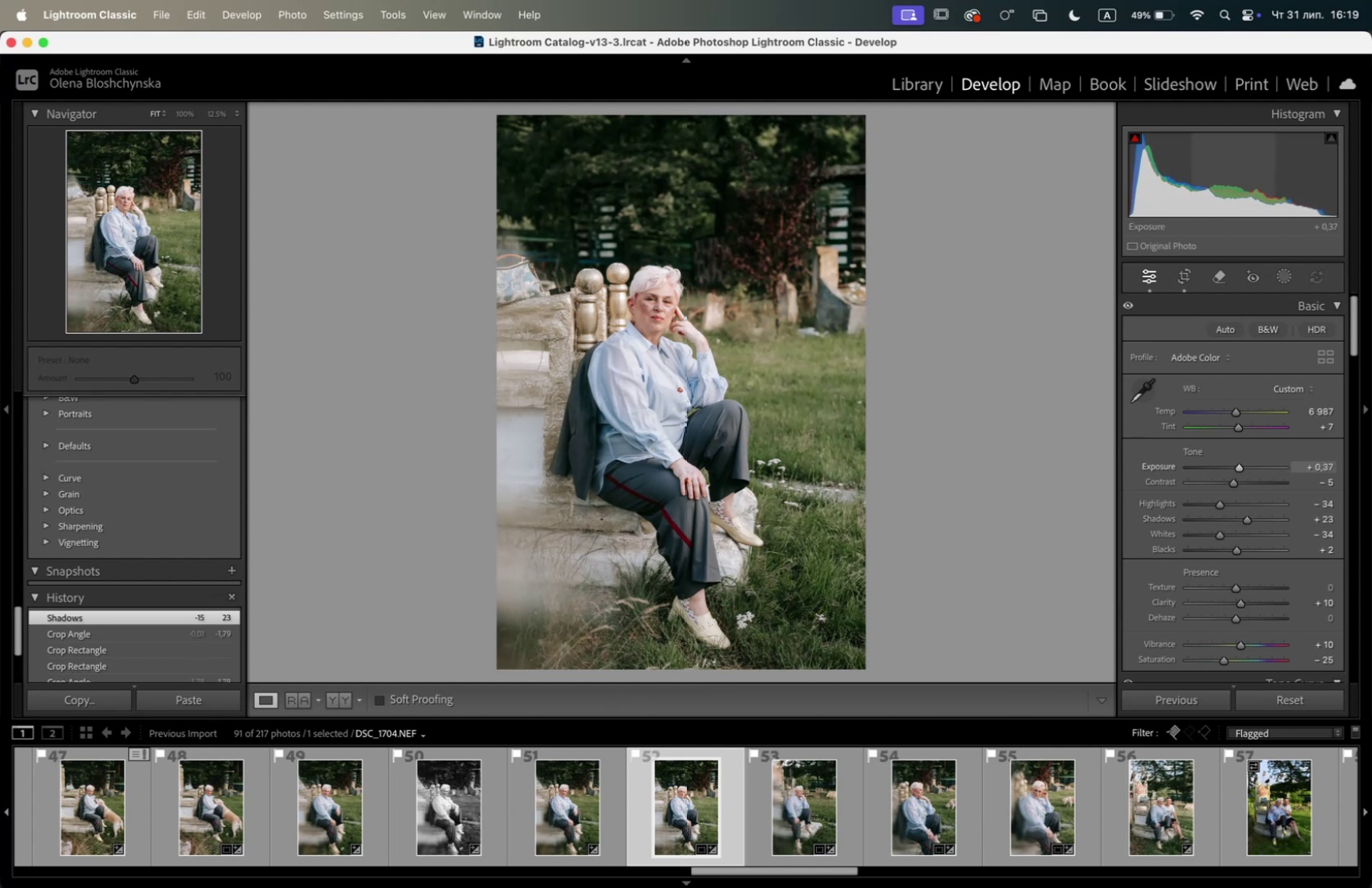 
mouse_move([677, 446])
 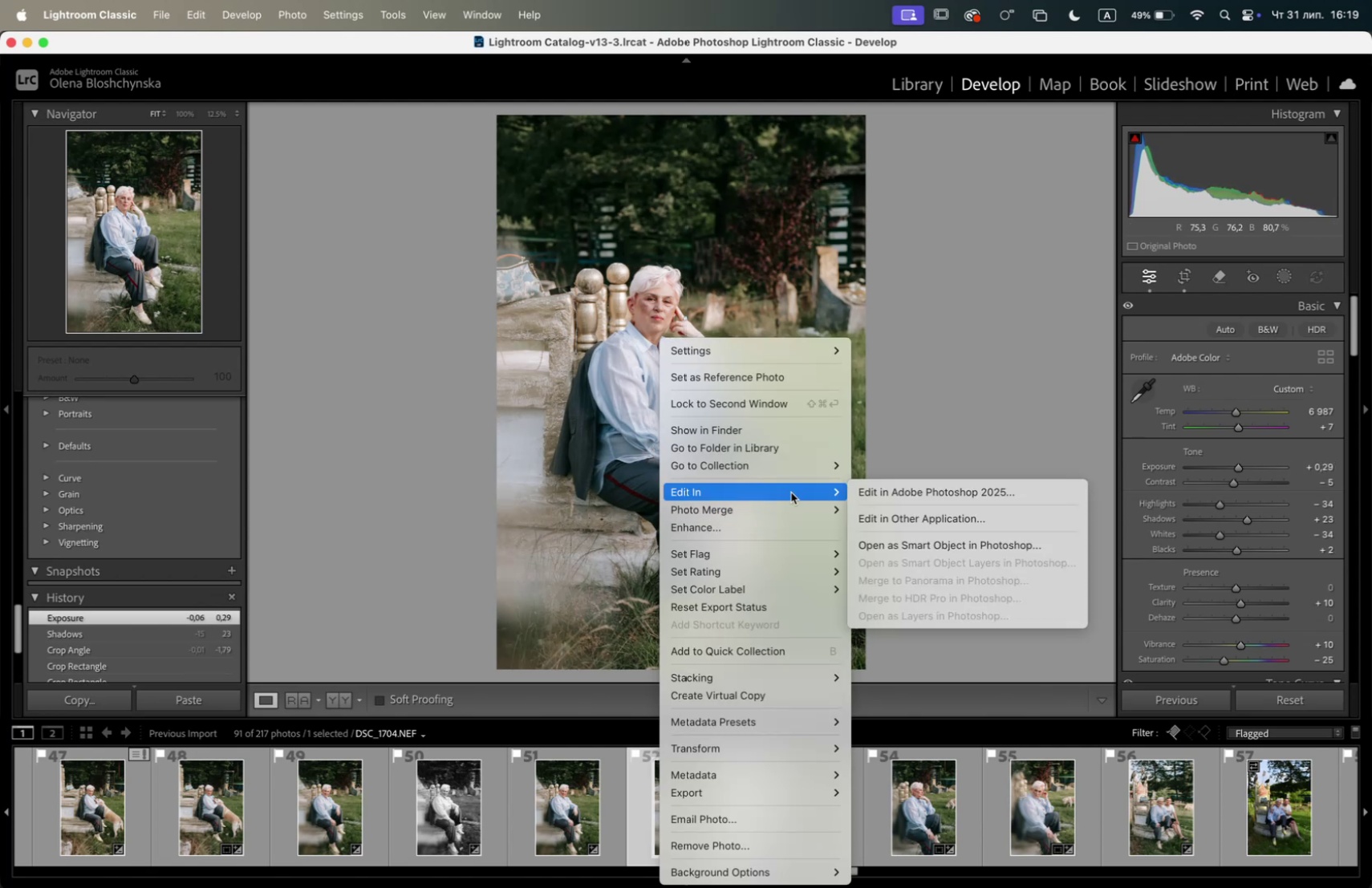 
left_click([895, 488])
 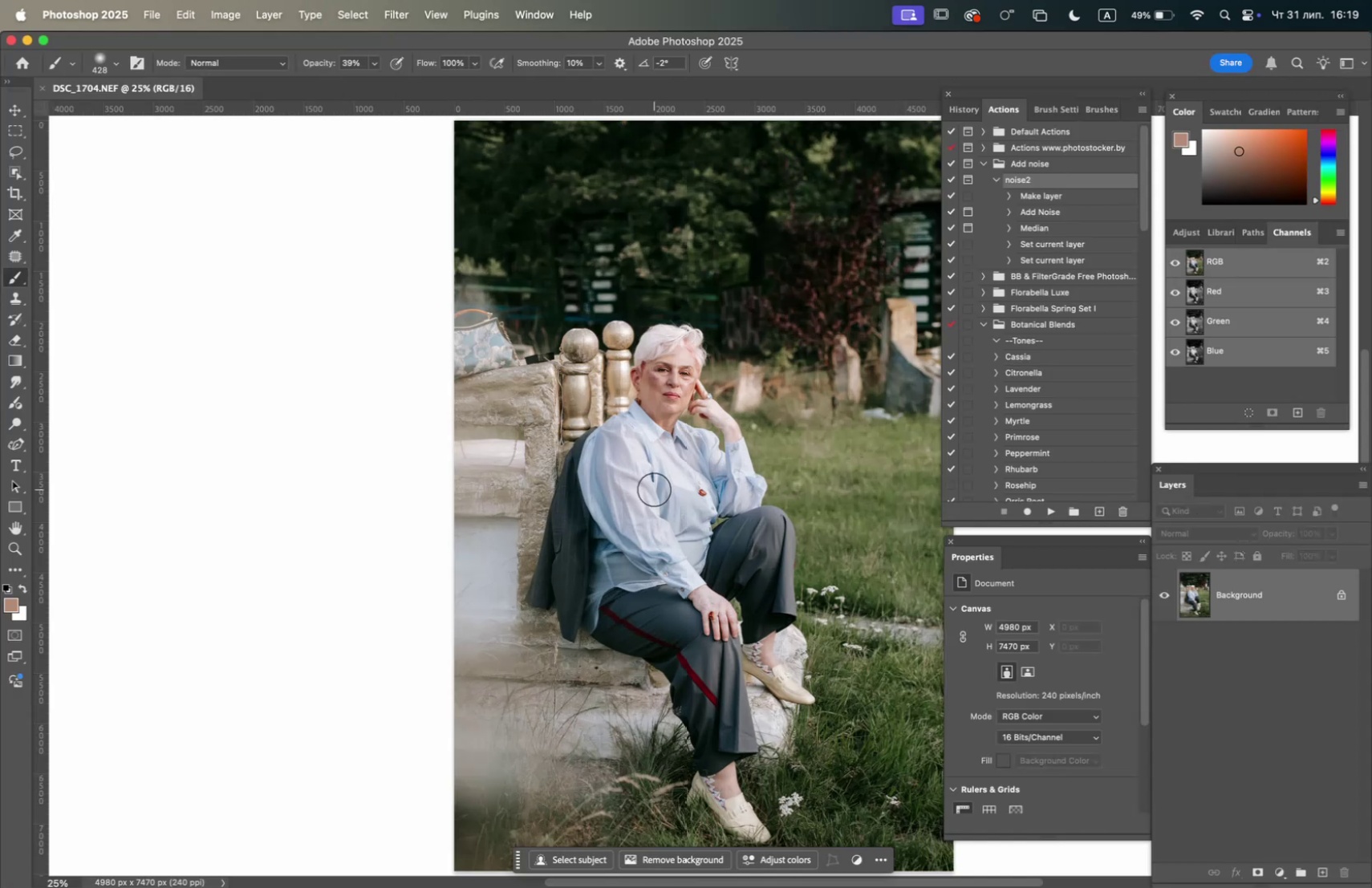 
wait(16.3)
 